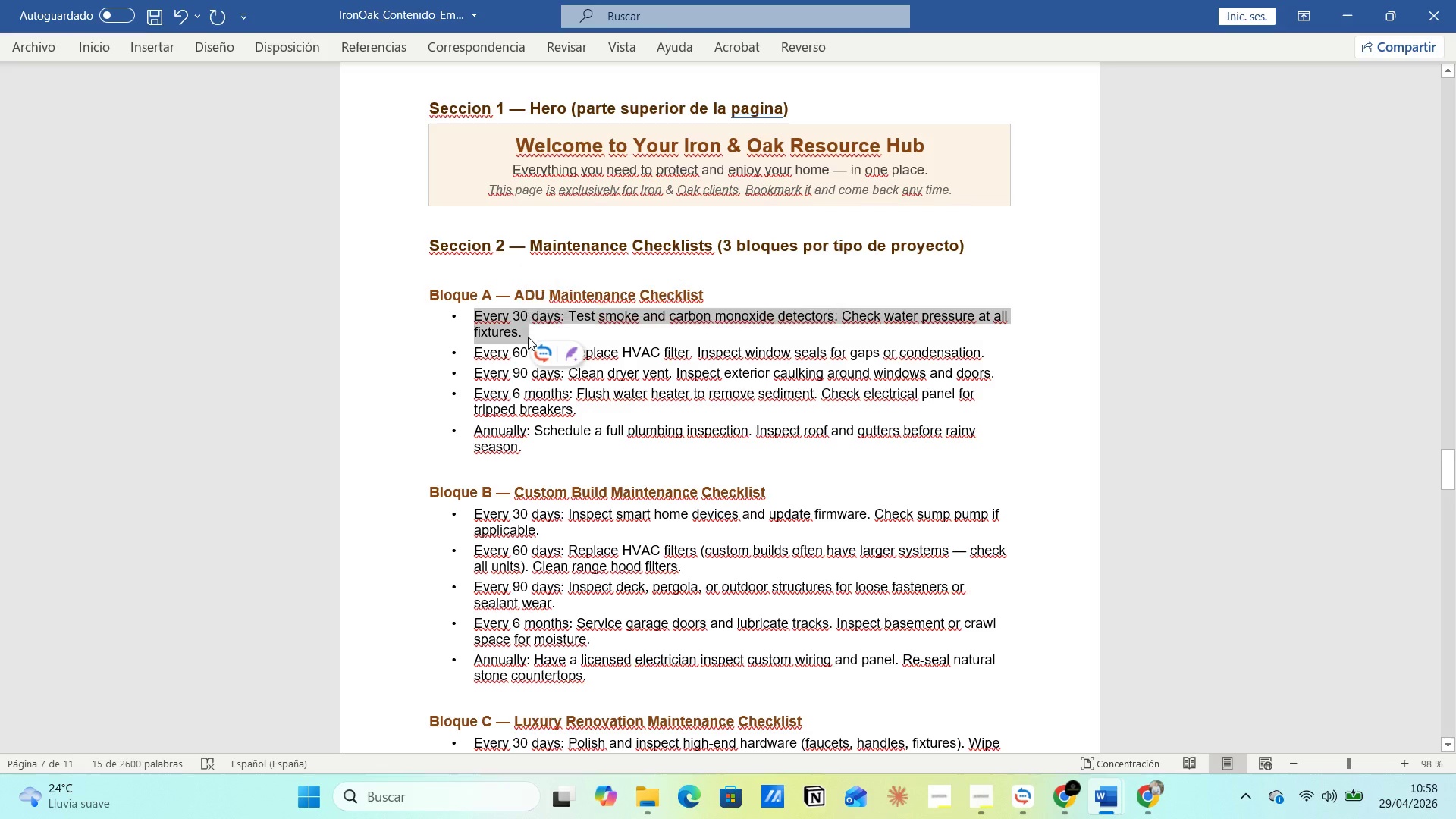 
key(Control+C)
 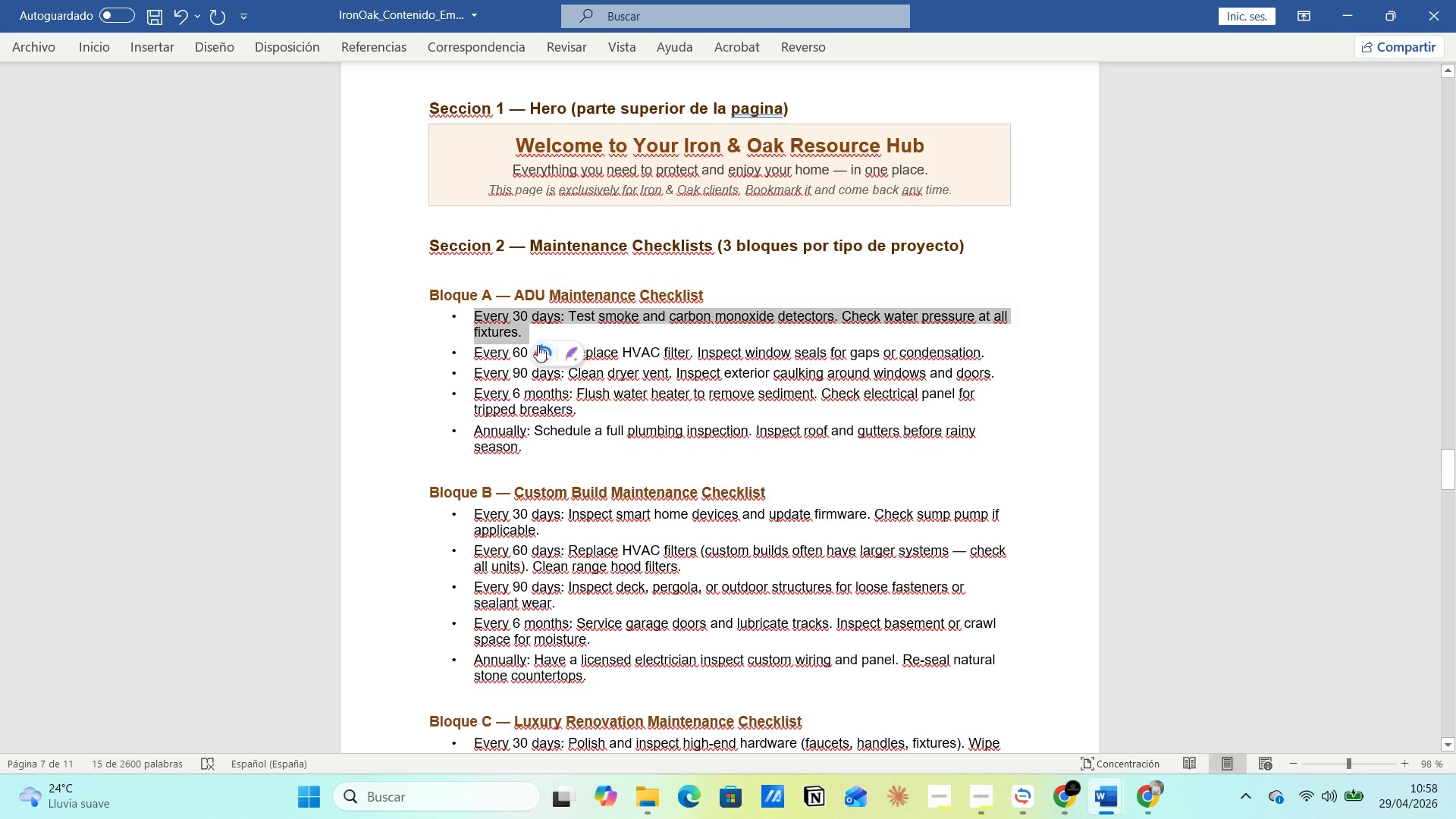 
key(Alt+AltLeft)
 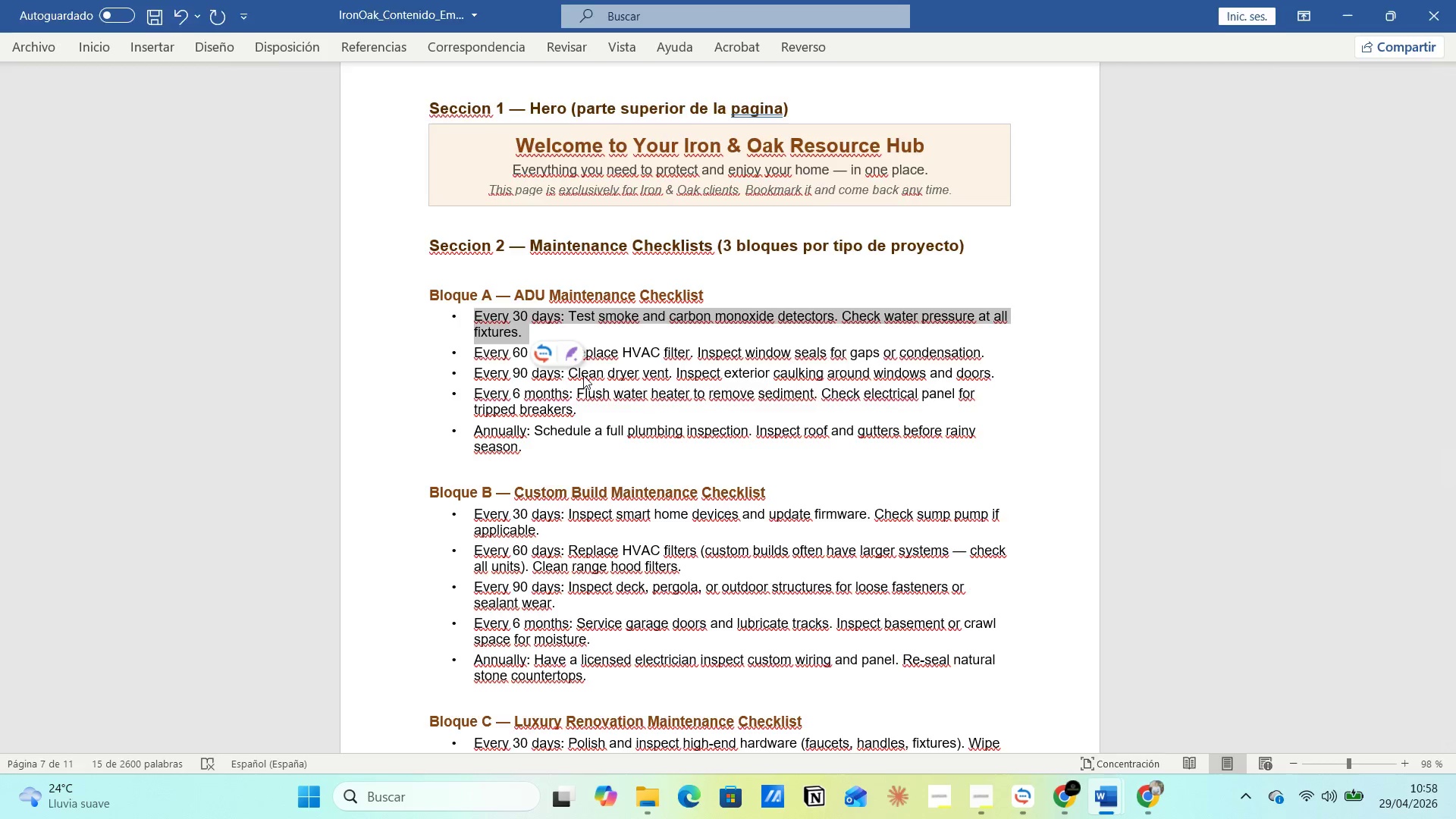 
key(Alt+Tab)
 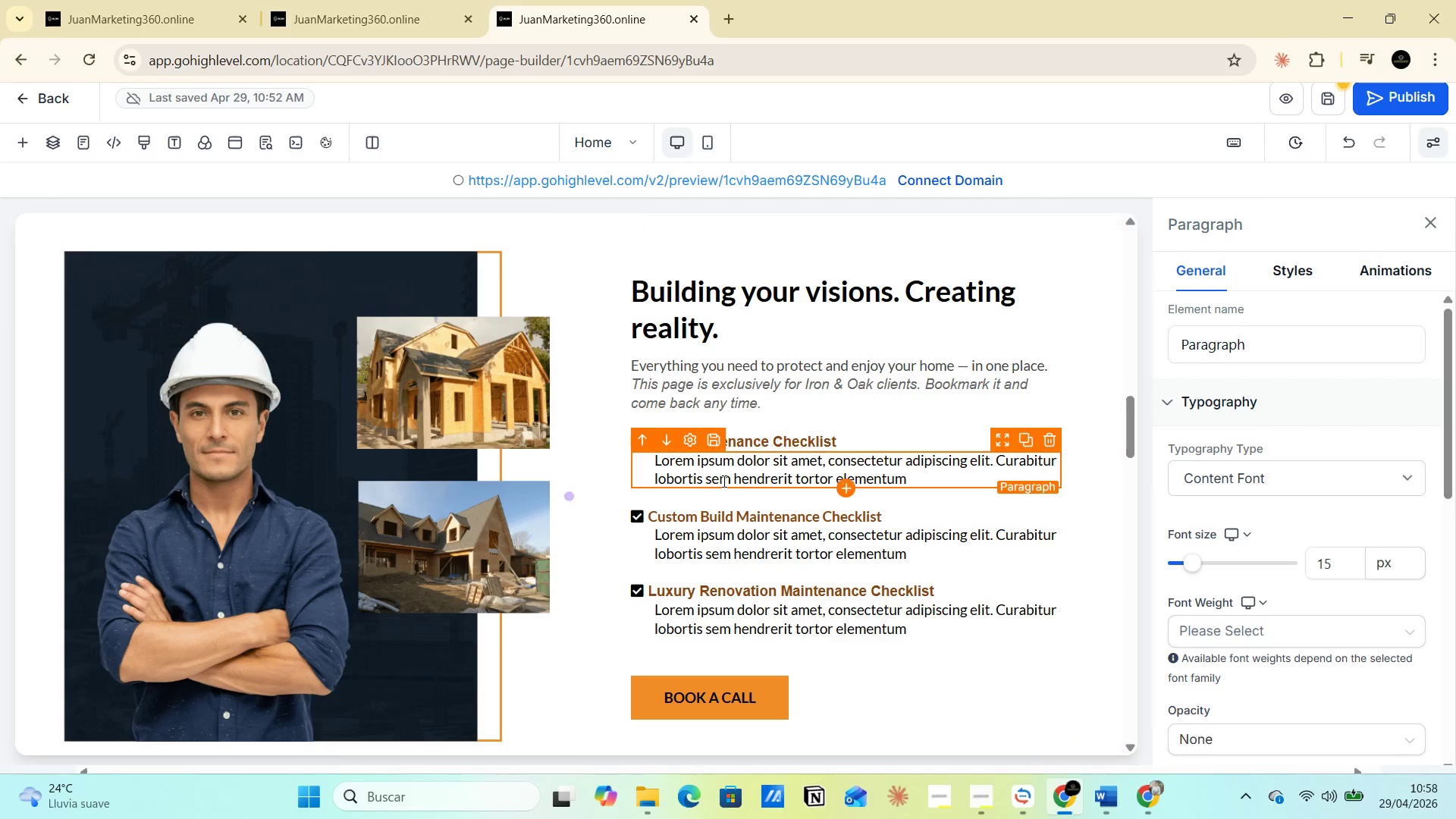 
left_click([722, 479])
 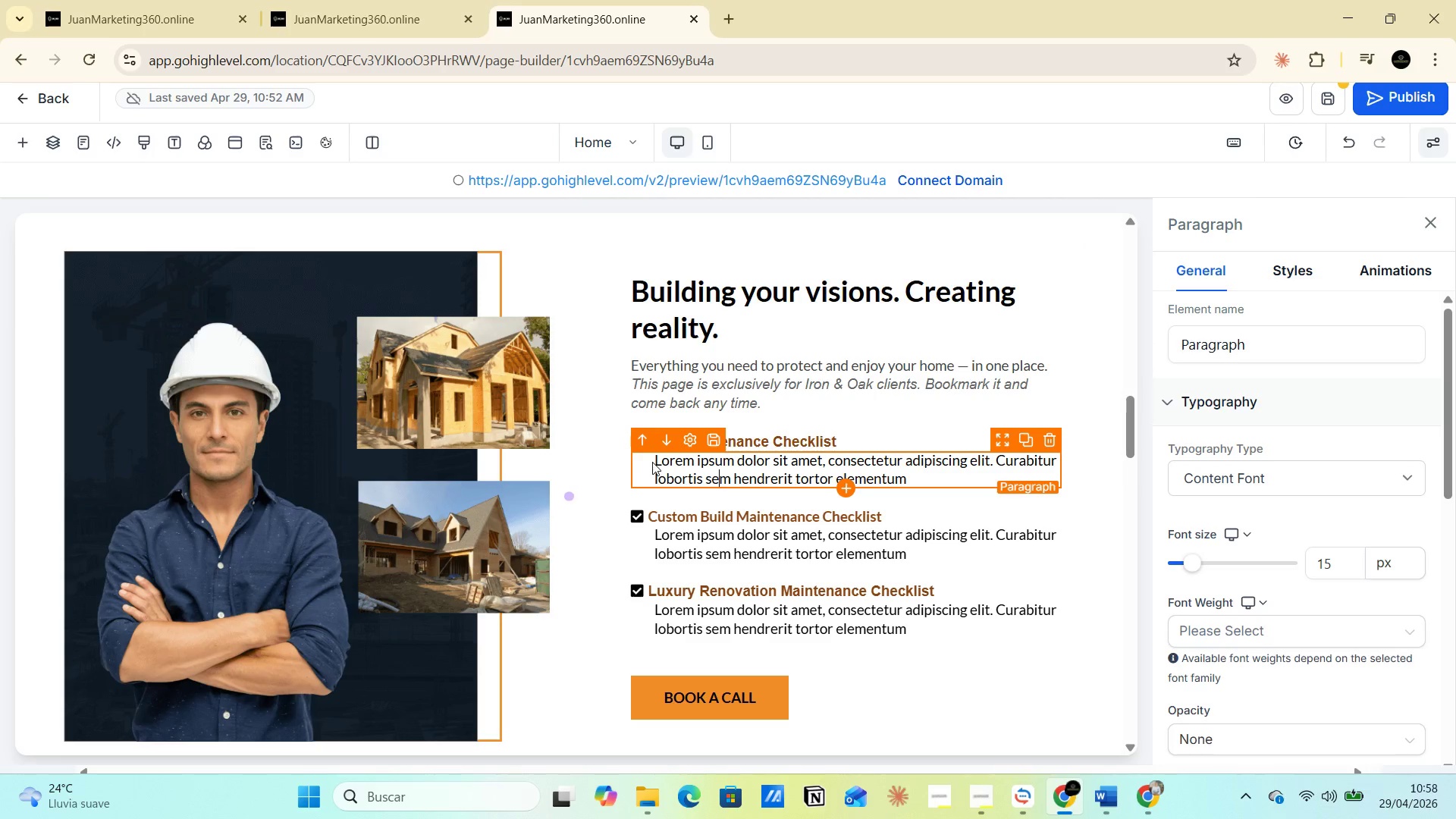 
left_click_drag(start_coordinate=[657, 462], to_coordinate=[915, 478])
 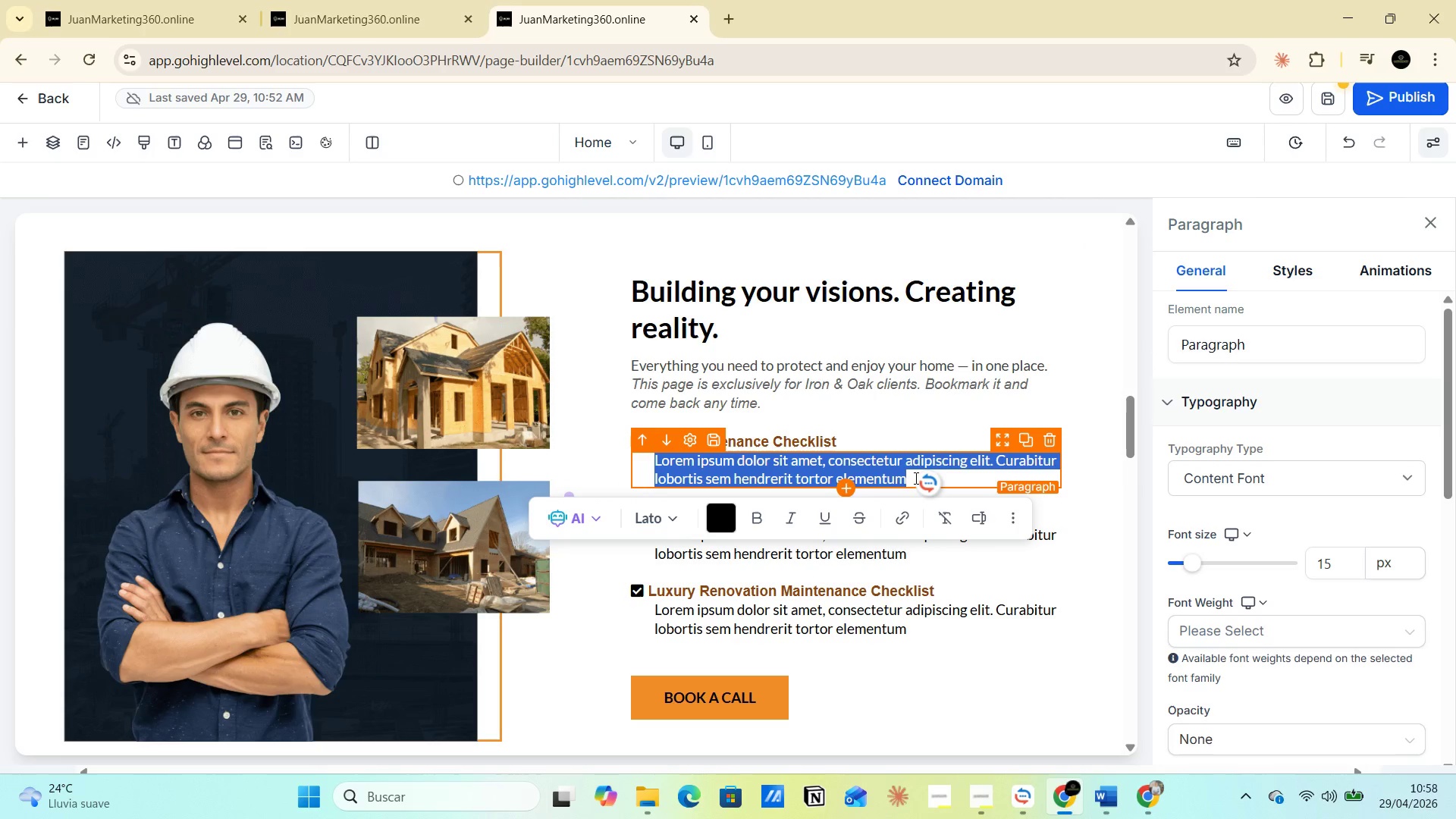 
key(Control+V)
 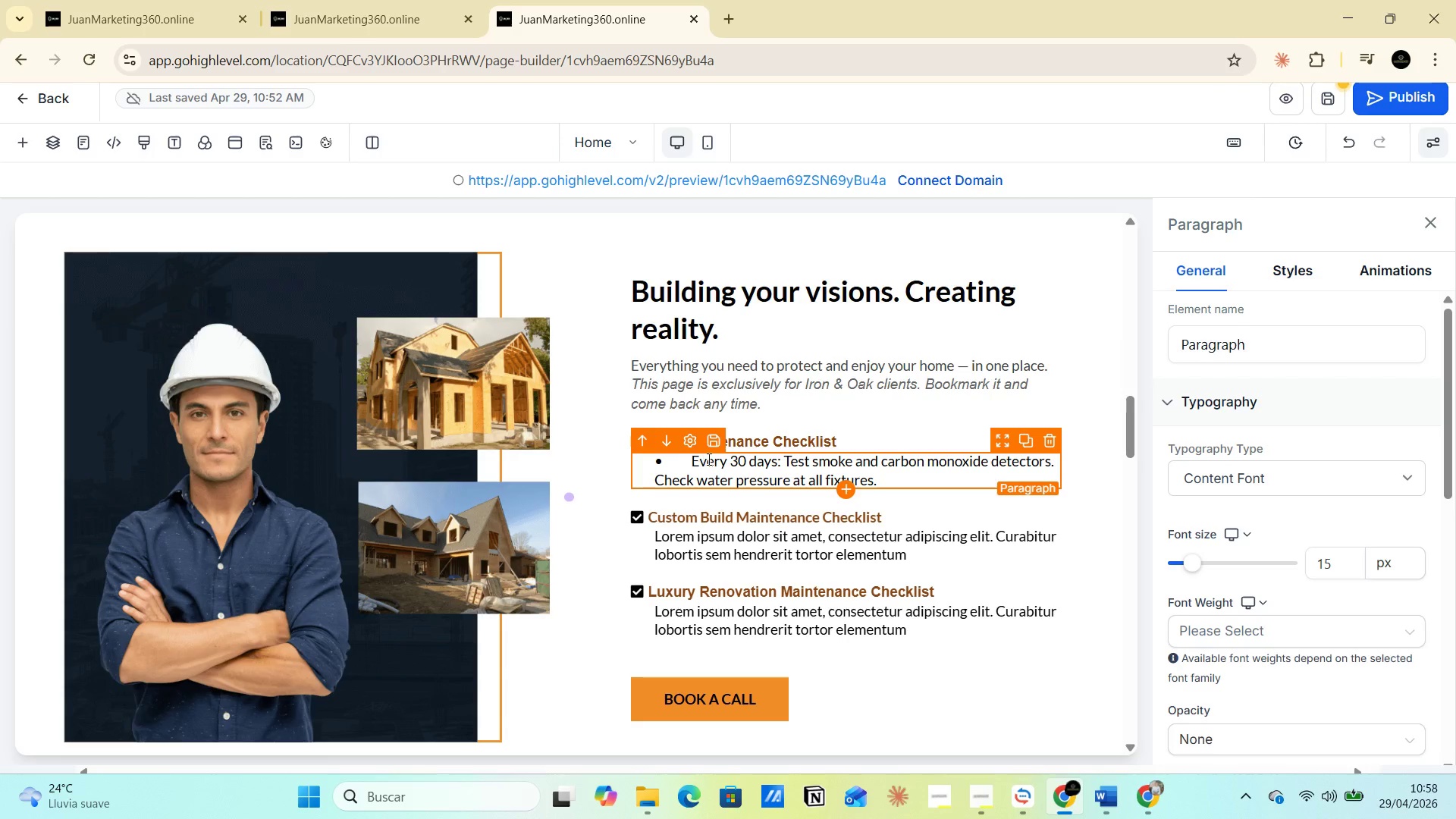 
left_click([679, 462])
 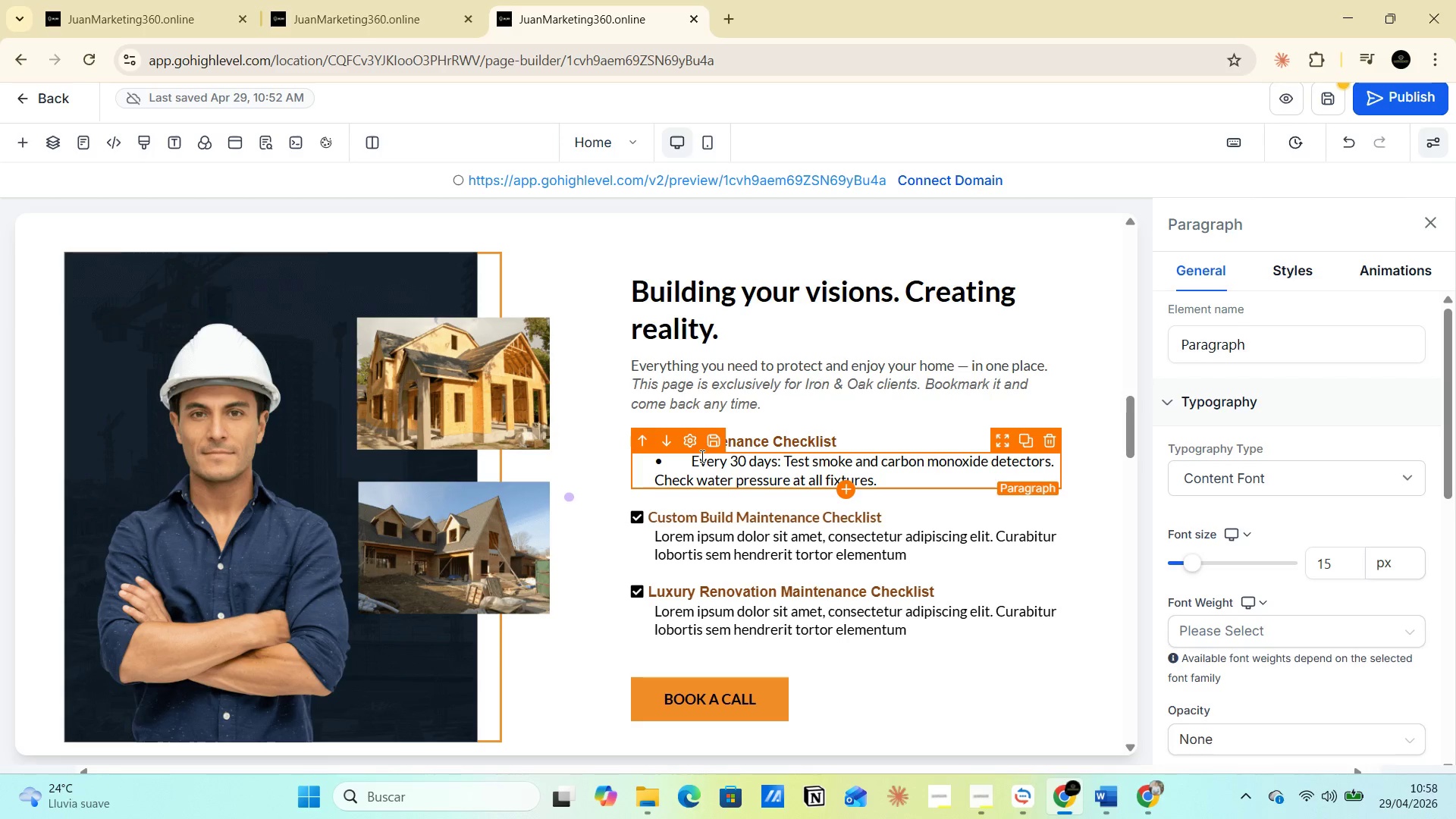 
key(Alt+AltLeft)
 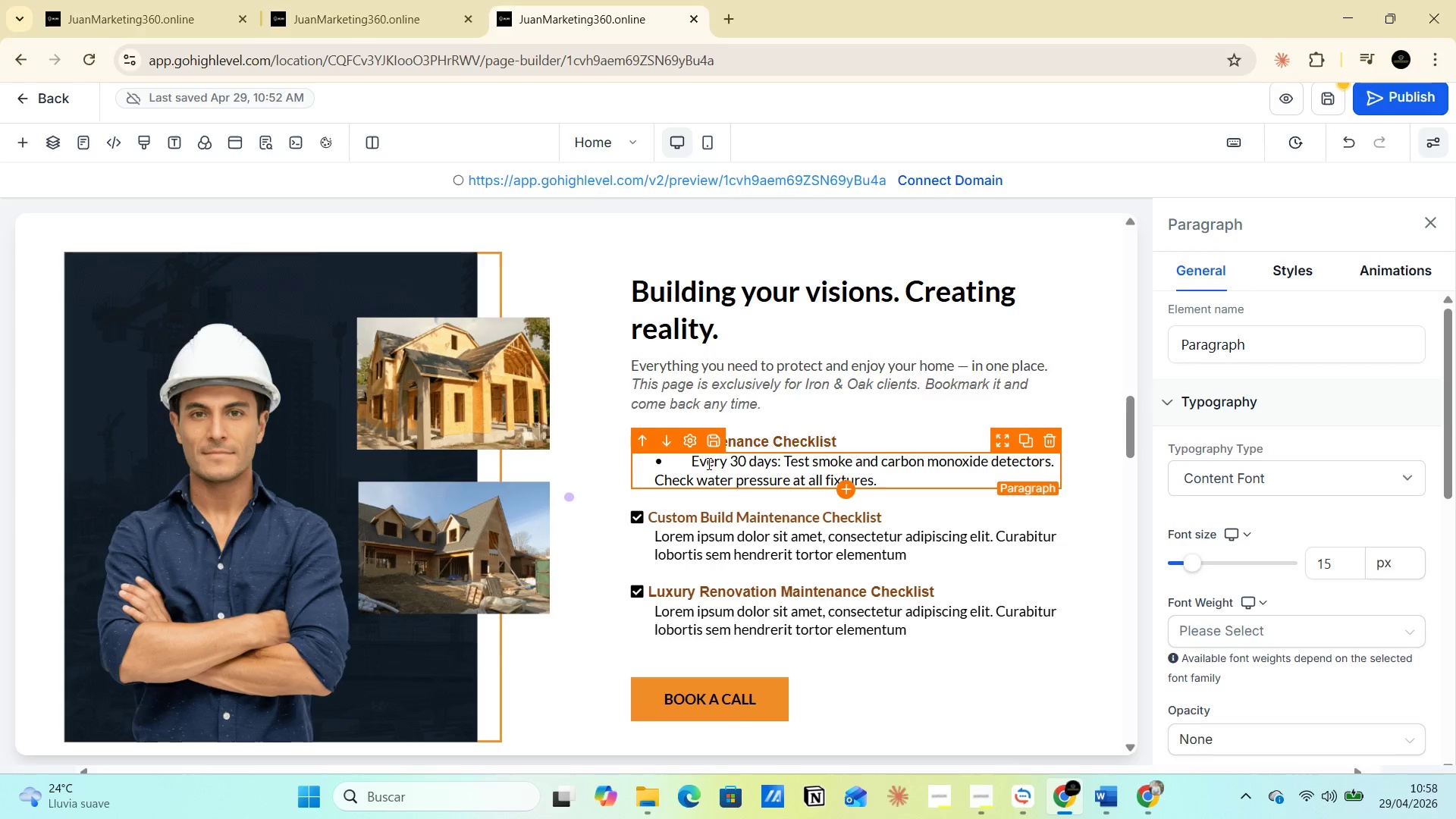 
key(Alt+Tab)
 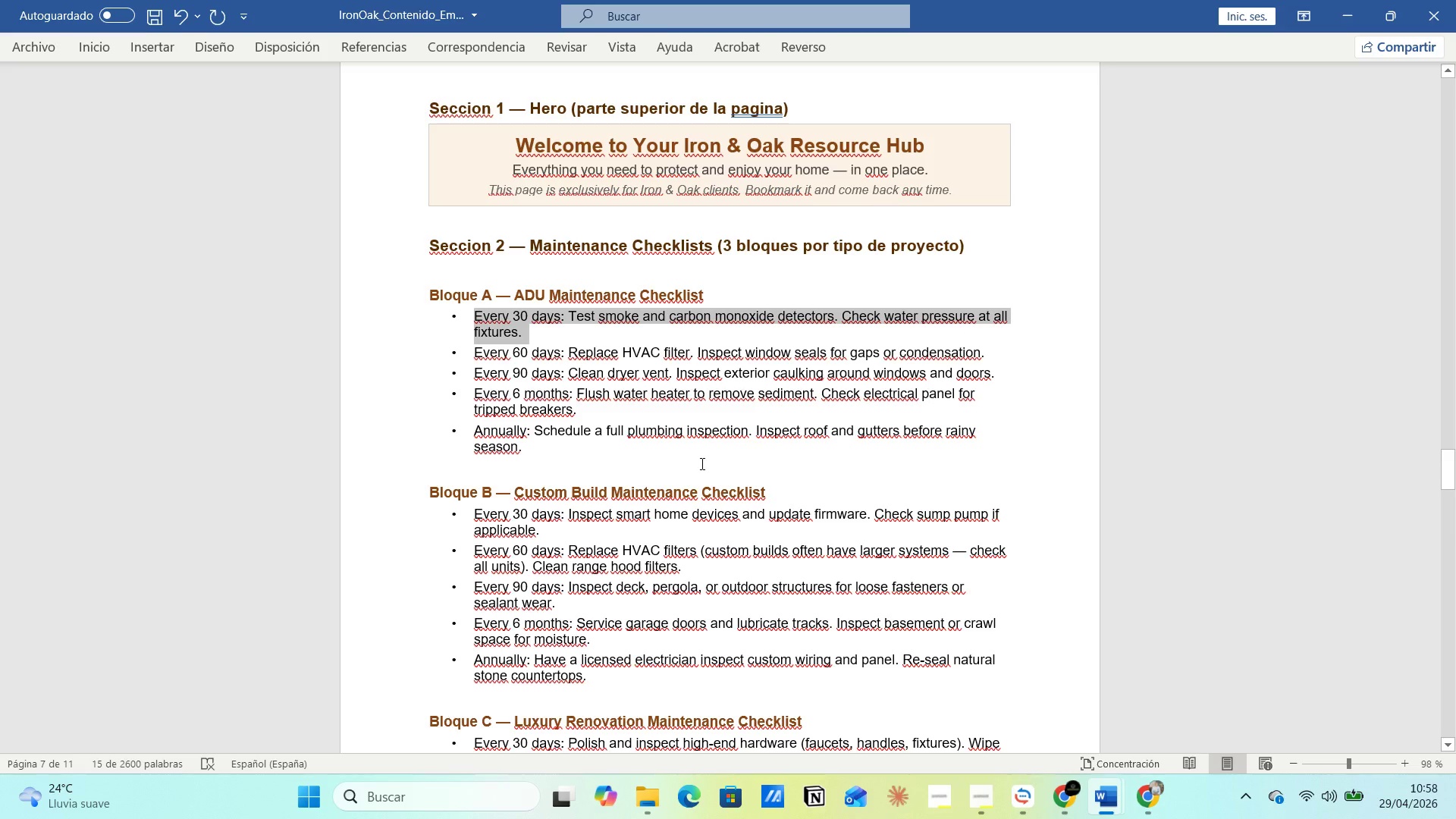 
key(Alt+AltLeft)
 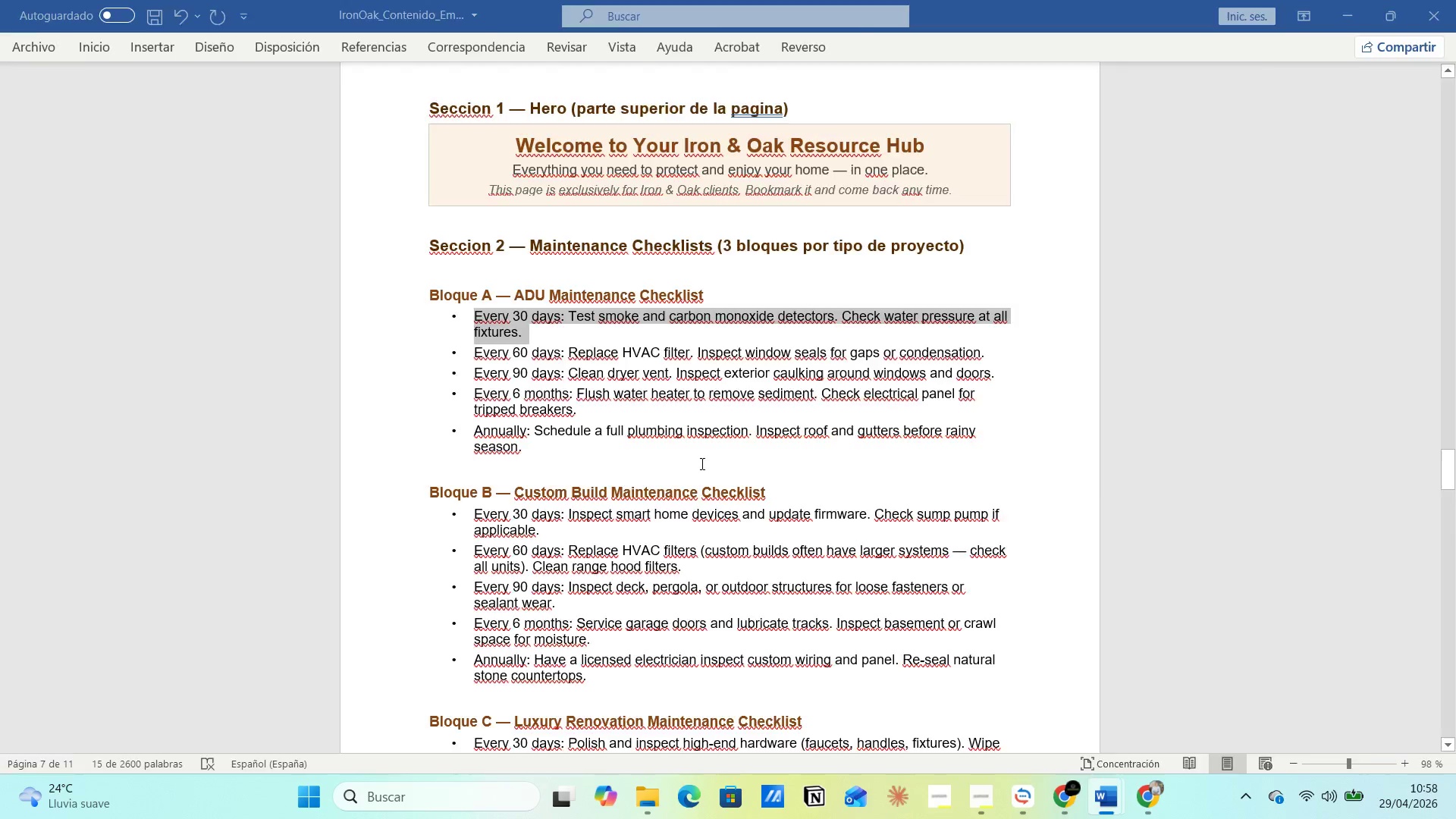 
key(Alt+Tab)
 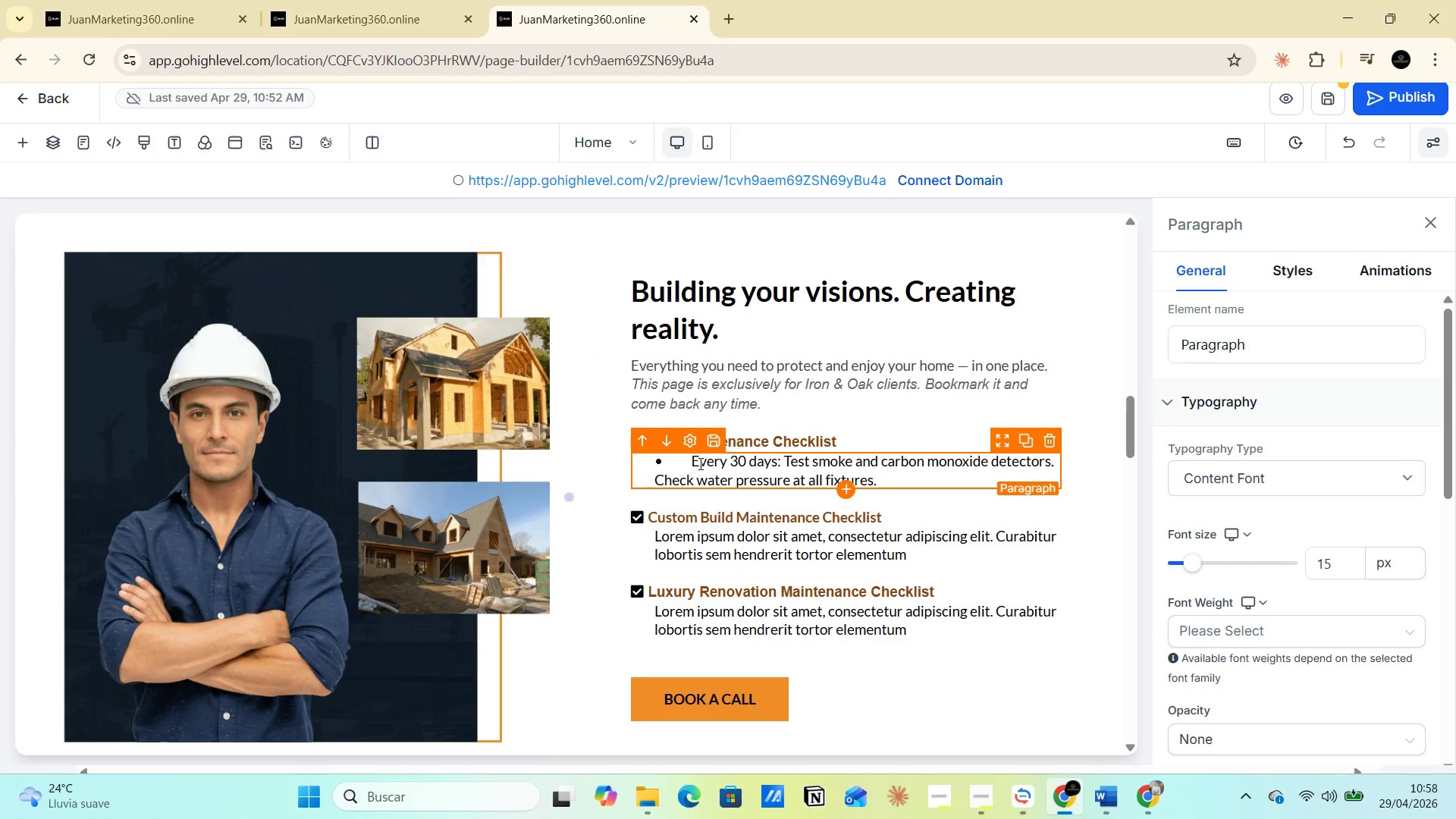 
left_click([699, 463])
 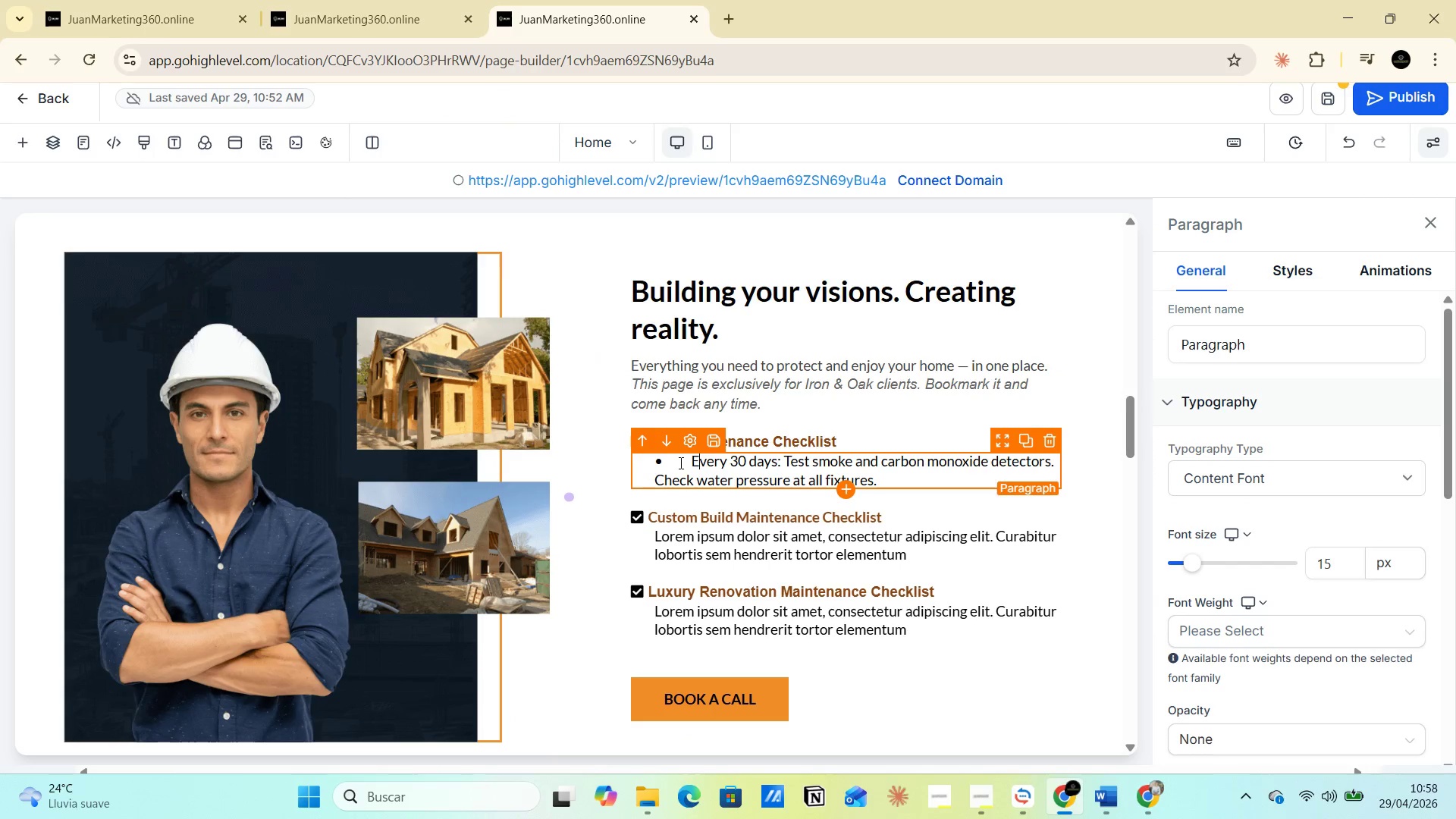 
left_click([676, 462])
 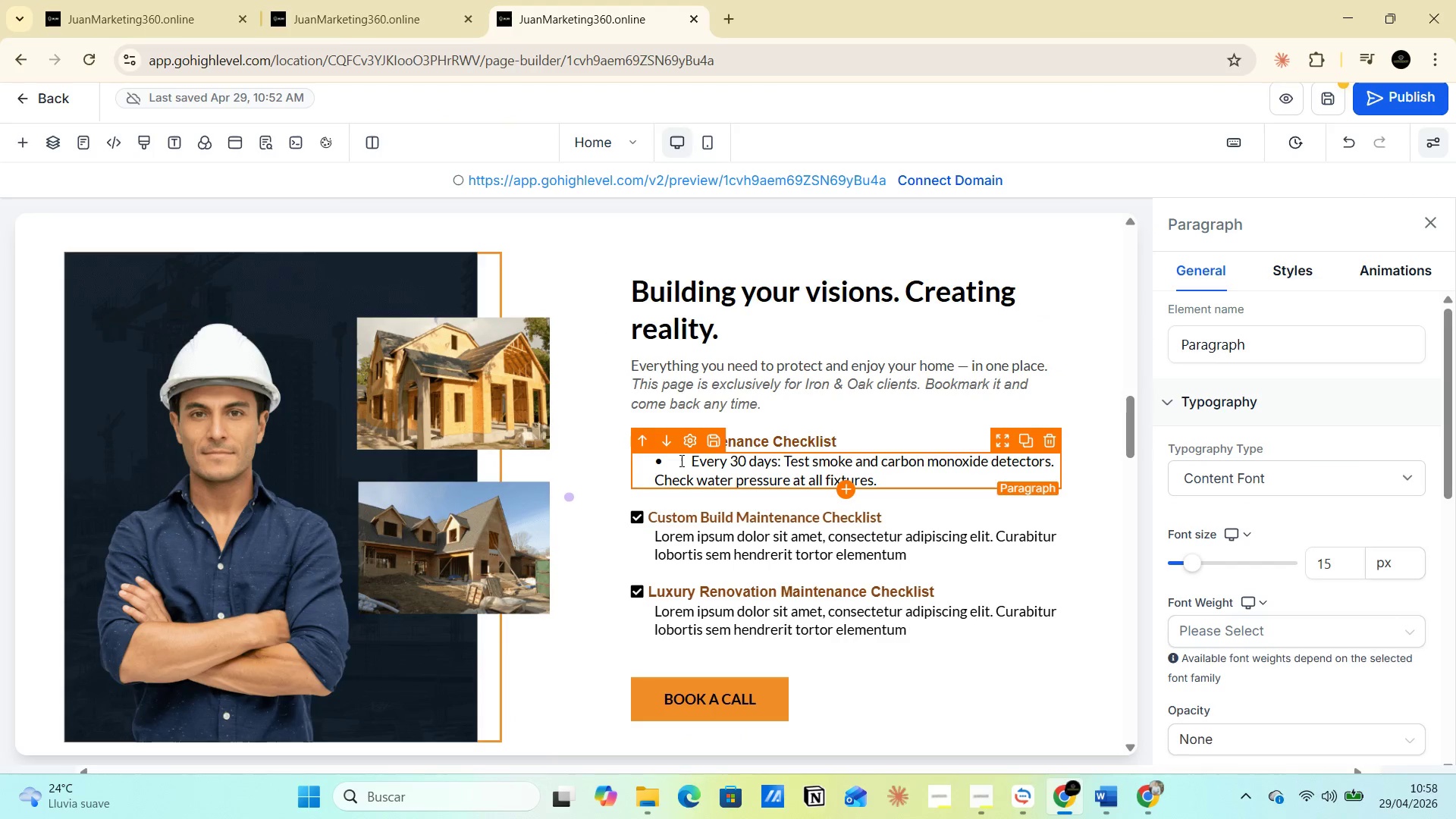 
left_click([681, 458])
 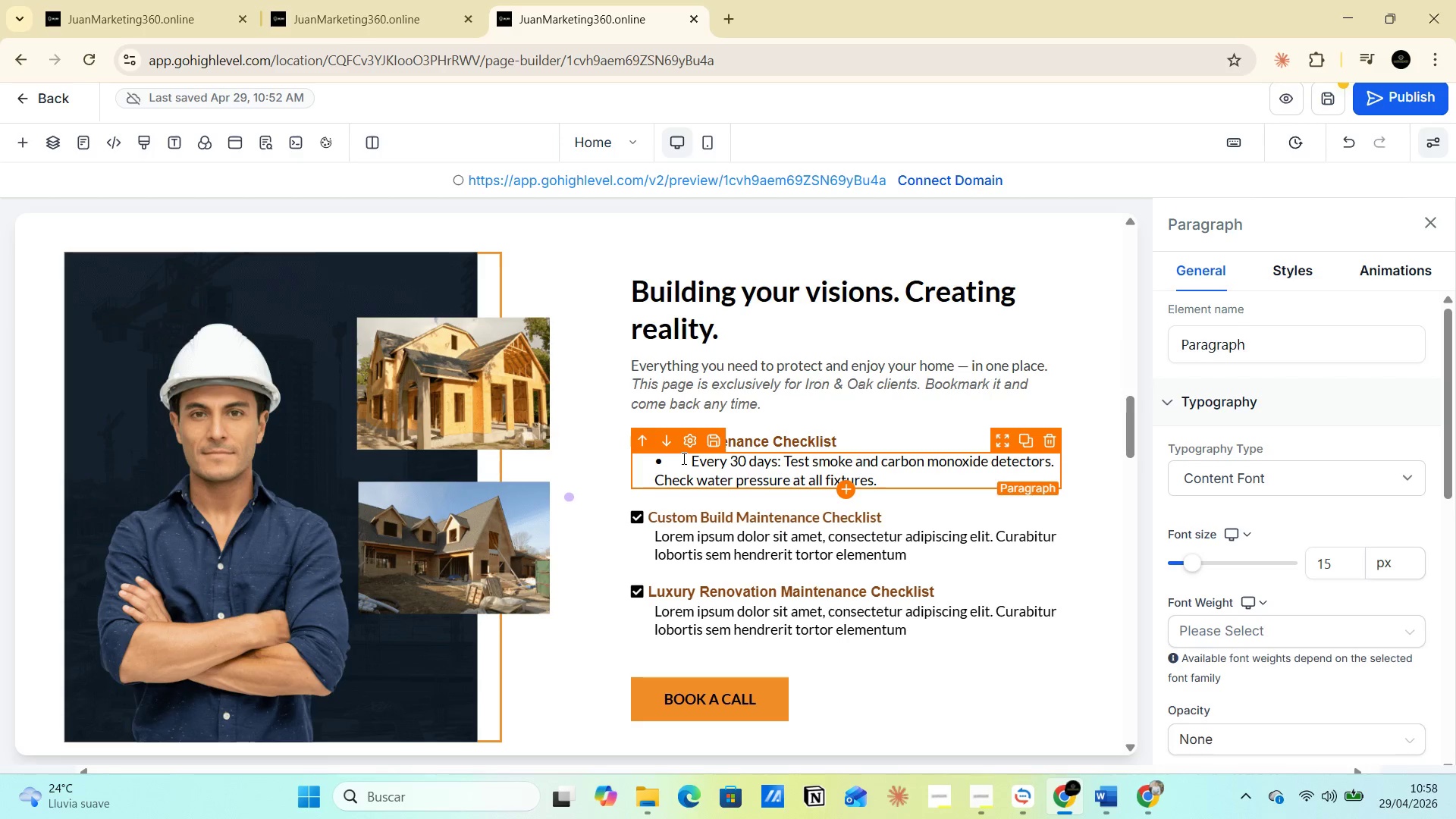 
key(Backspace)
 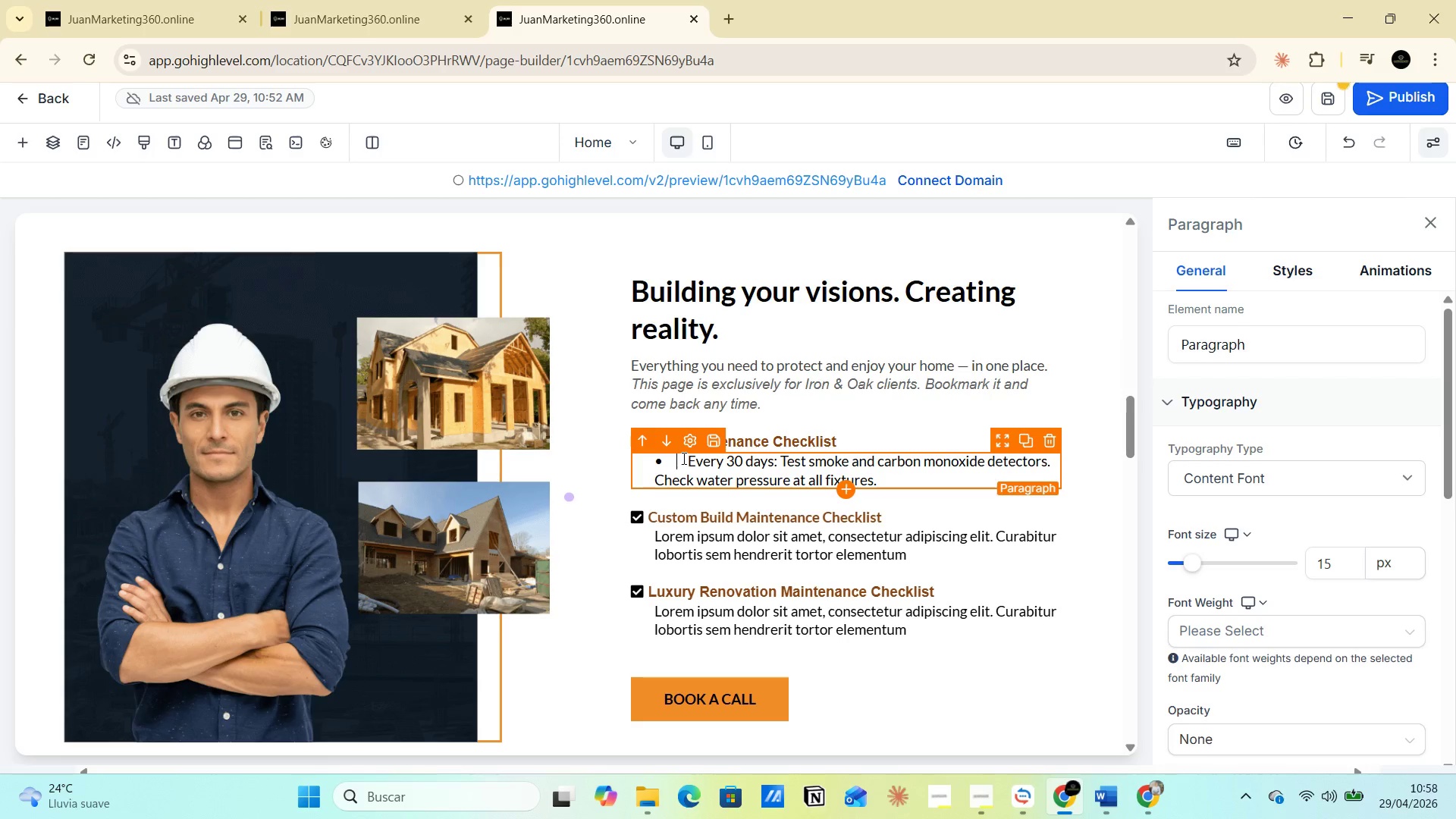 
key(Backspace)
 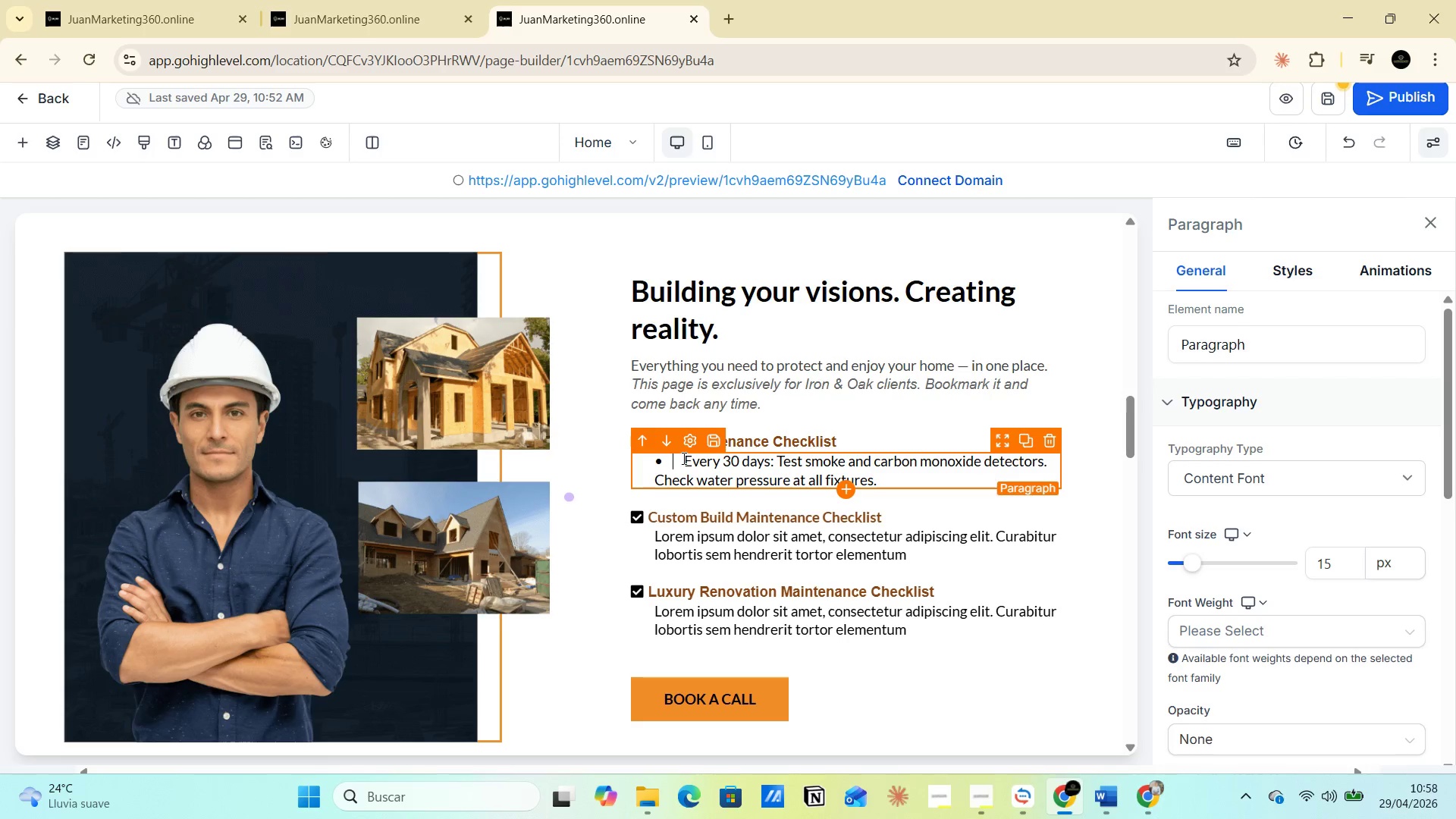 
key(Backspace)
 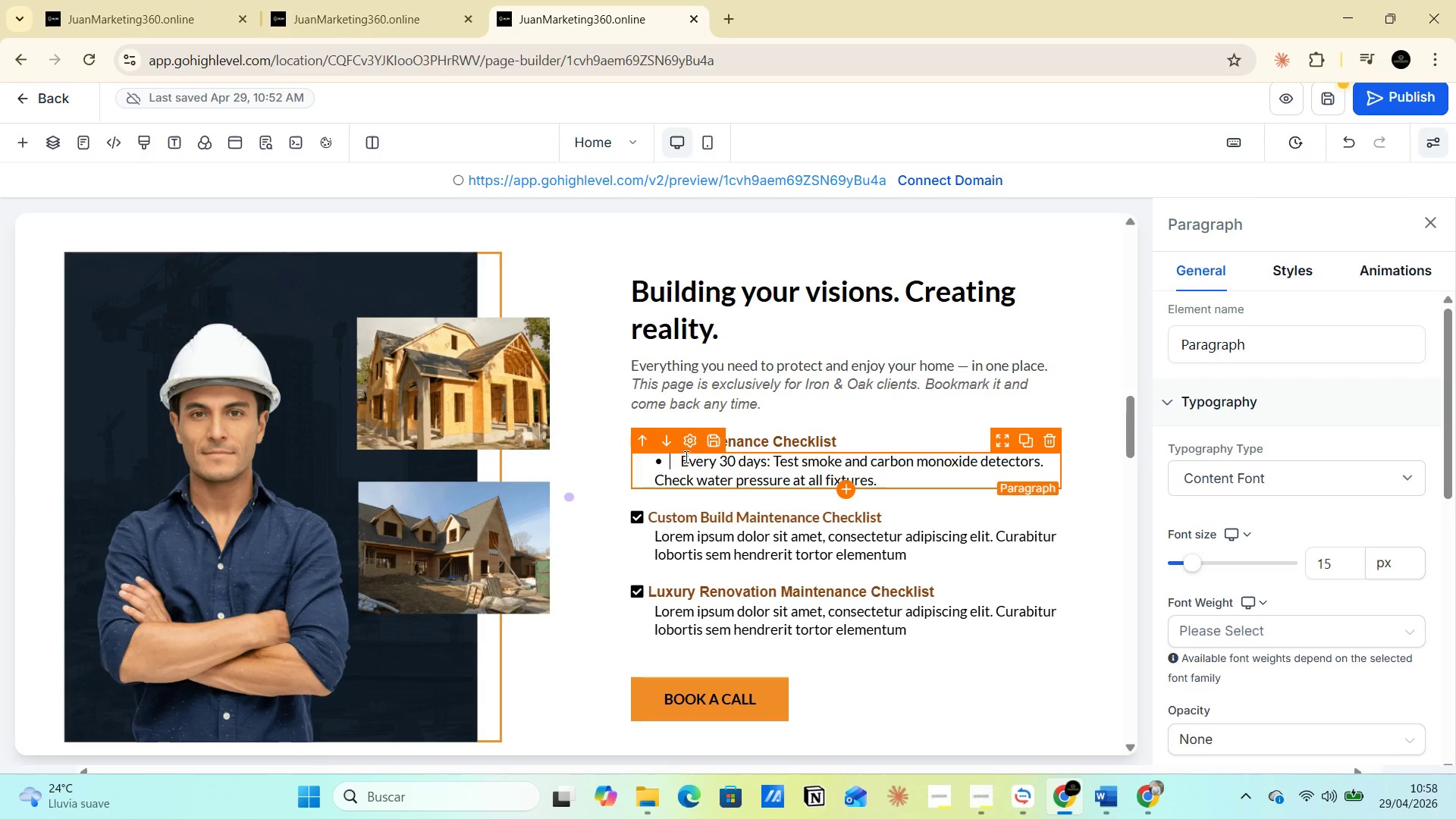 
key(Backspace)
 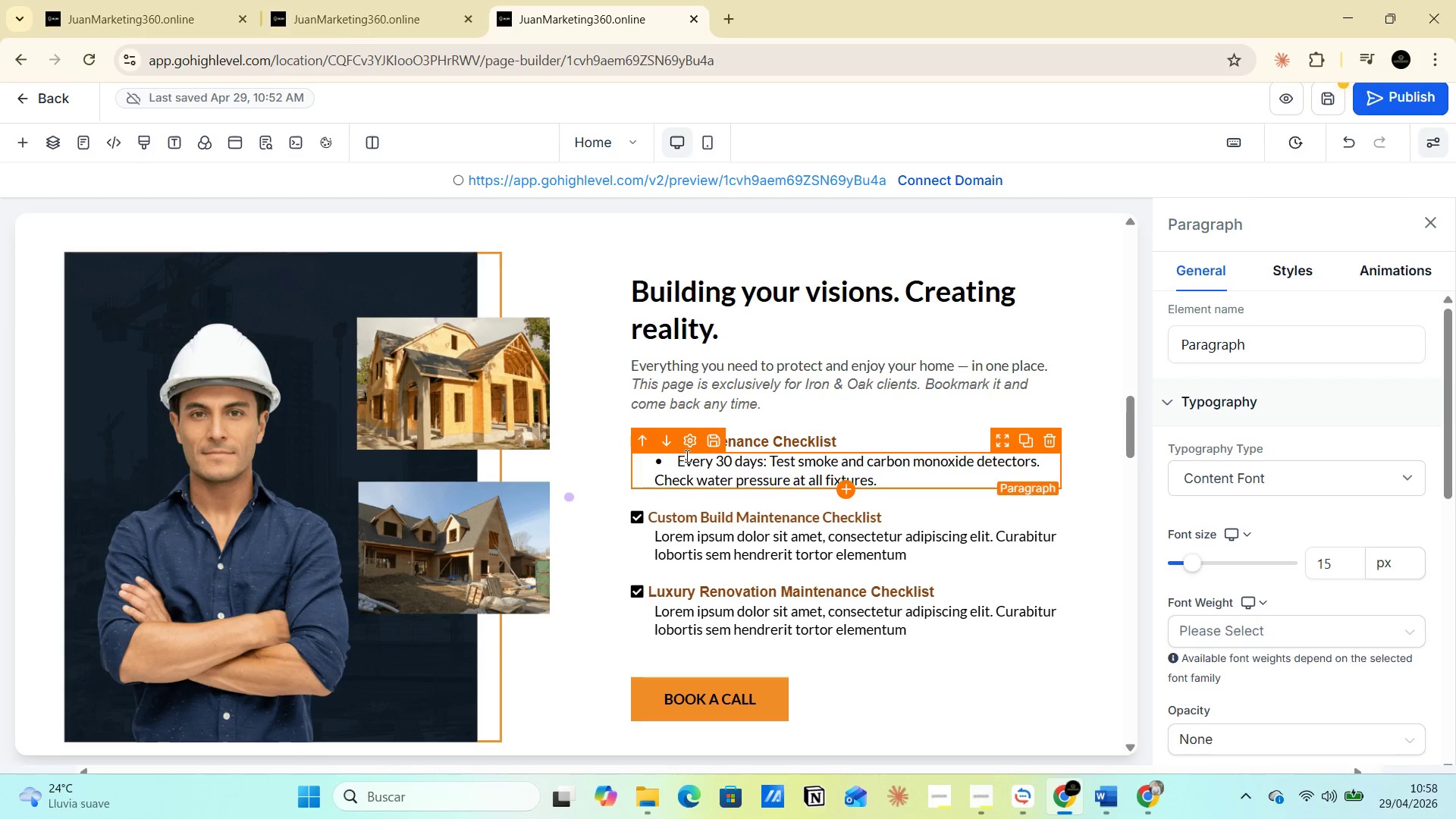 
key(Backspace)
 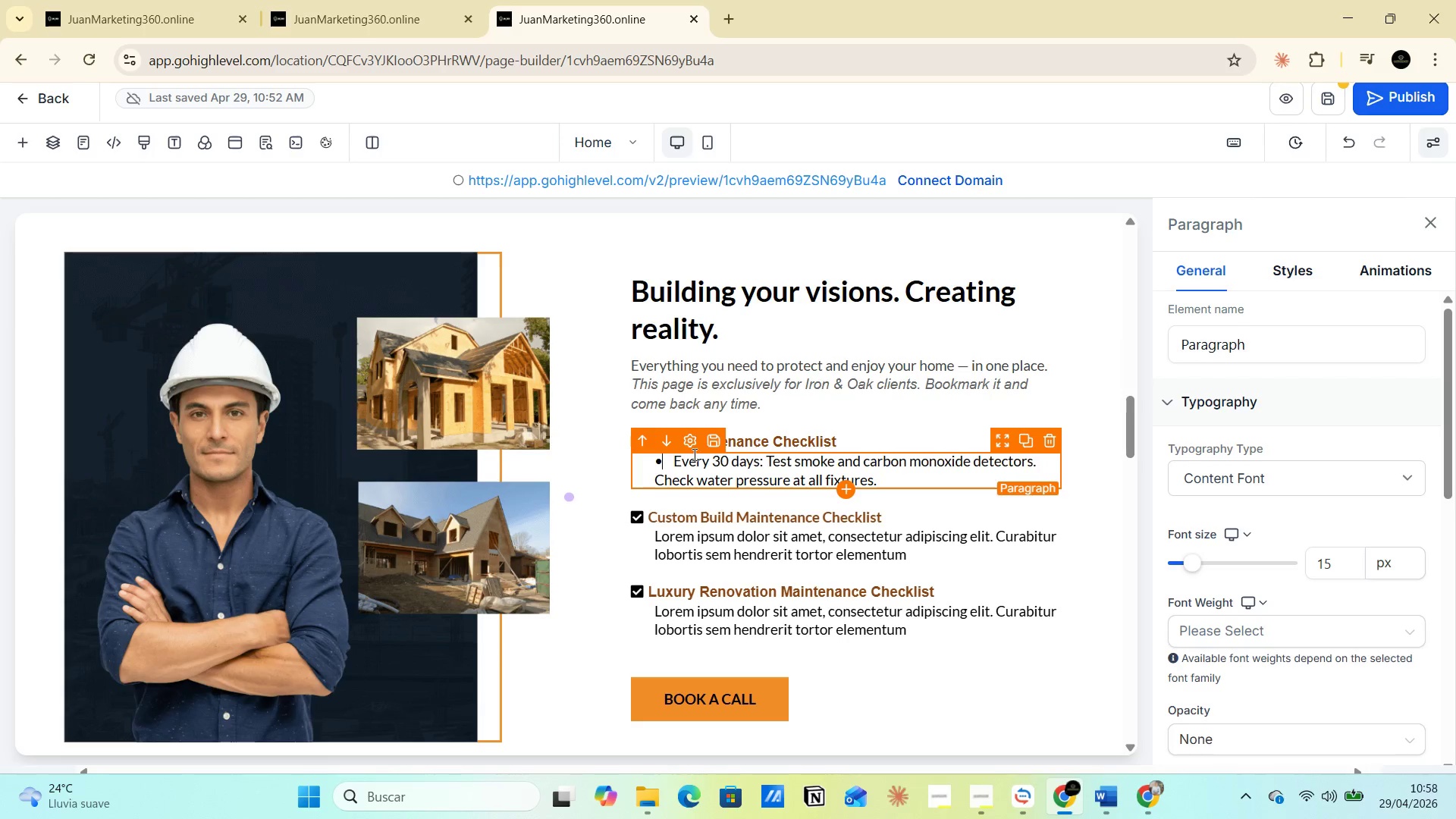 
key(Backspace)
 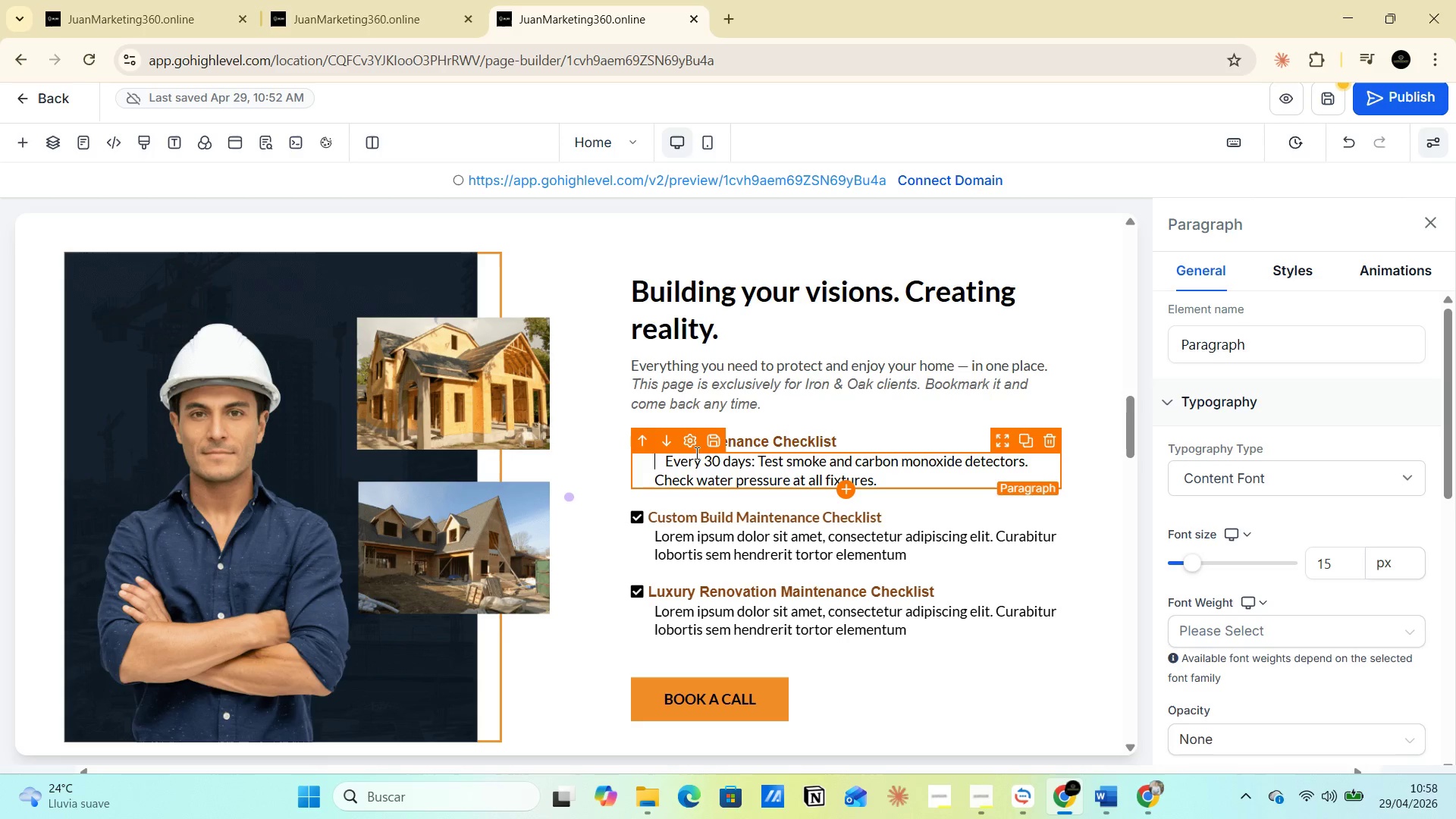 
key(Backspace)
 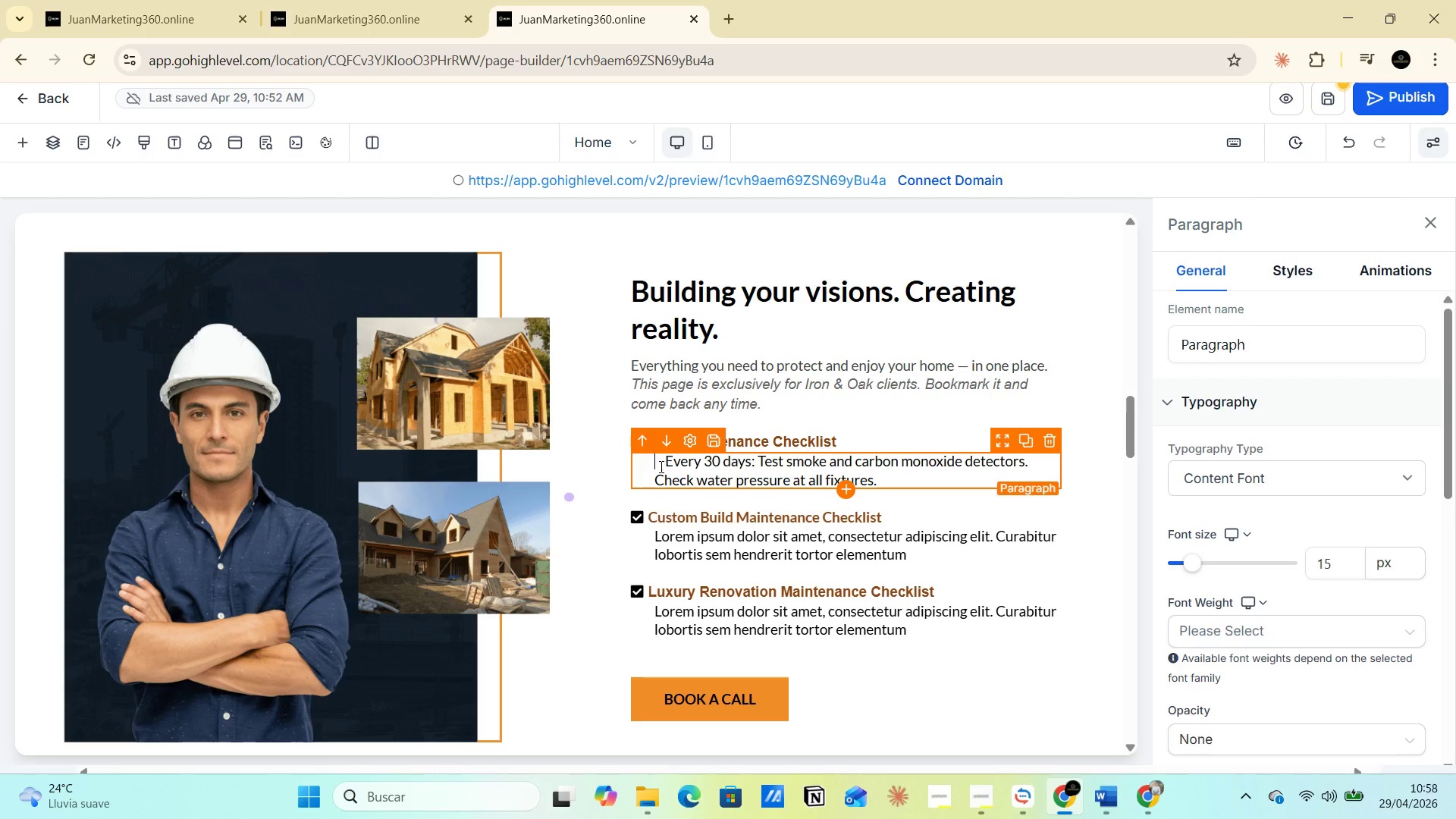 
left_click([660, 466])
 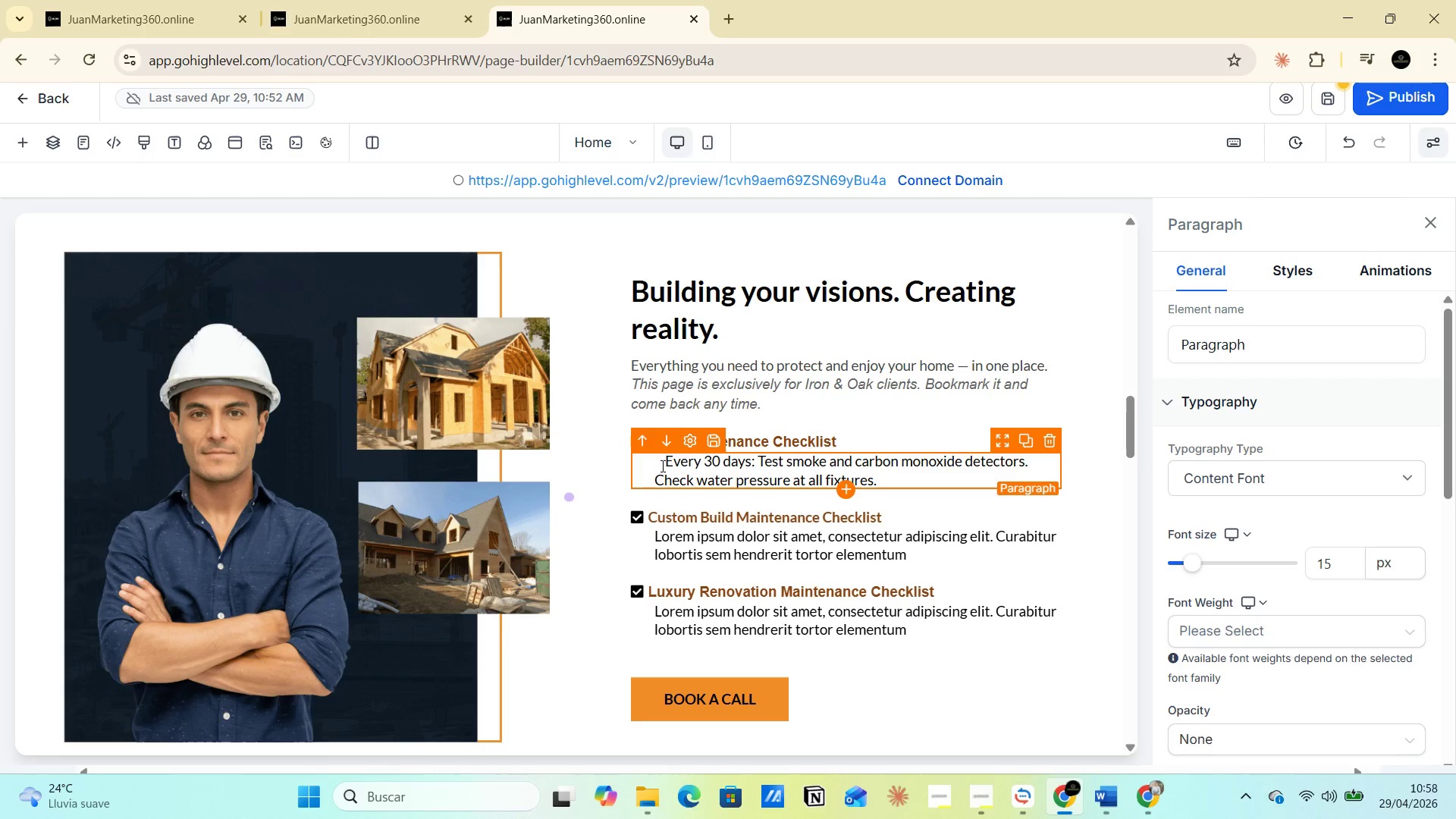 
left_click([663, 466])
 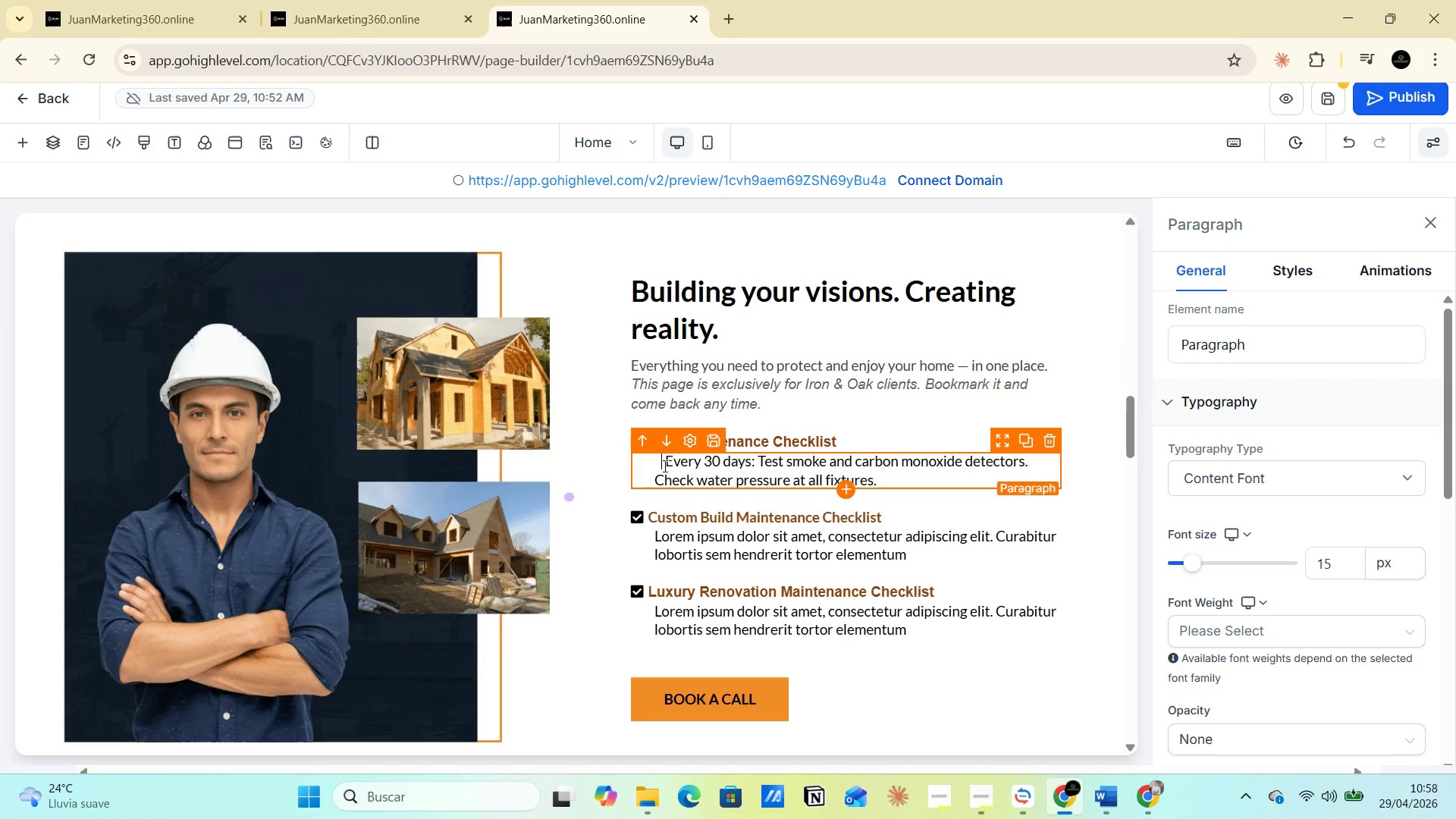 
key(Backspace)
 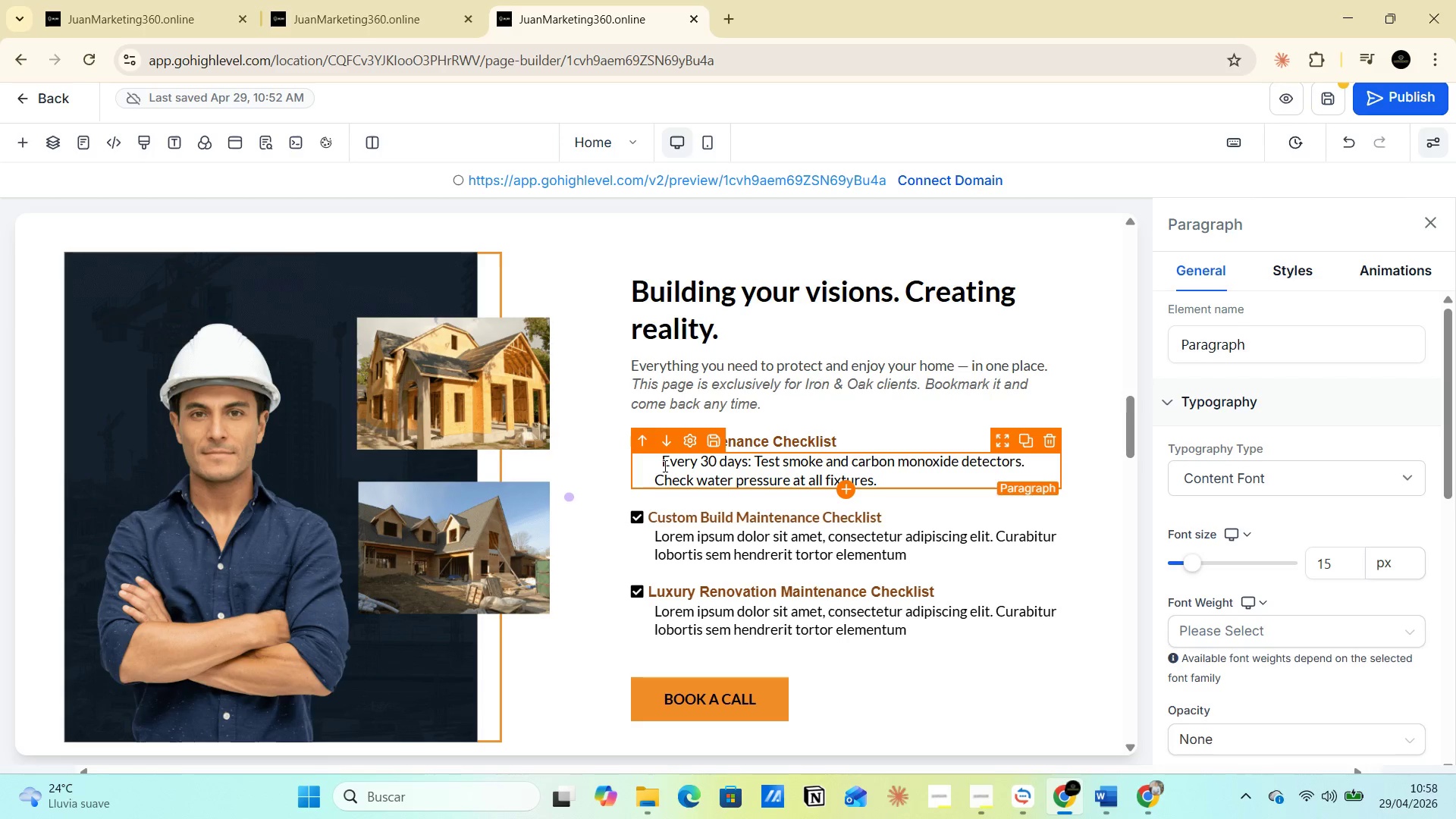 
key(Backspace)
 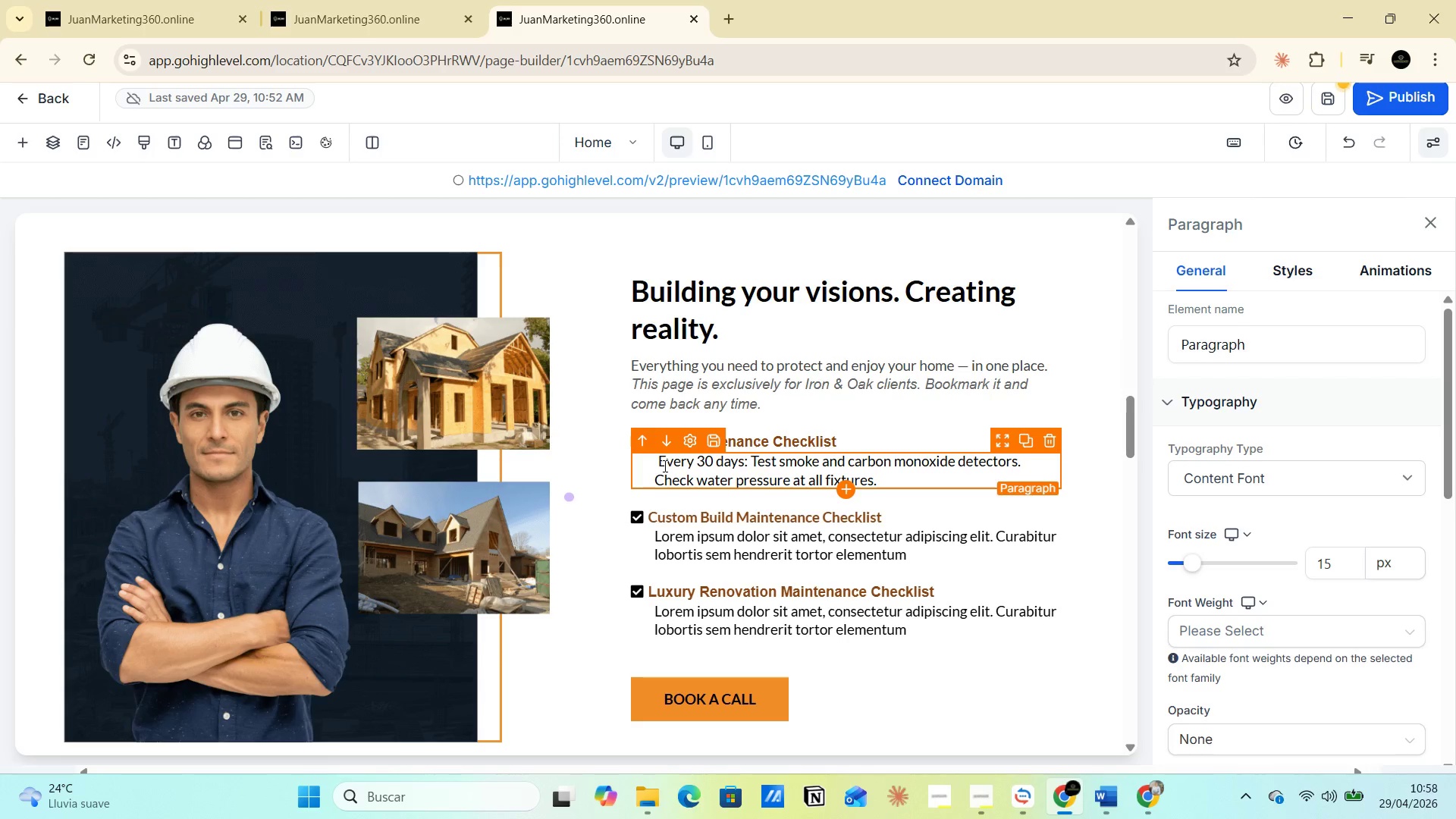 
key(Backspace)
 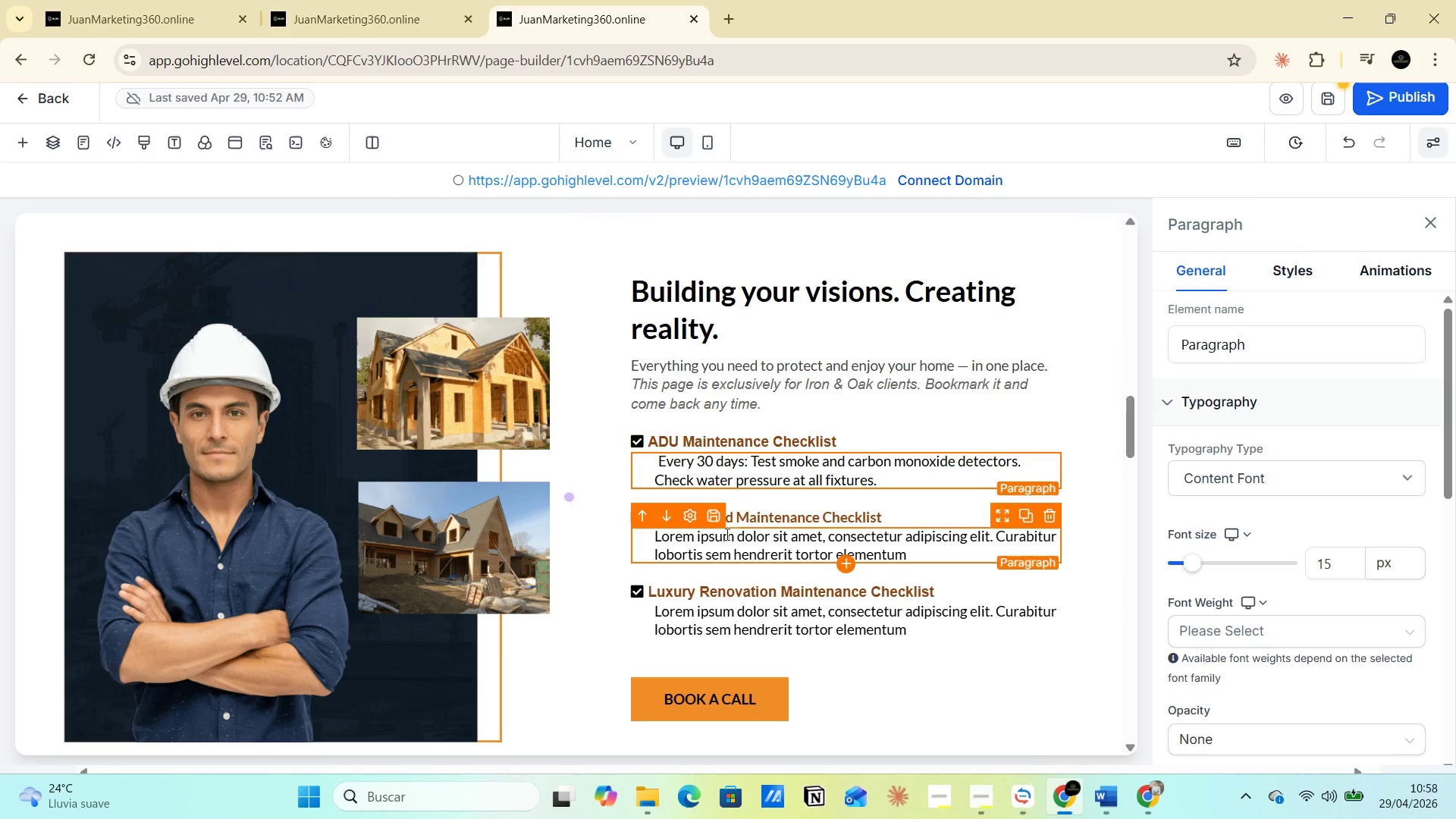 
left_click([731, 553])
 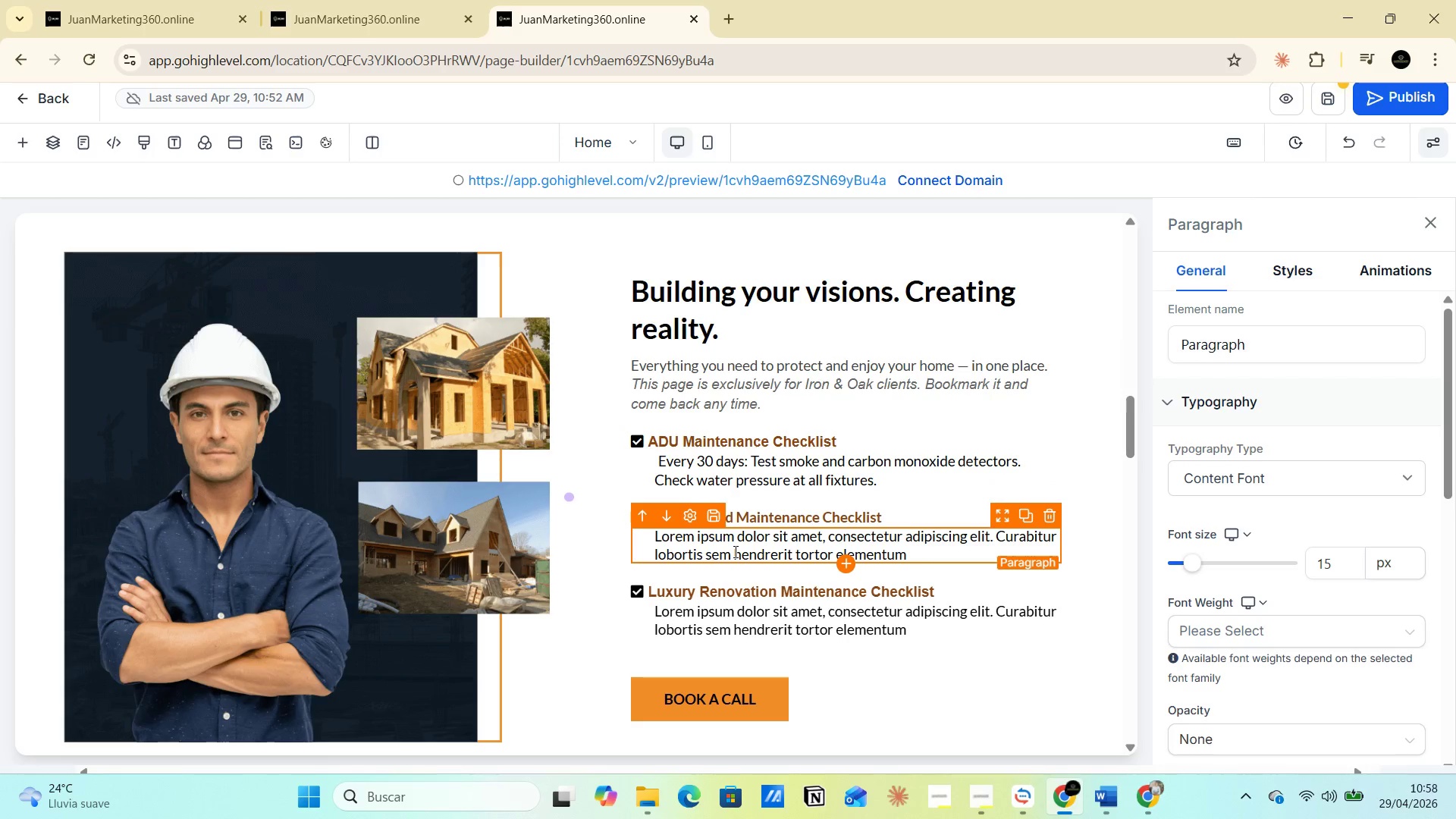 
key(Alt+AltLeft)
 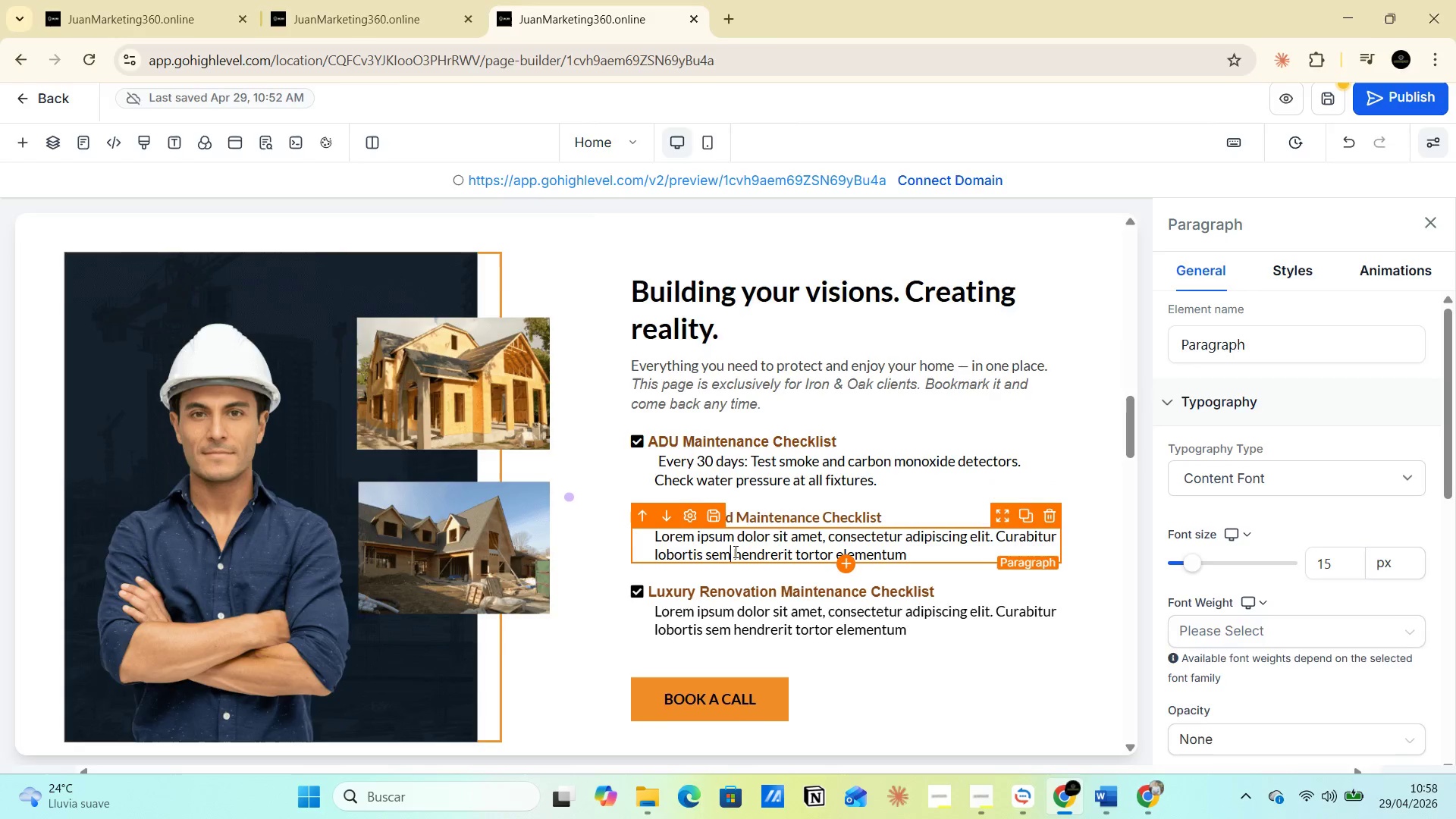 
hold_key(key=Tab, duration=6.22)
 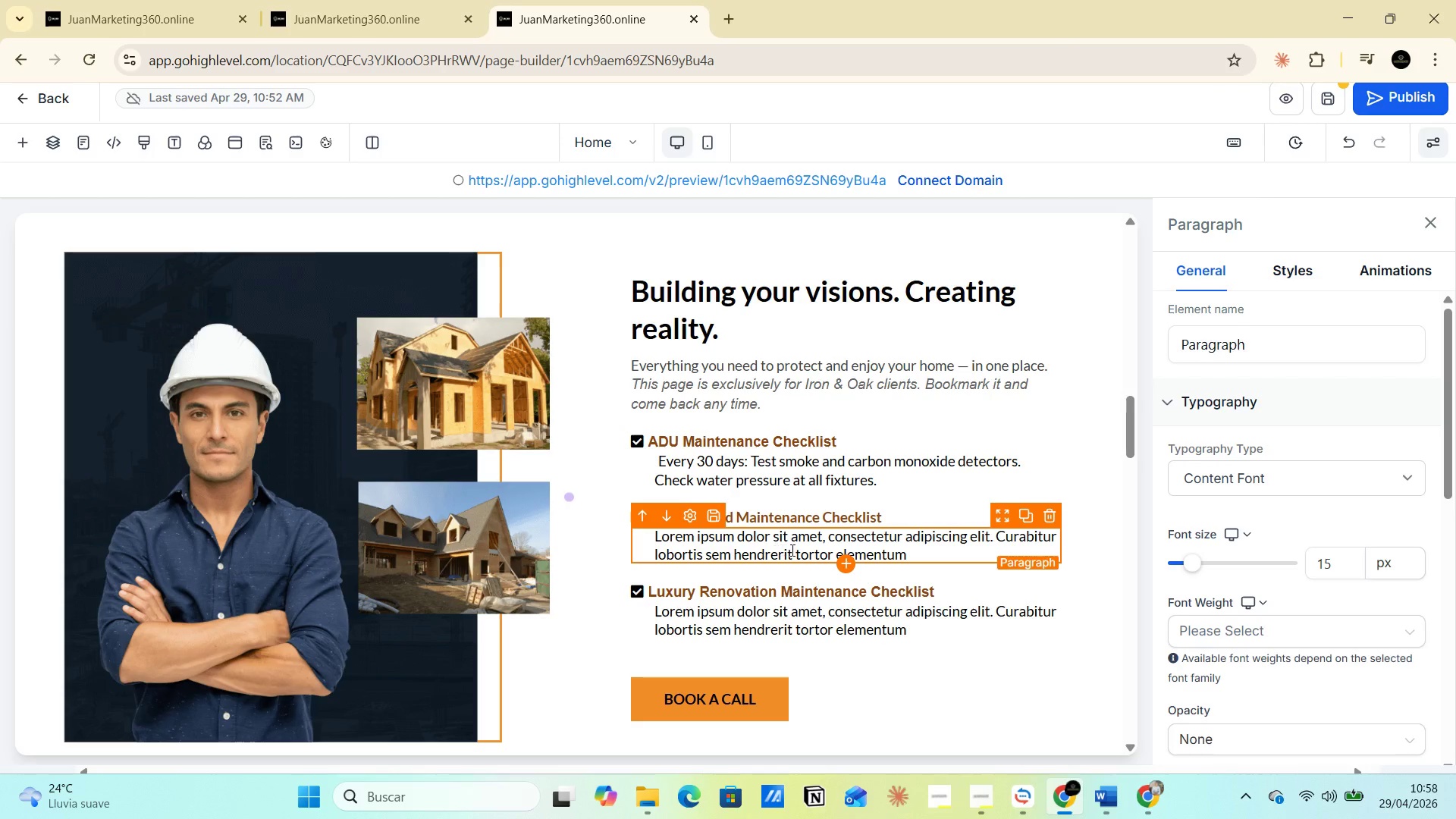 
left_click_drag(start_coordinate=[475, 552], to_coordinate=[688, 562])
 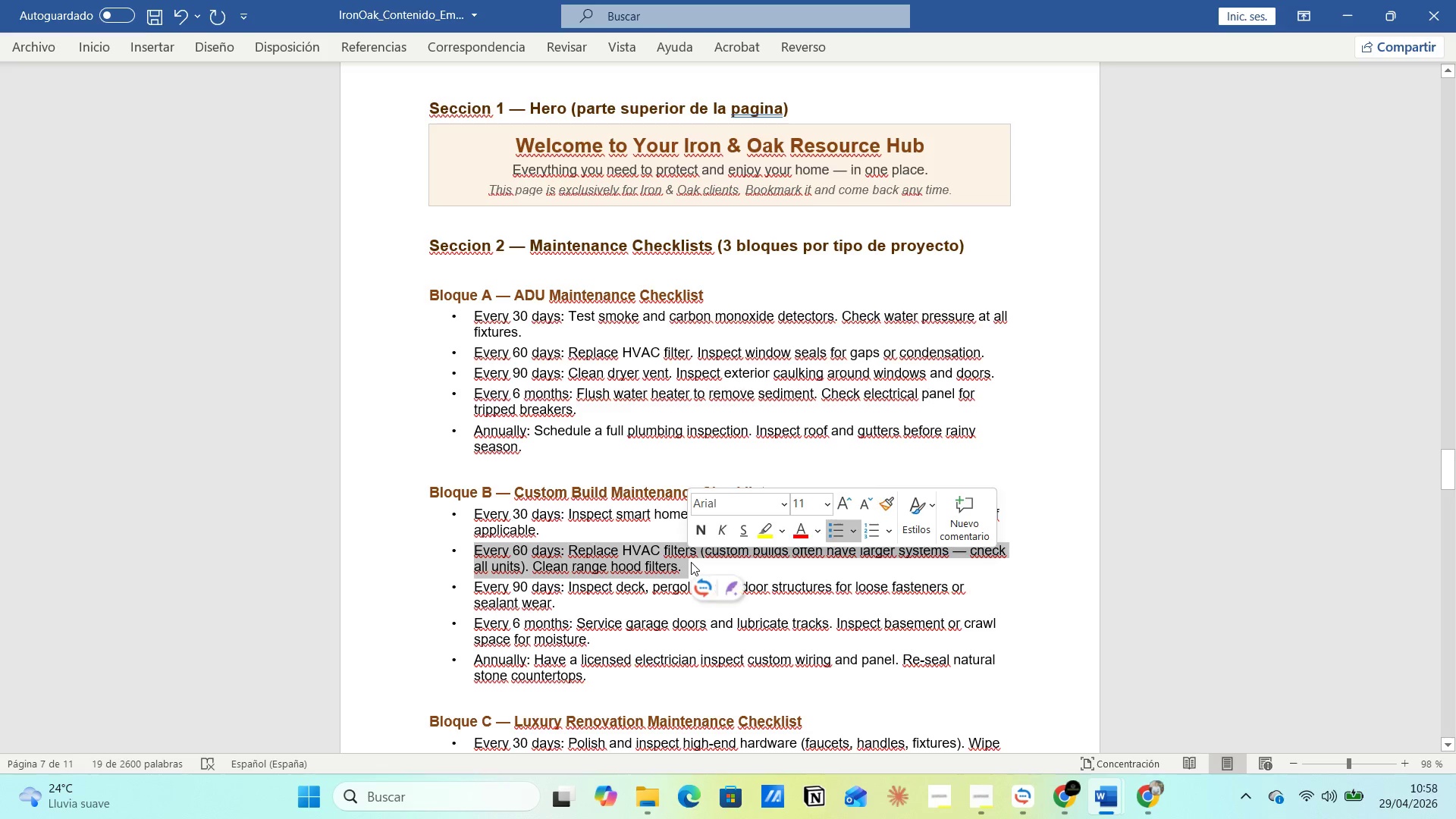 
key(Control+C)
 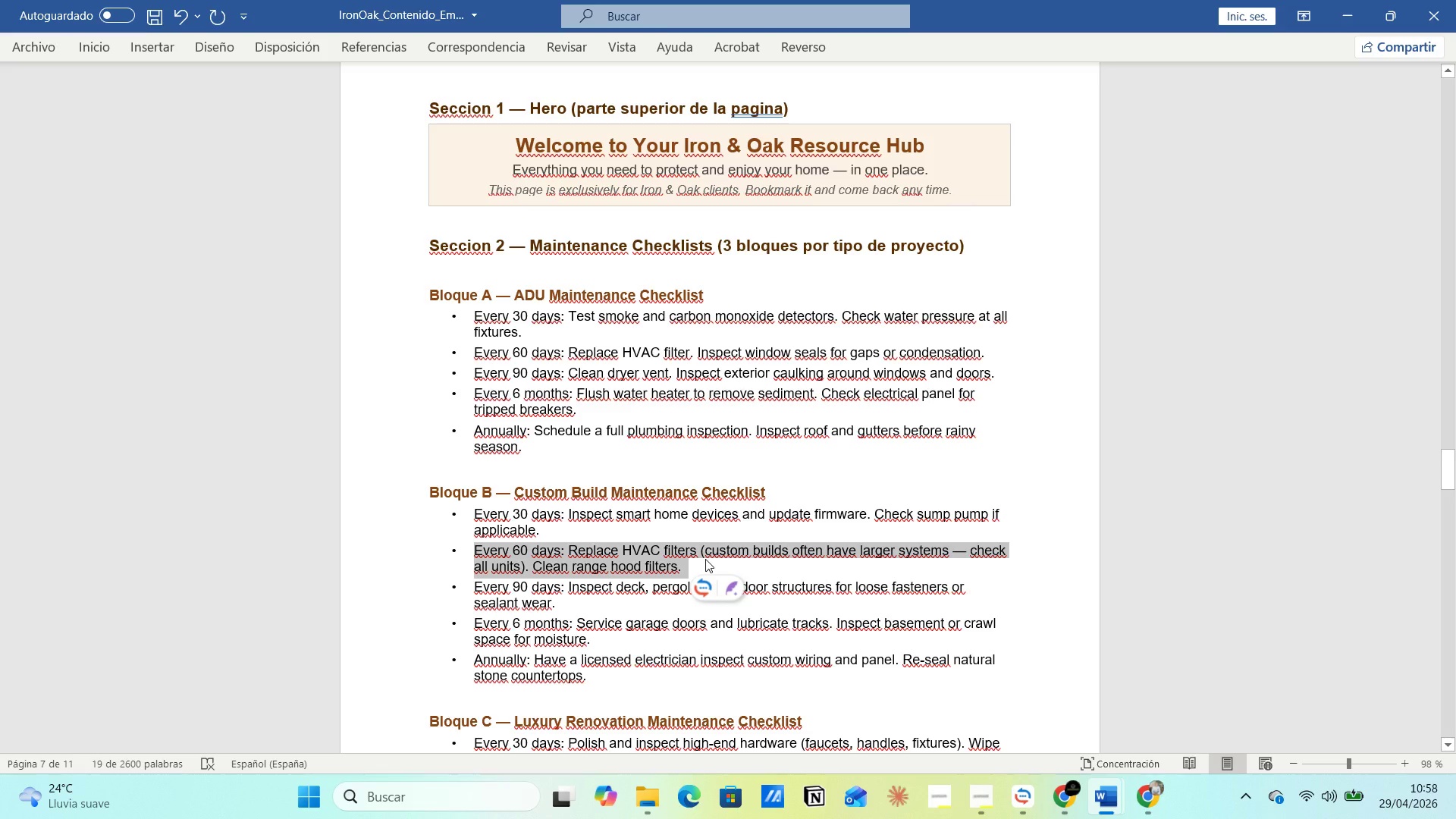 
key(Alt+AltLeft)
 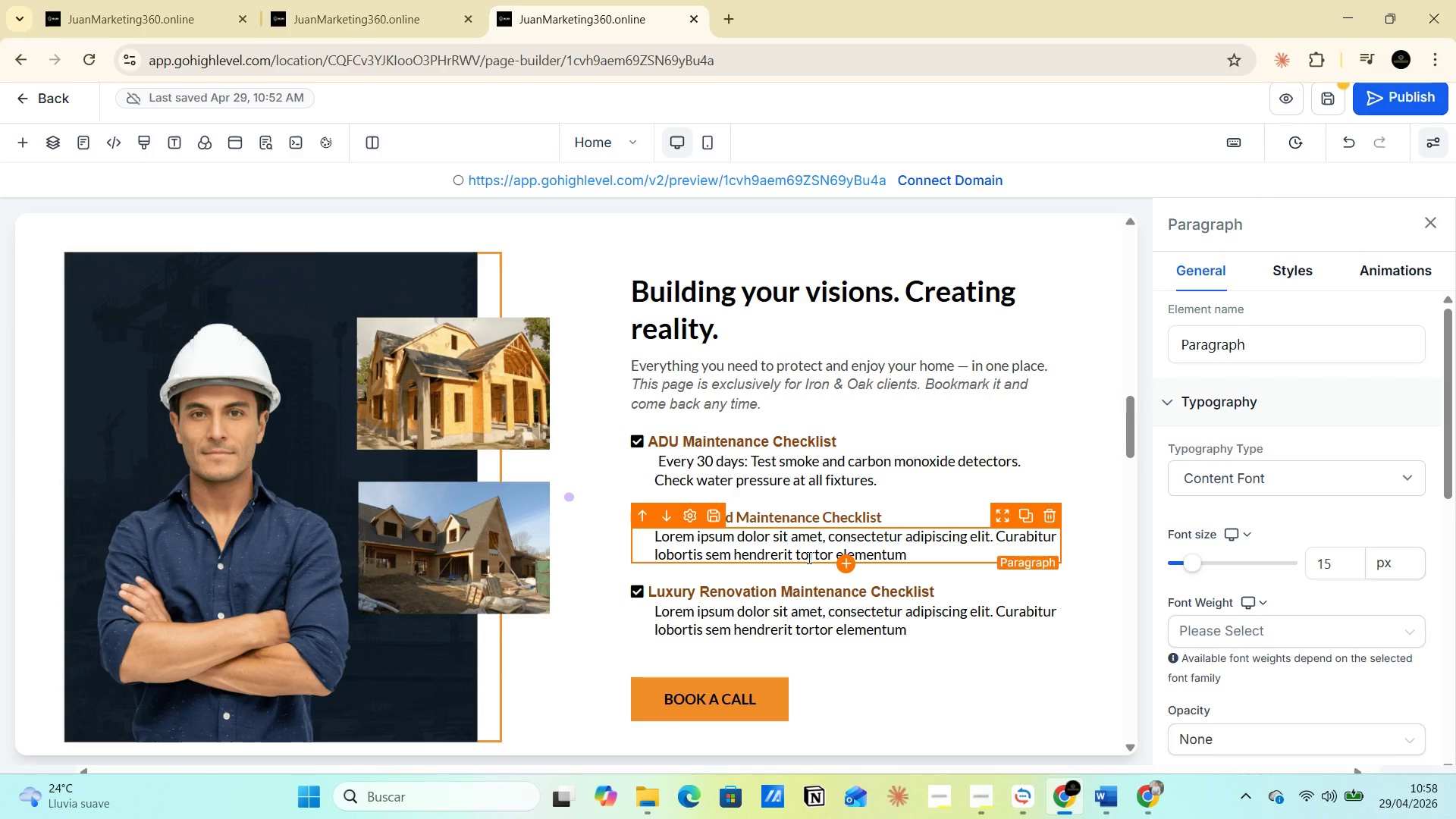 
left_click([805, 563])
 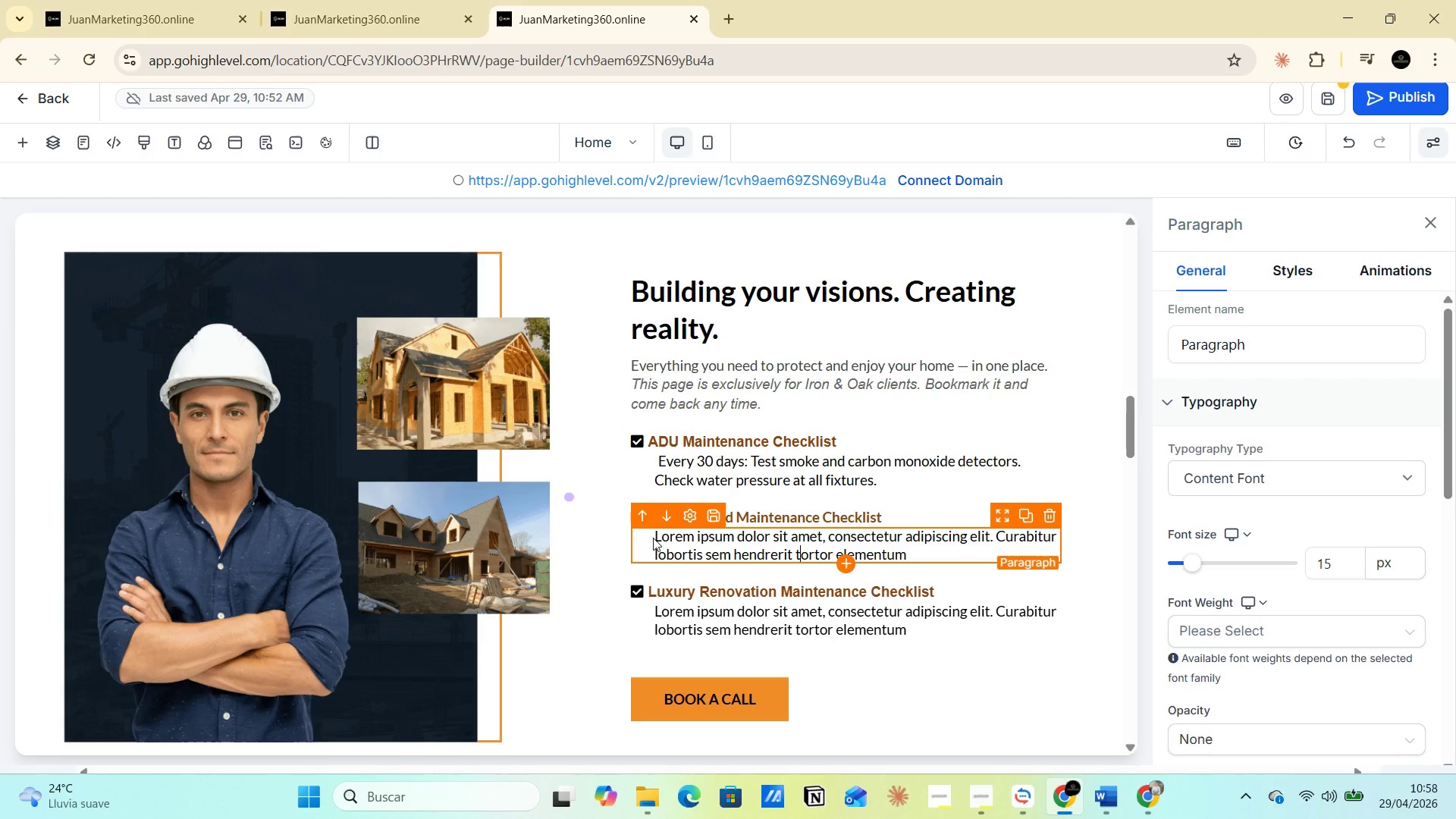 
left_click_drag(start_coordinate=[654, 536], to_coordinate=[918, 559])
 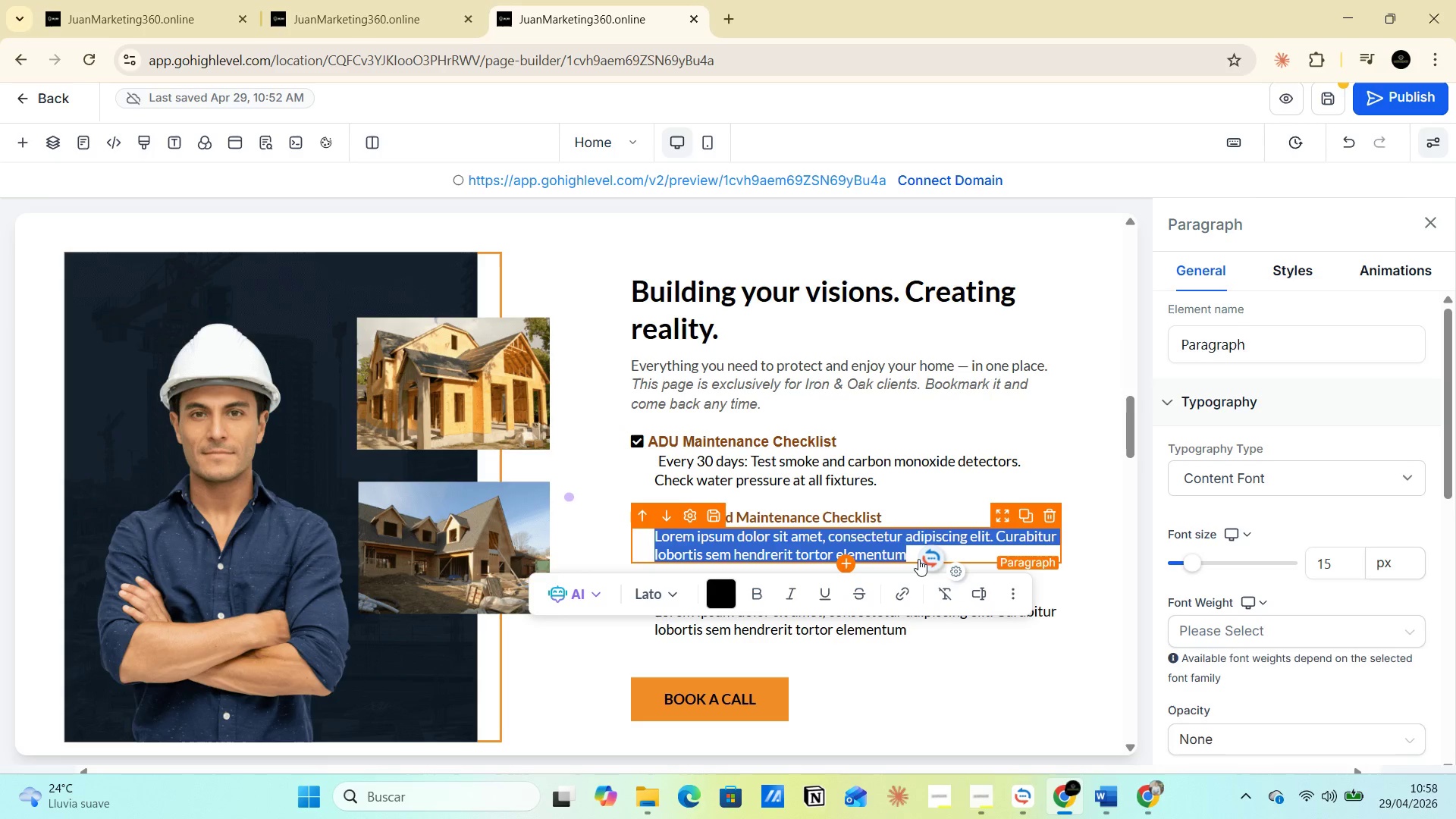 
key(Control+V)
 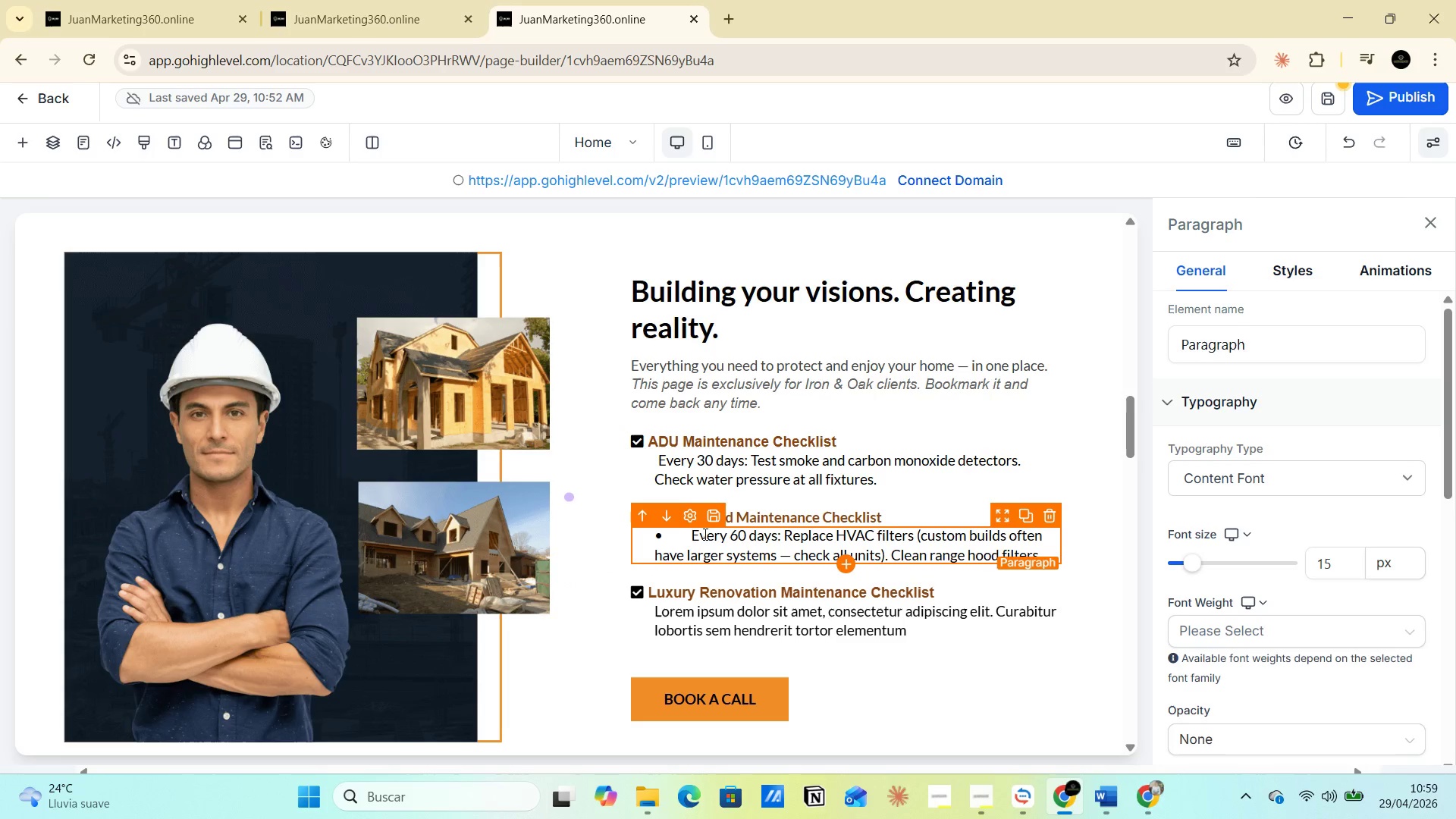 
left_click([693, 536])
 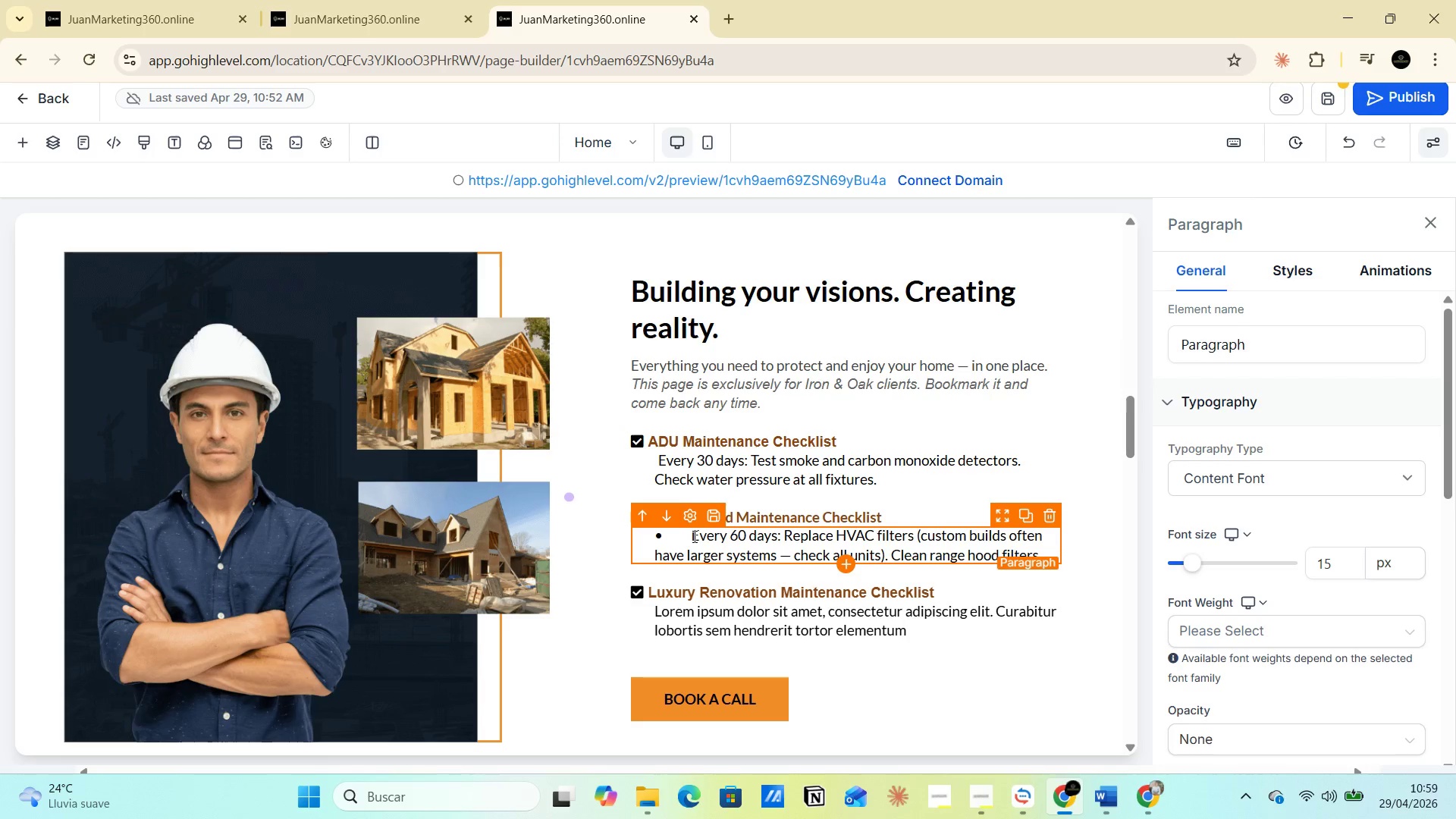 
key(Backspace)
 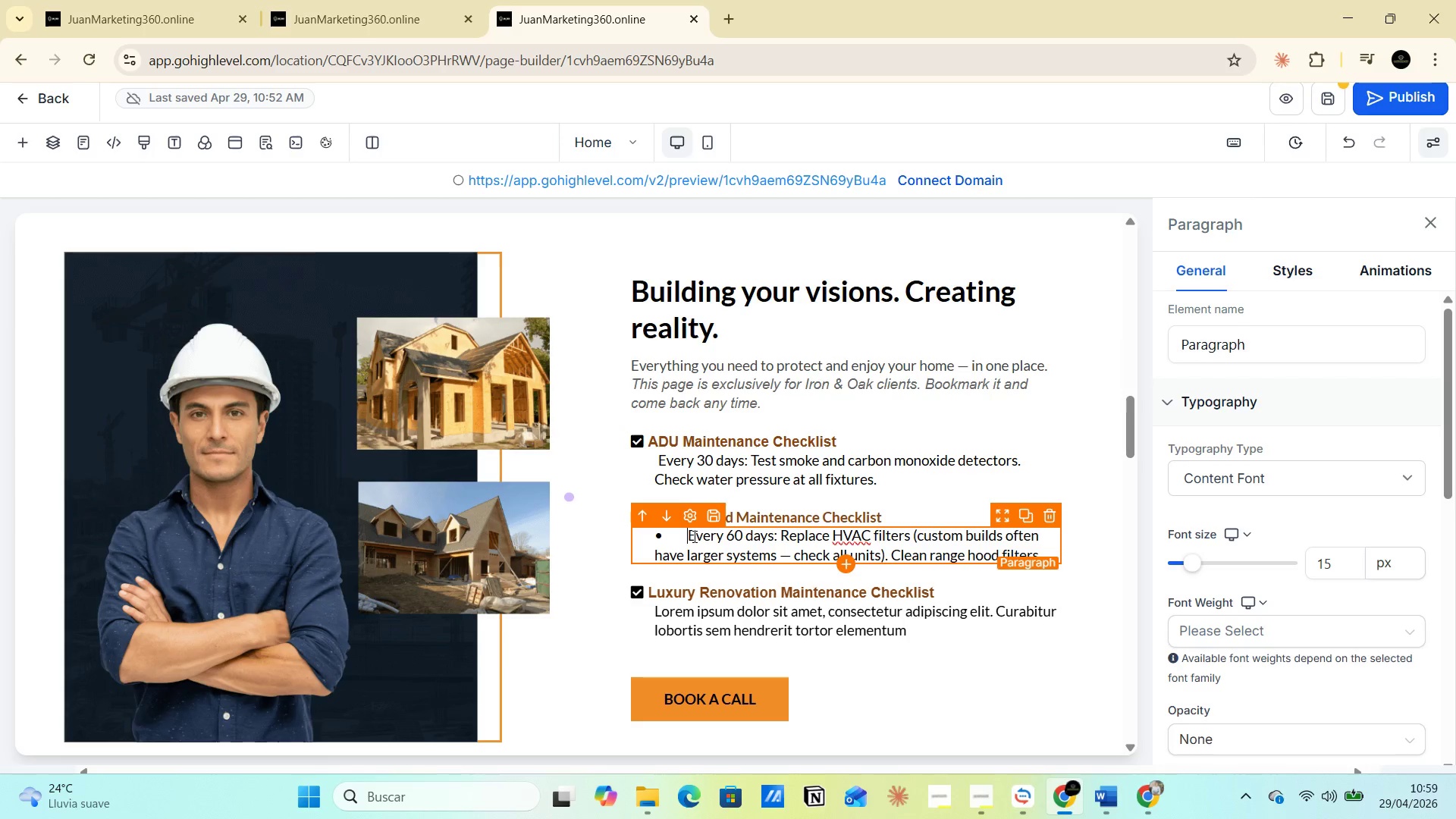 
key(Backspace)
 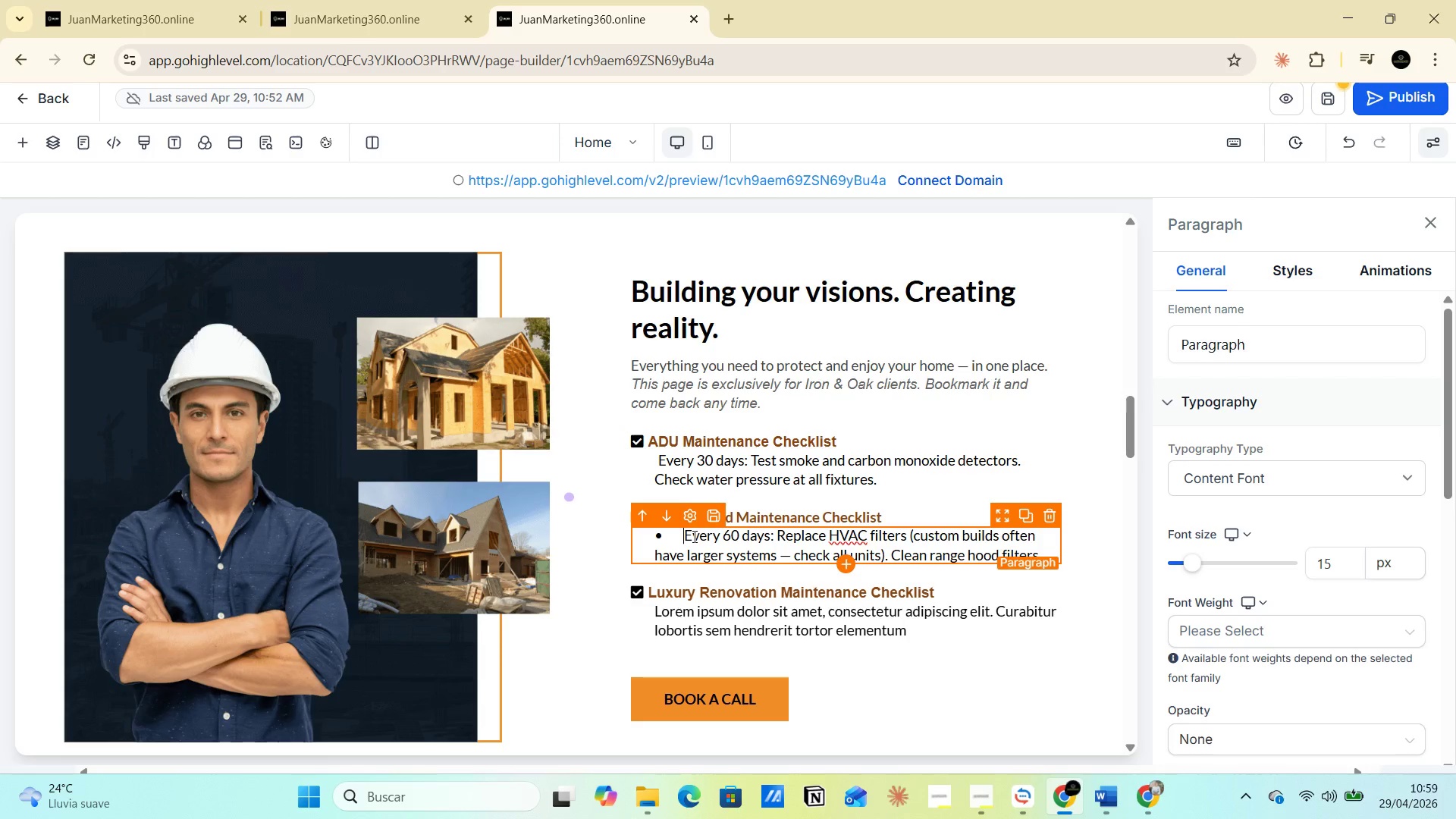 
key(Backspace)
 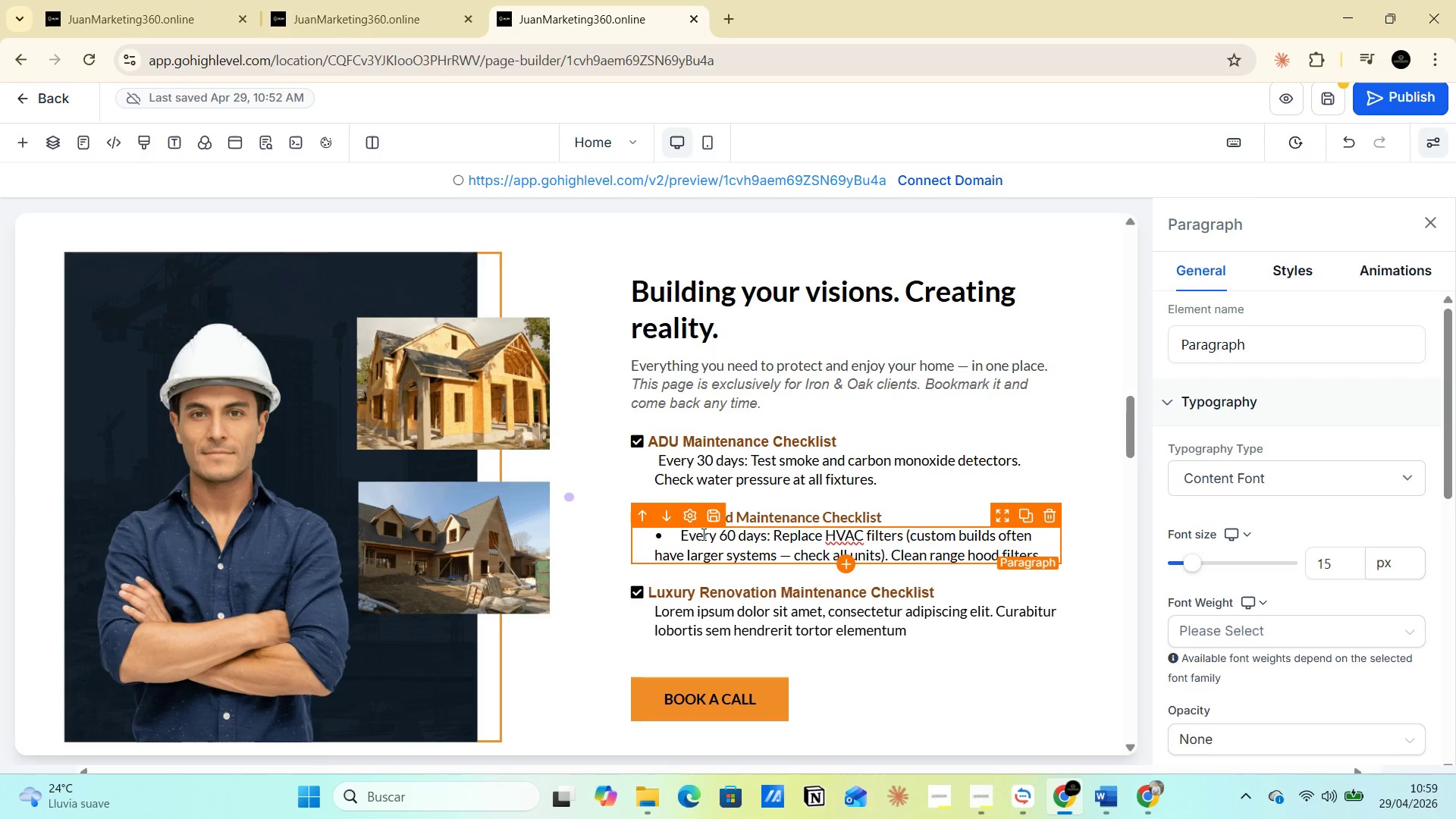 
key(Backspace)
 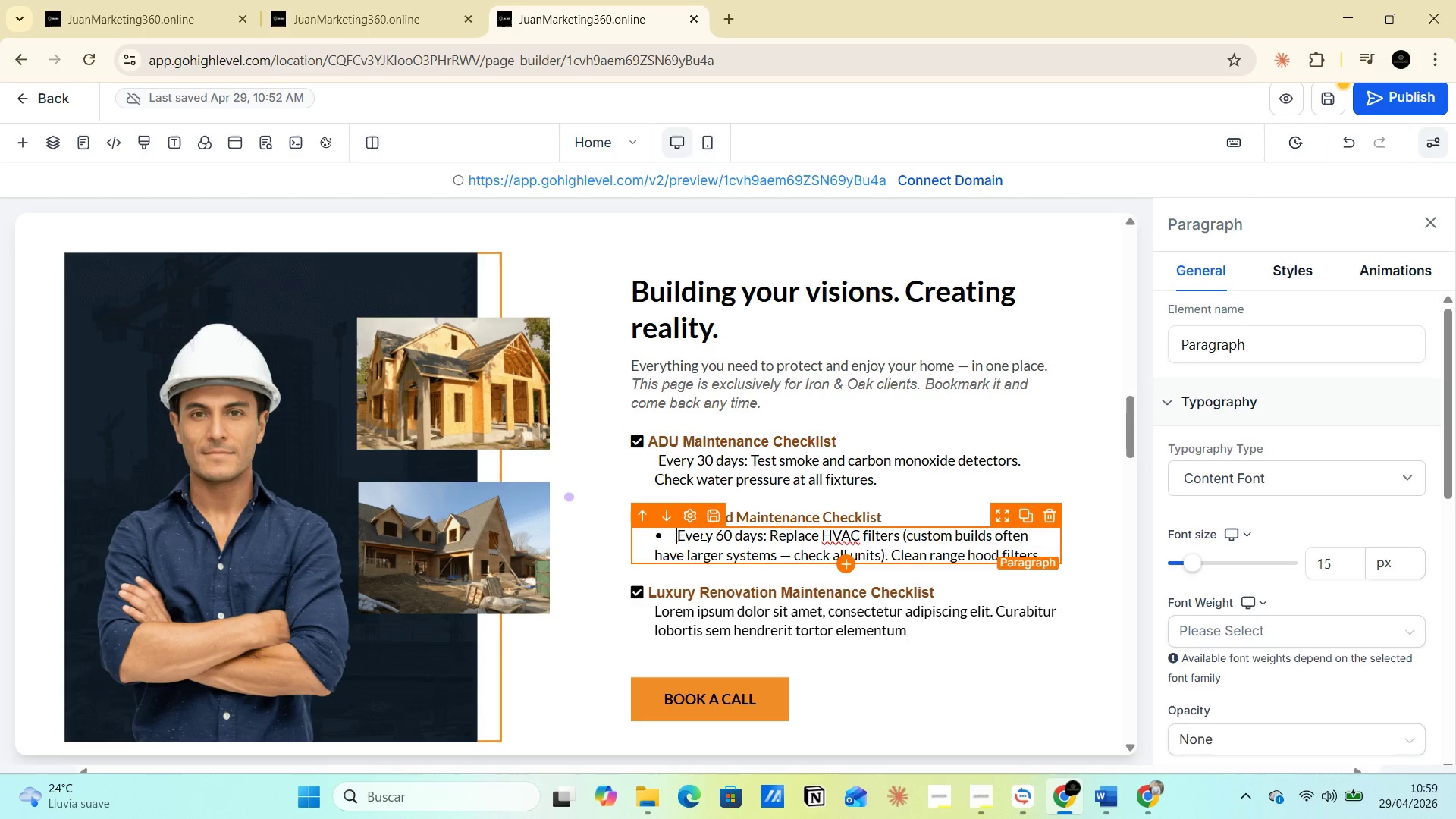 
key(Backspace)
 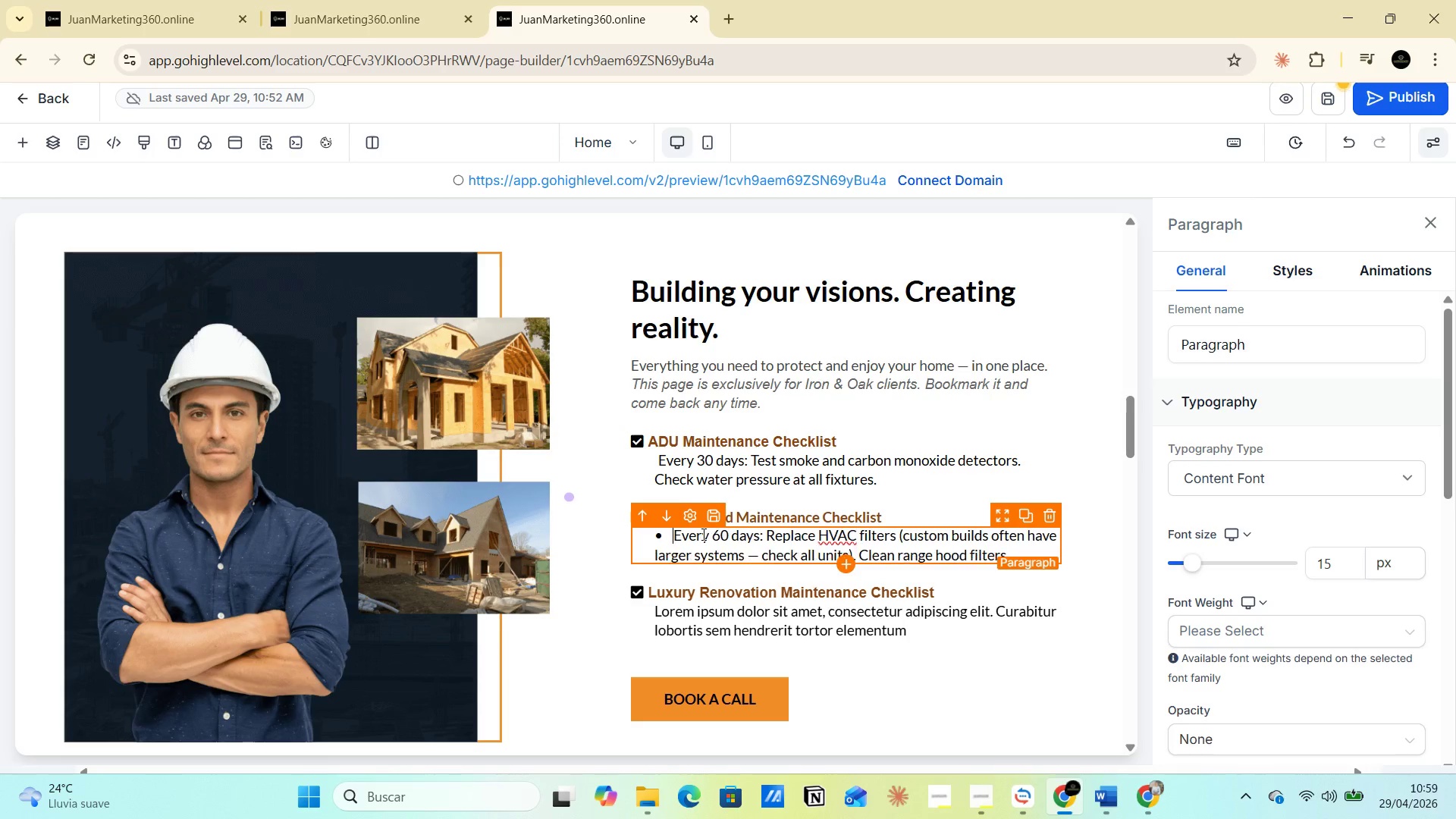 
key(Backspace)
 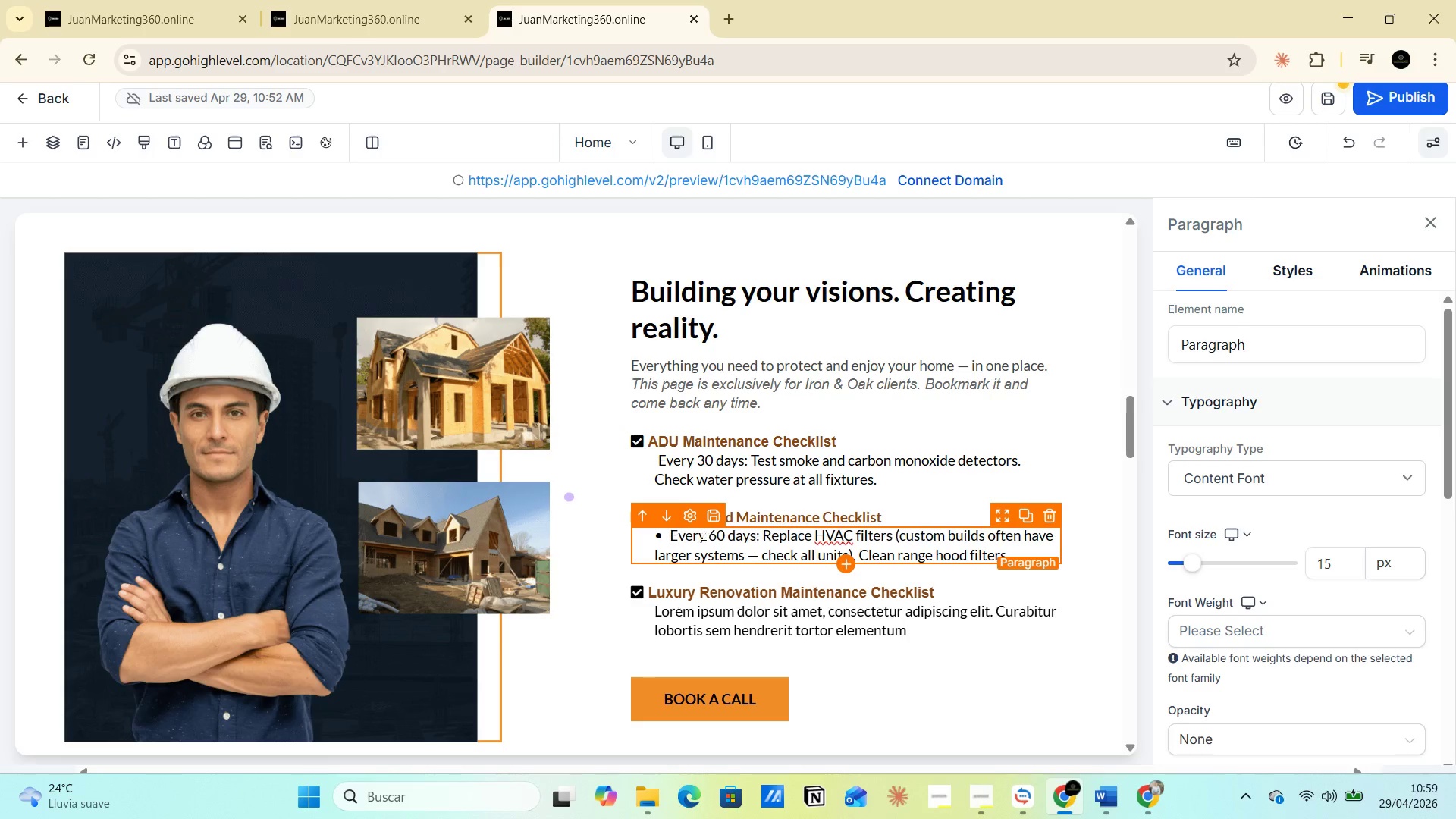 
key(Backspace)
 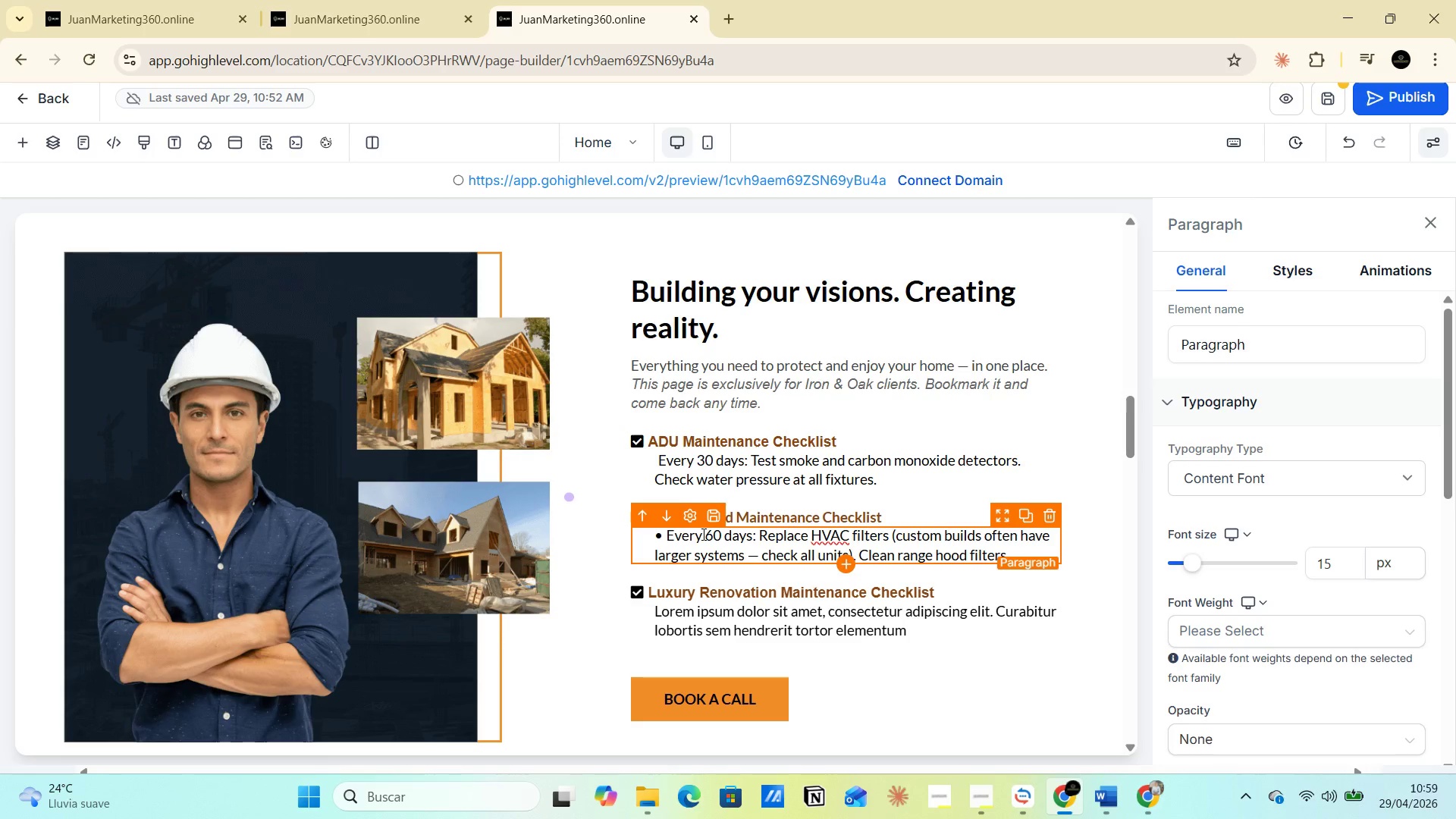 
key(Backspace)
 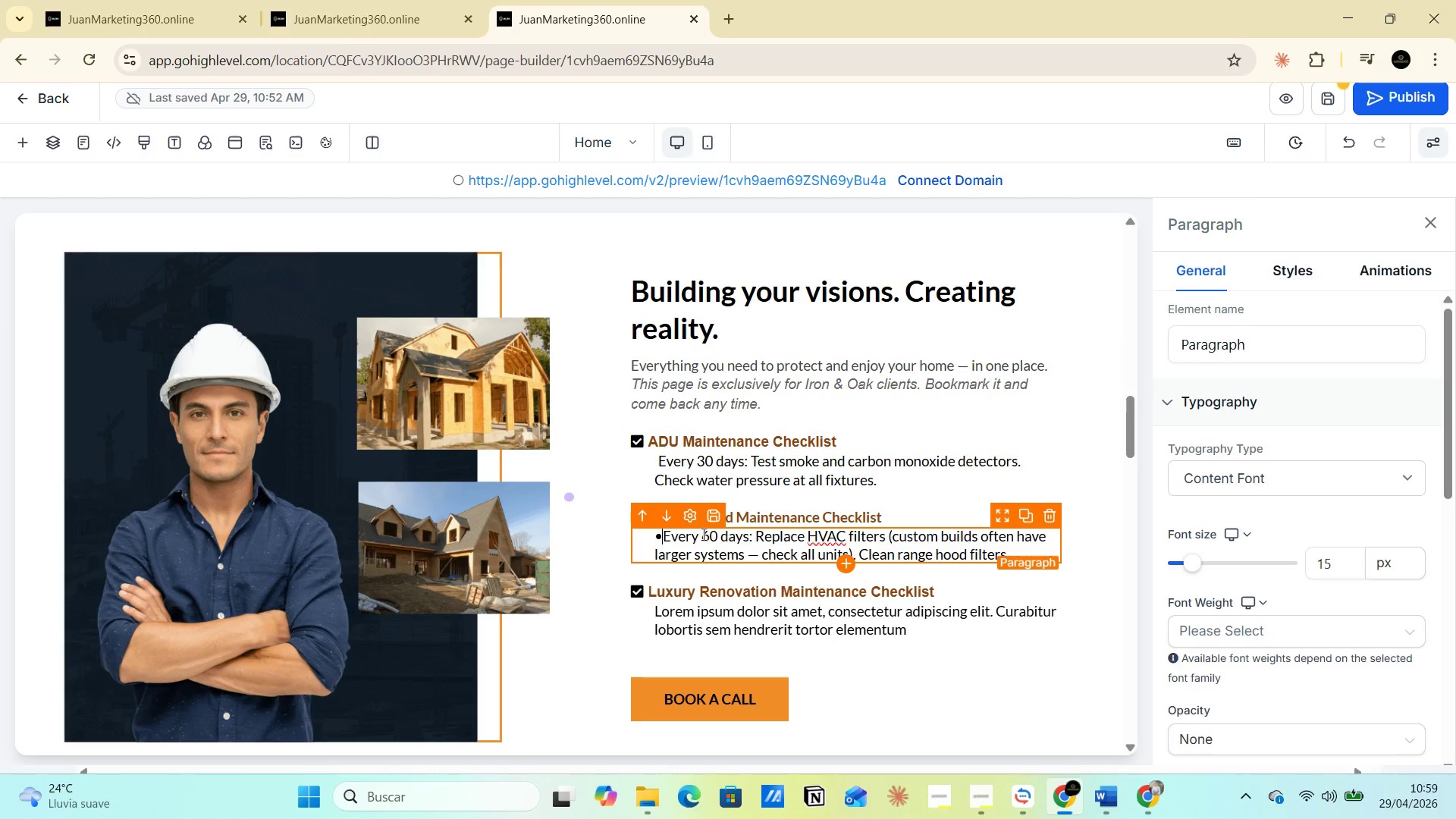 
key(Backspace)
 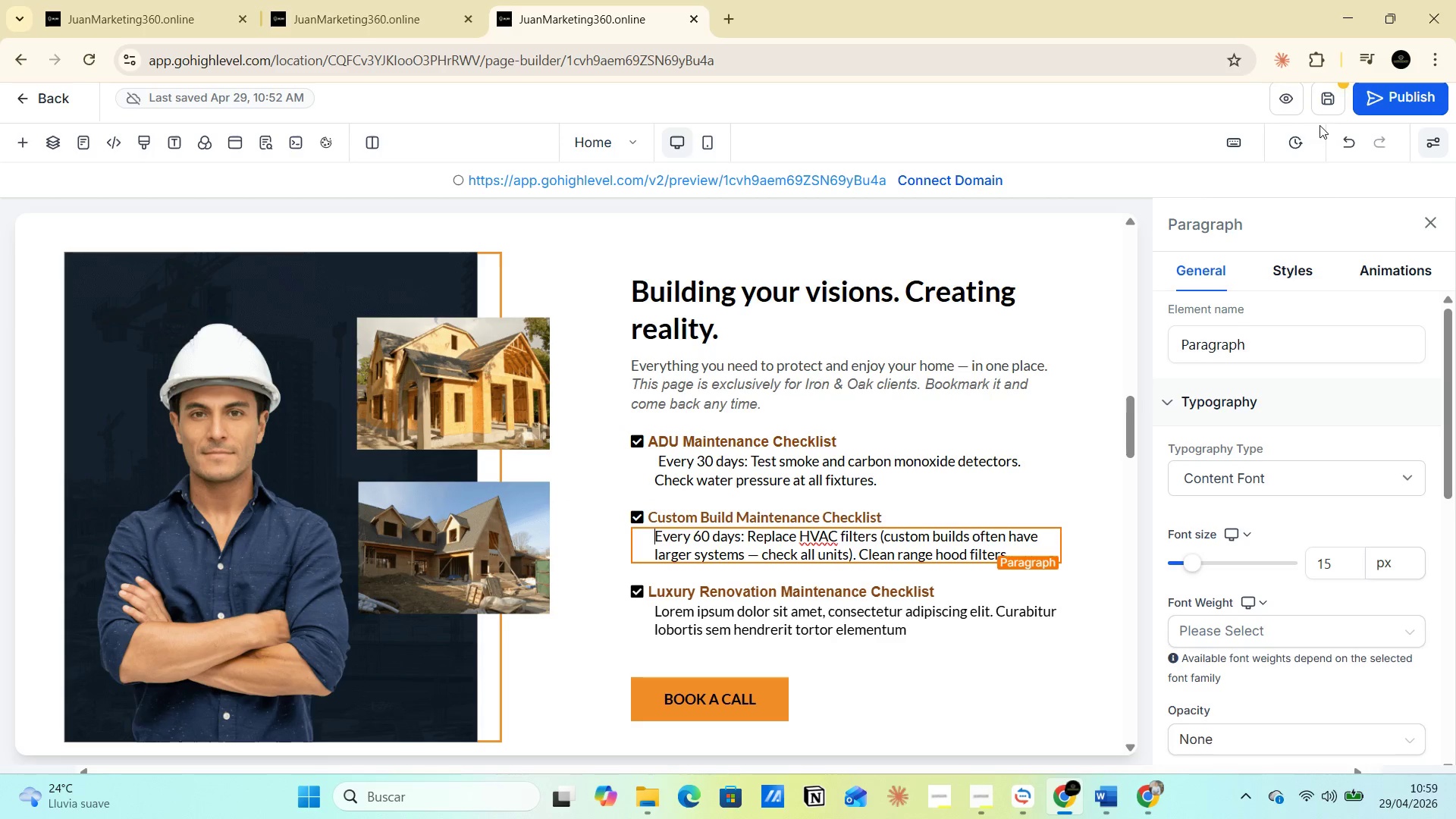 
left_click([1321, 100])
 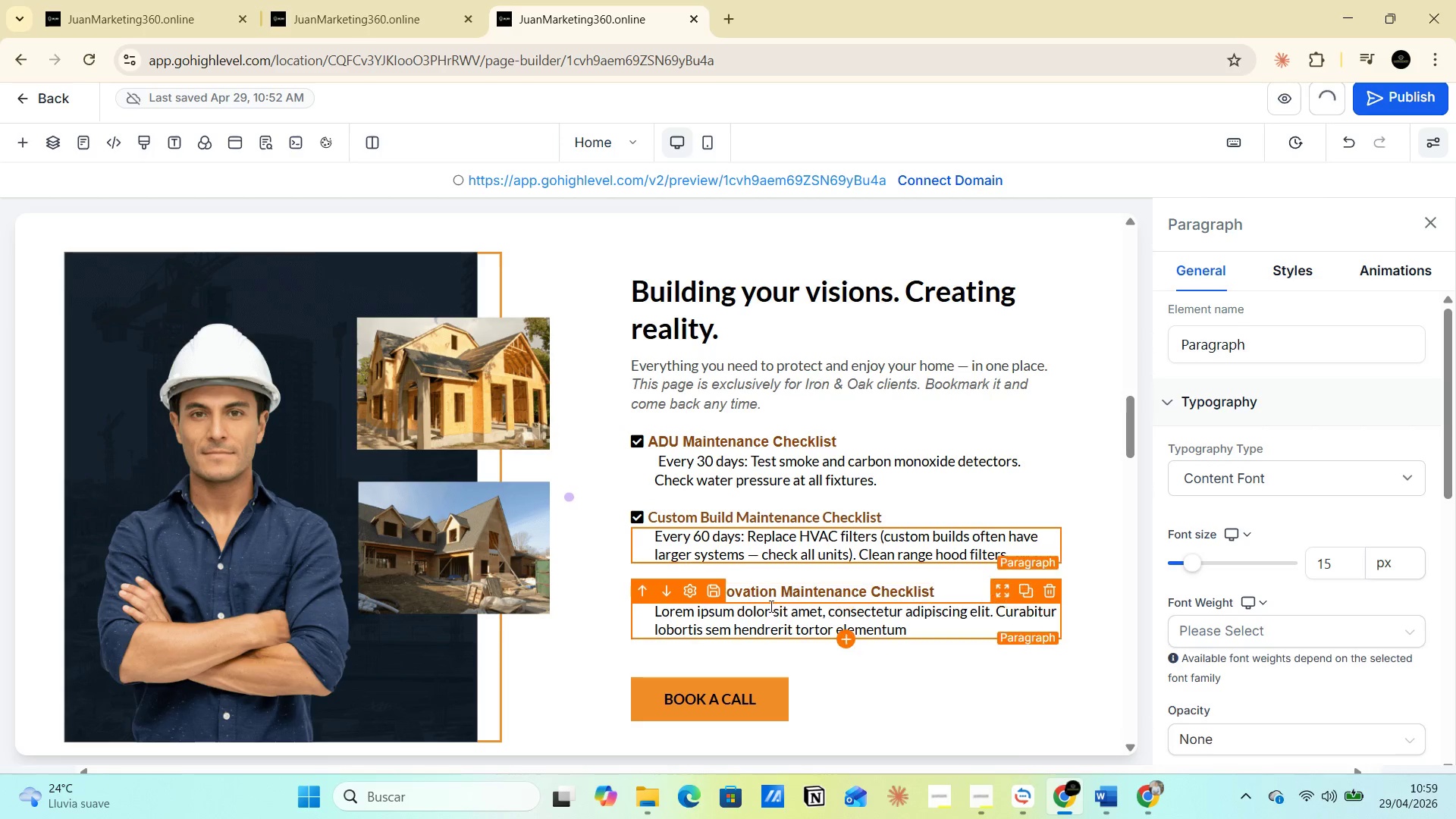 
left_click([725, 613])
 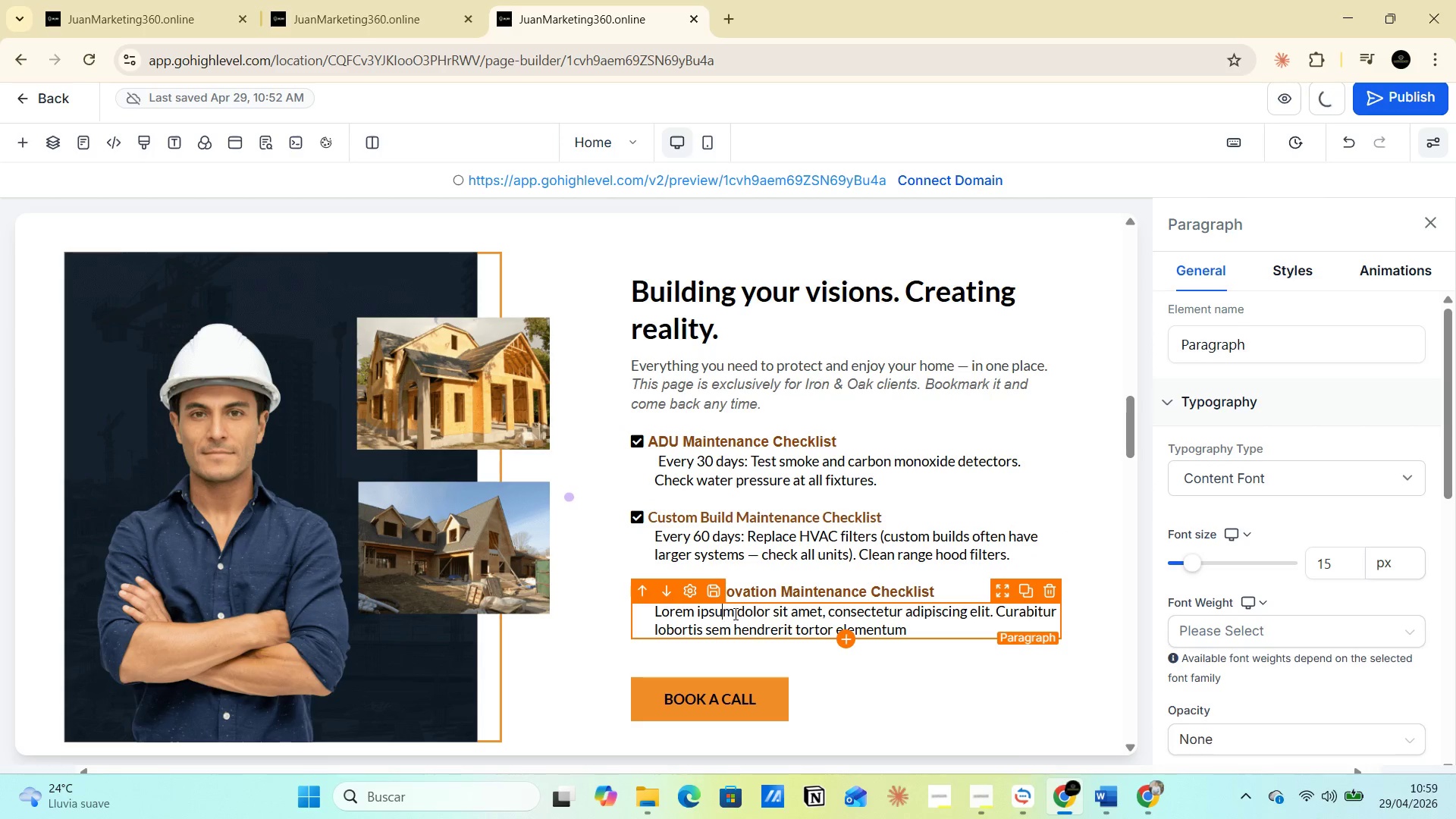 
key(Alt+AltLeft)
 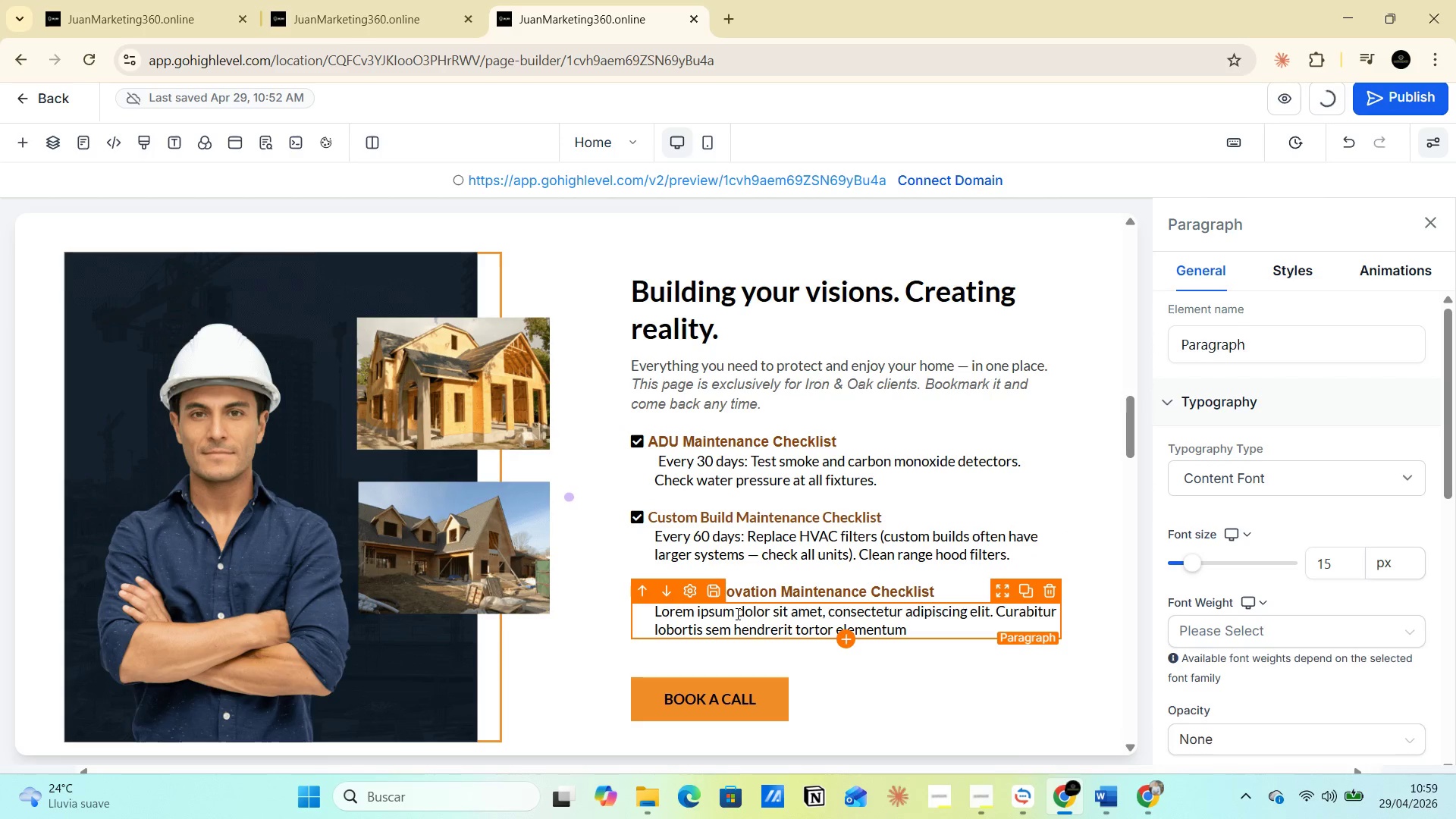 
key(Alt+Tab)
 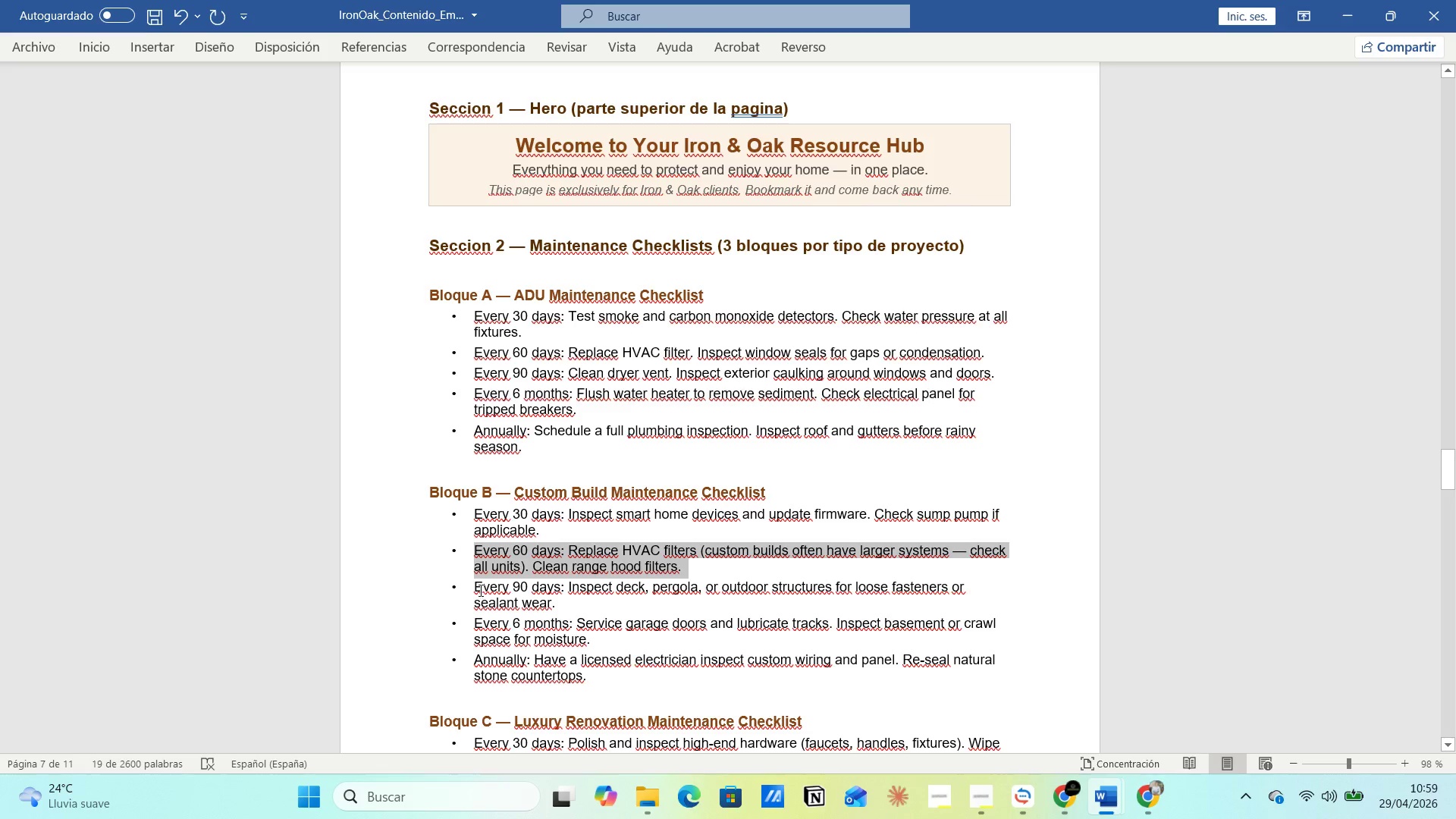 
scroll: coordinate [529, 625], scroll_direction: down, amount: 10.0
 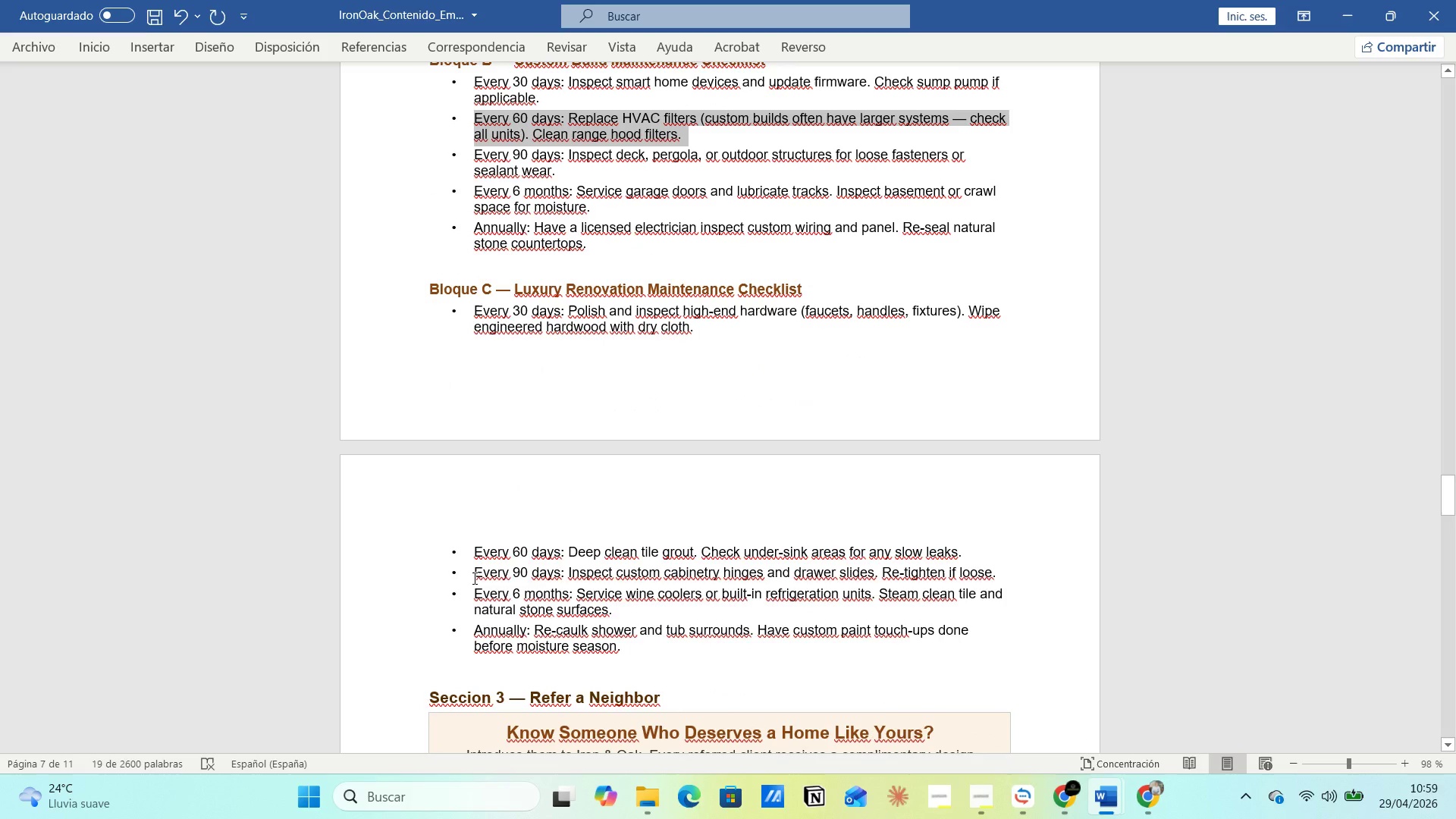 
left_click_drag(start_coordinate=[474, 573], to_coordinate=[1002, 572])
 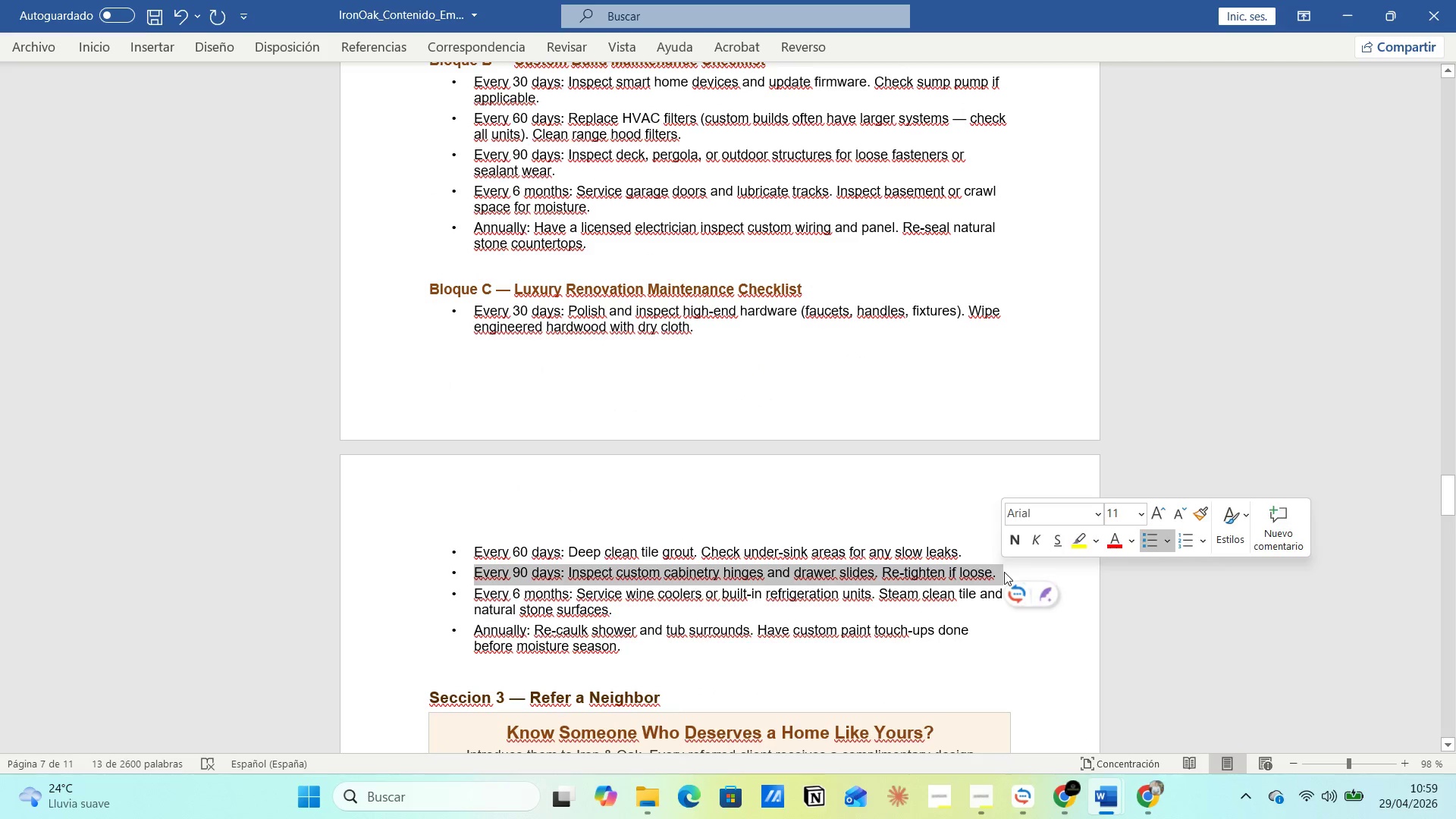 
key(Control+C)
 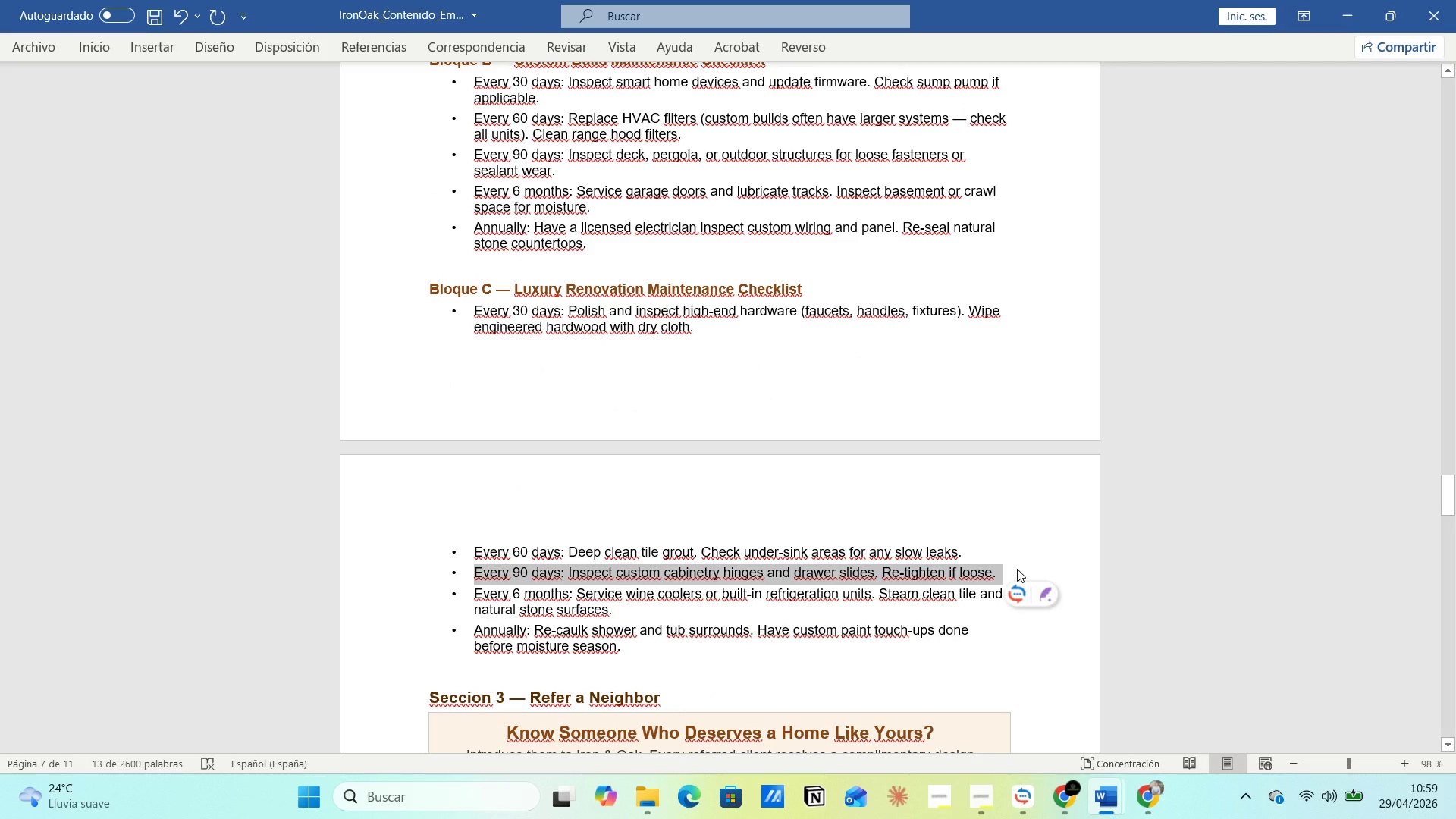 
key(Alt+AltLeft)
 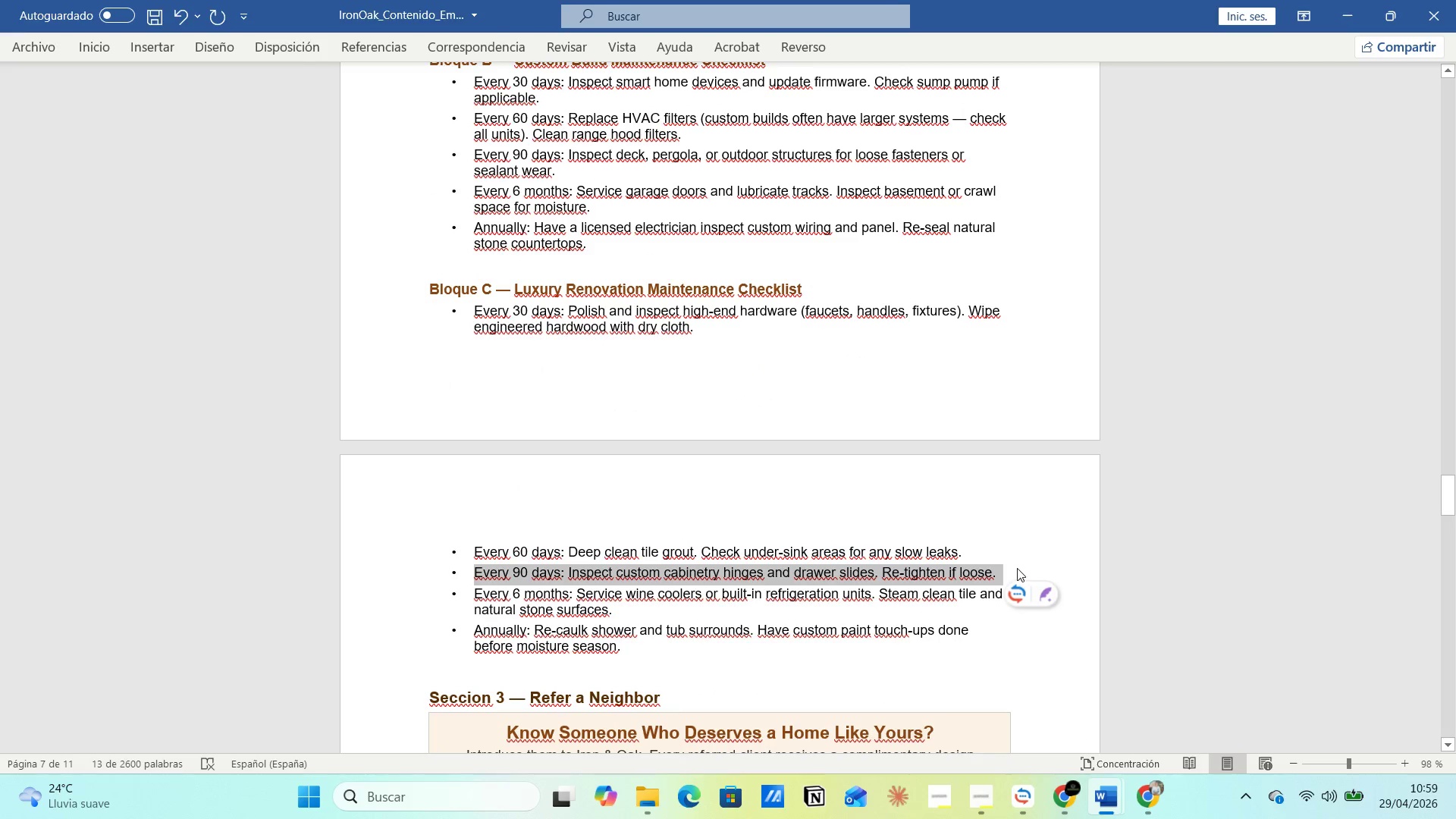 
key(Alt+Tab)
 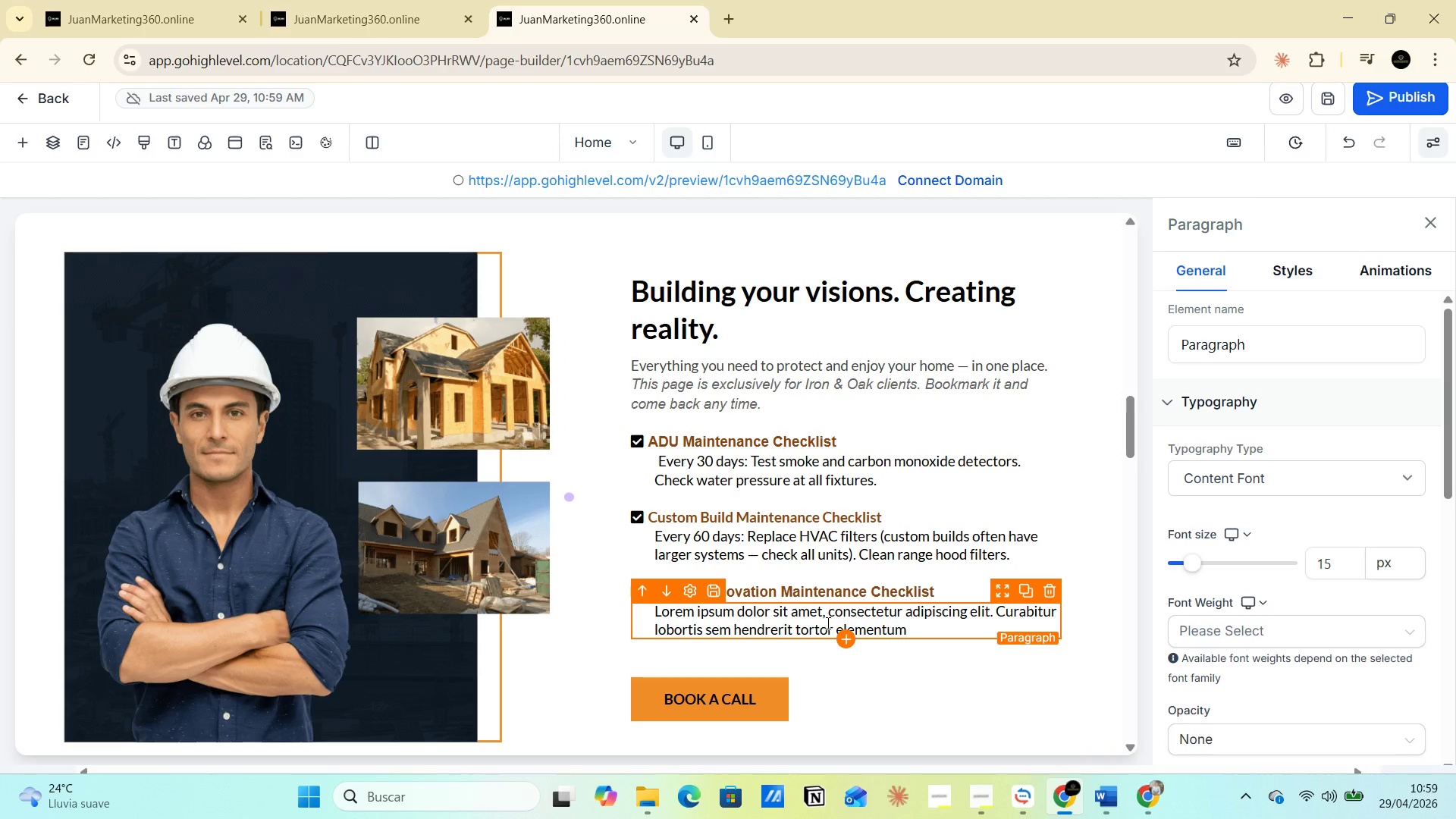 
double_click([827, 621])
 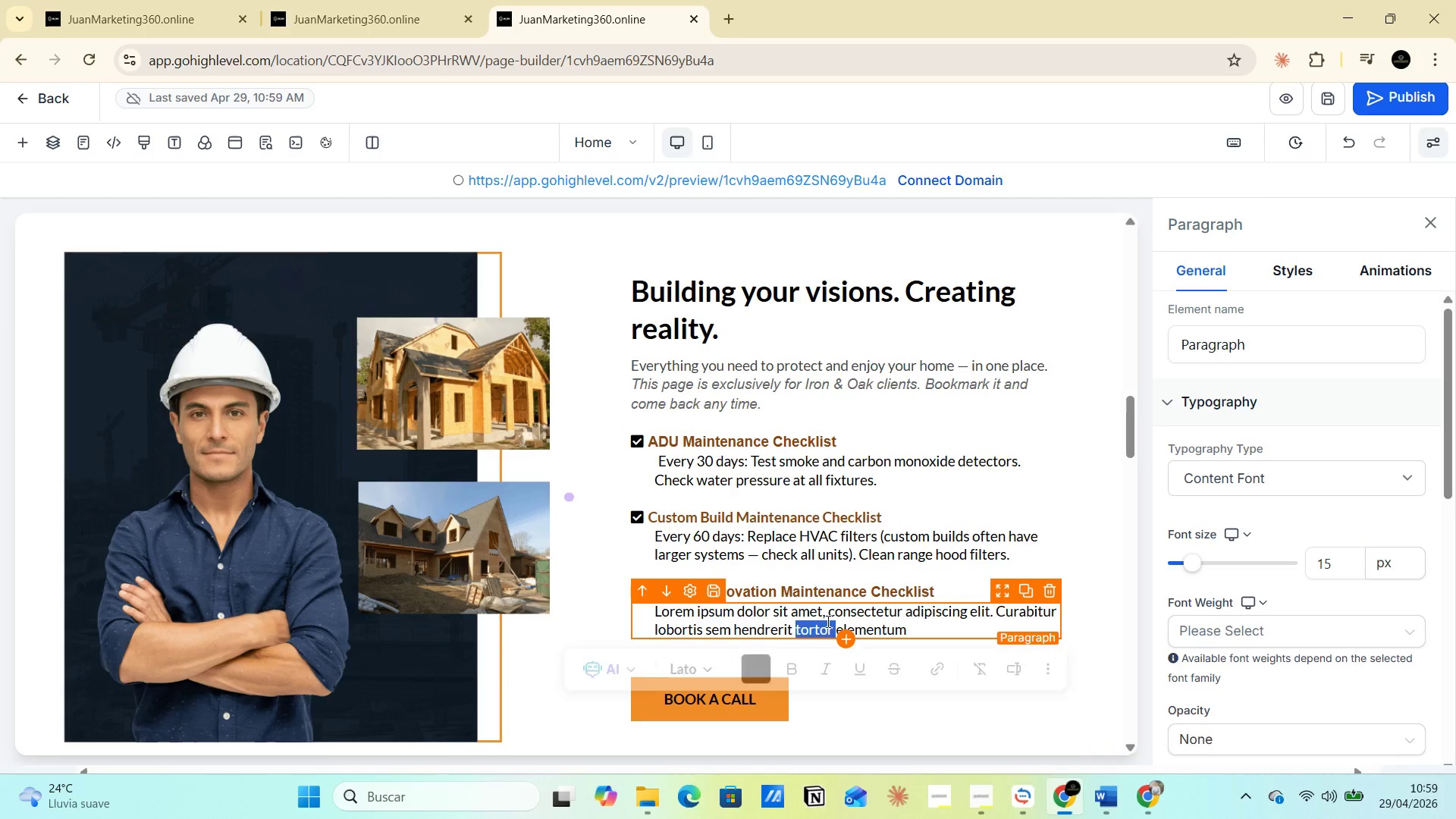 
triple_click([827, 621])
 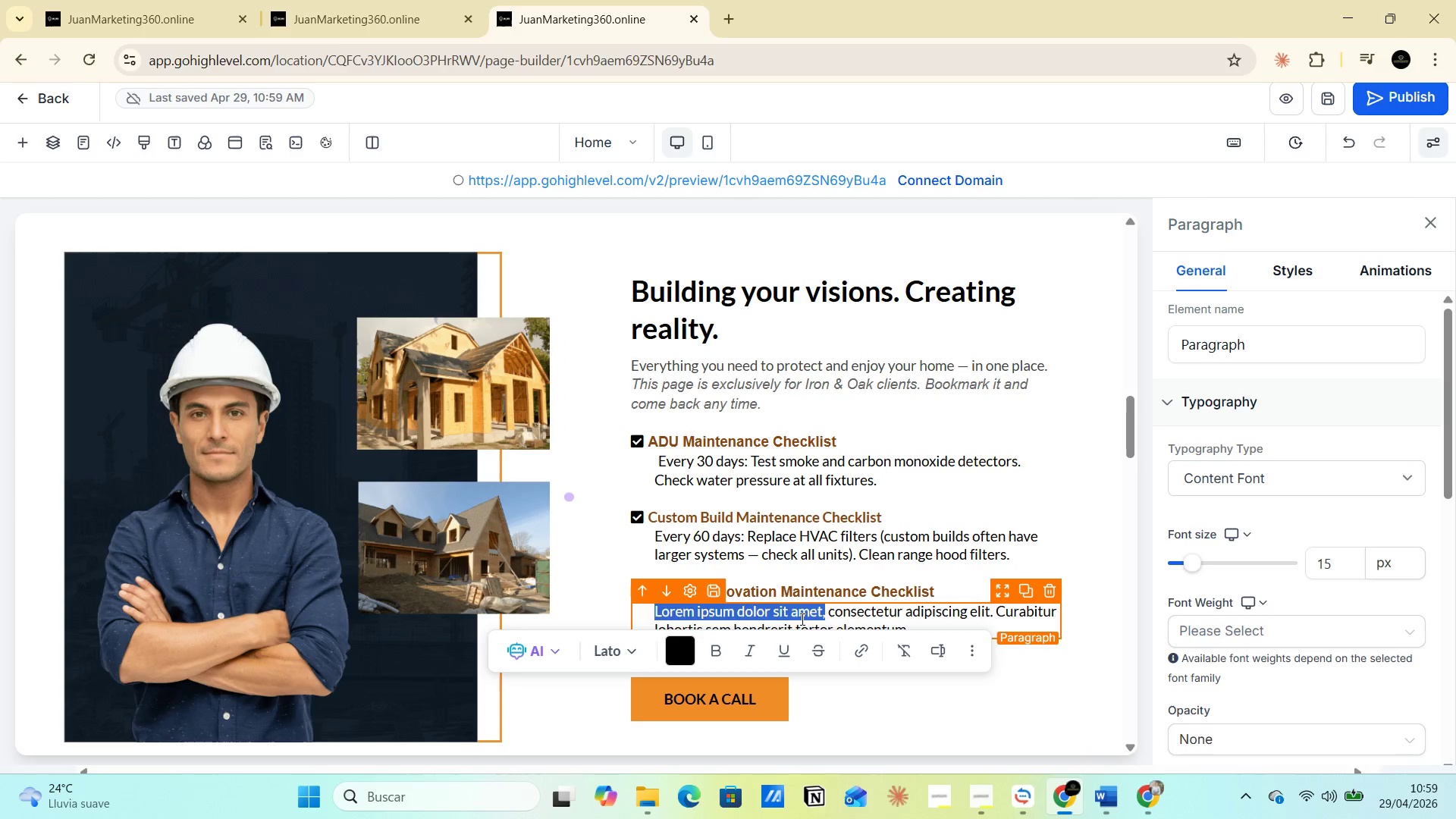 
left_click([795, 617])
 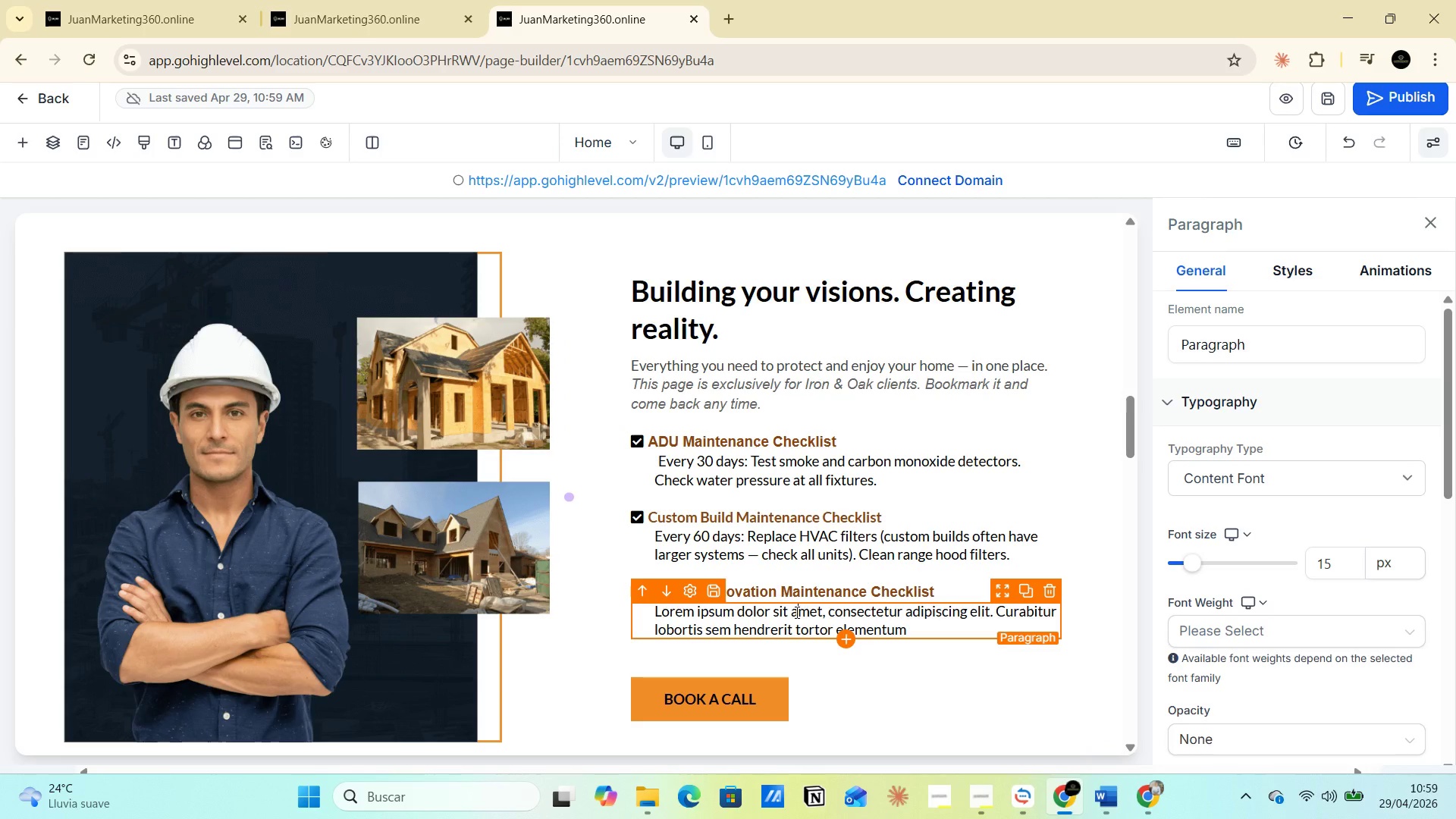 
double_click([795, 612])
 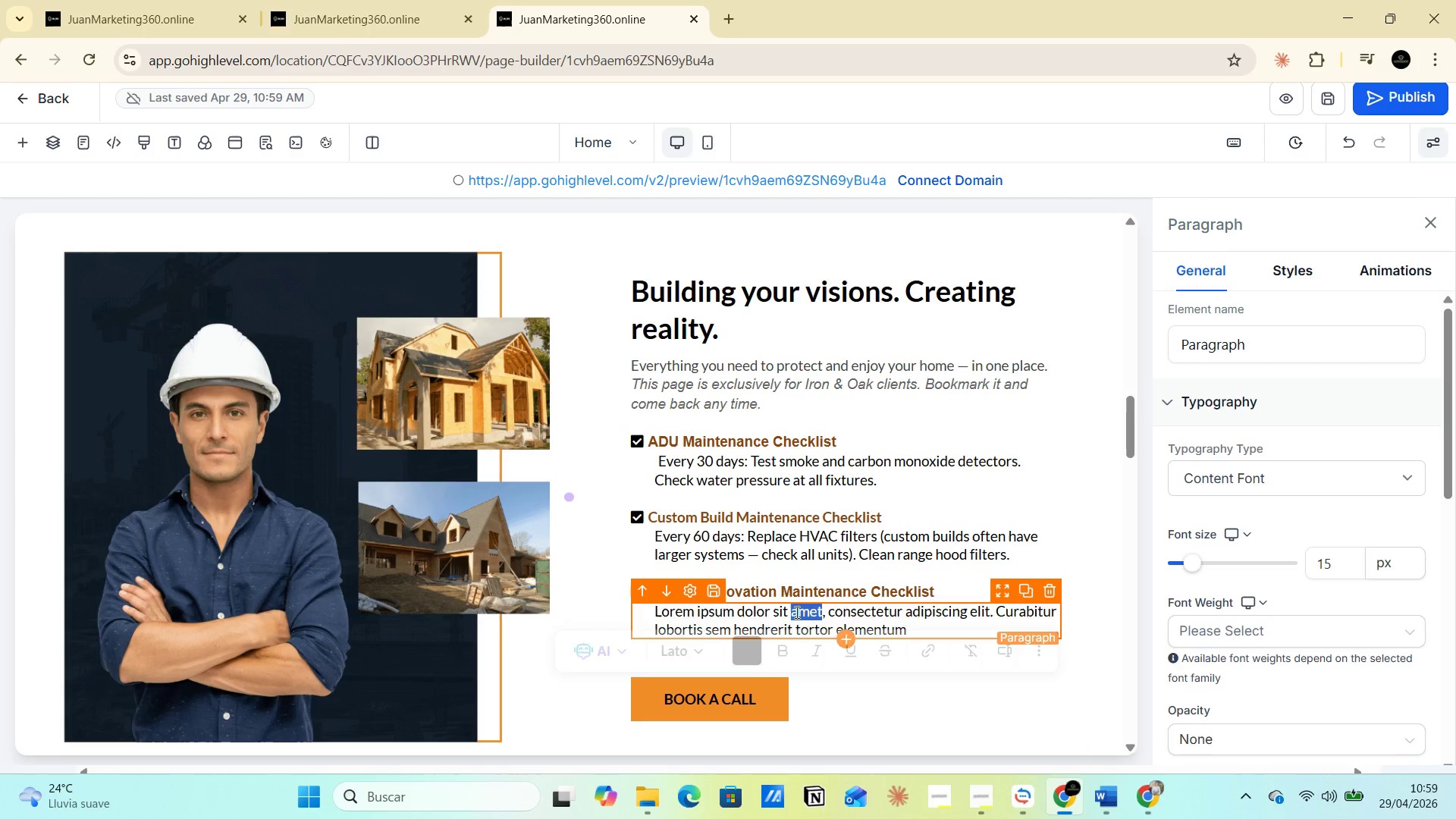 
triple_click([795, 612])
 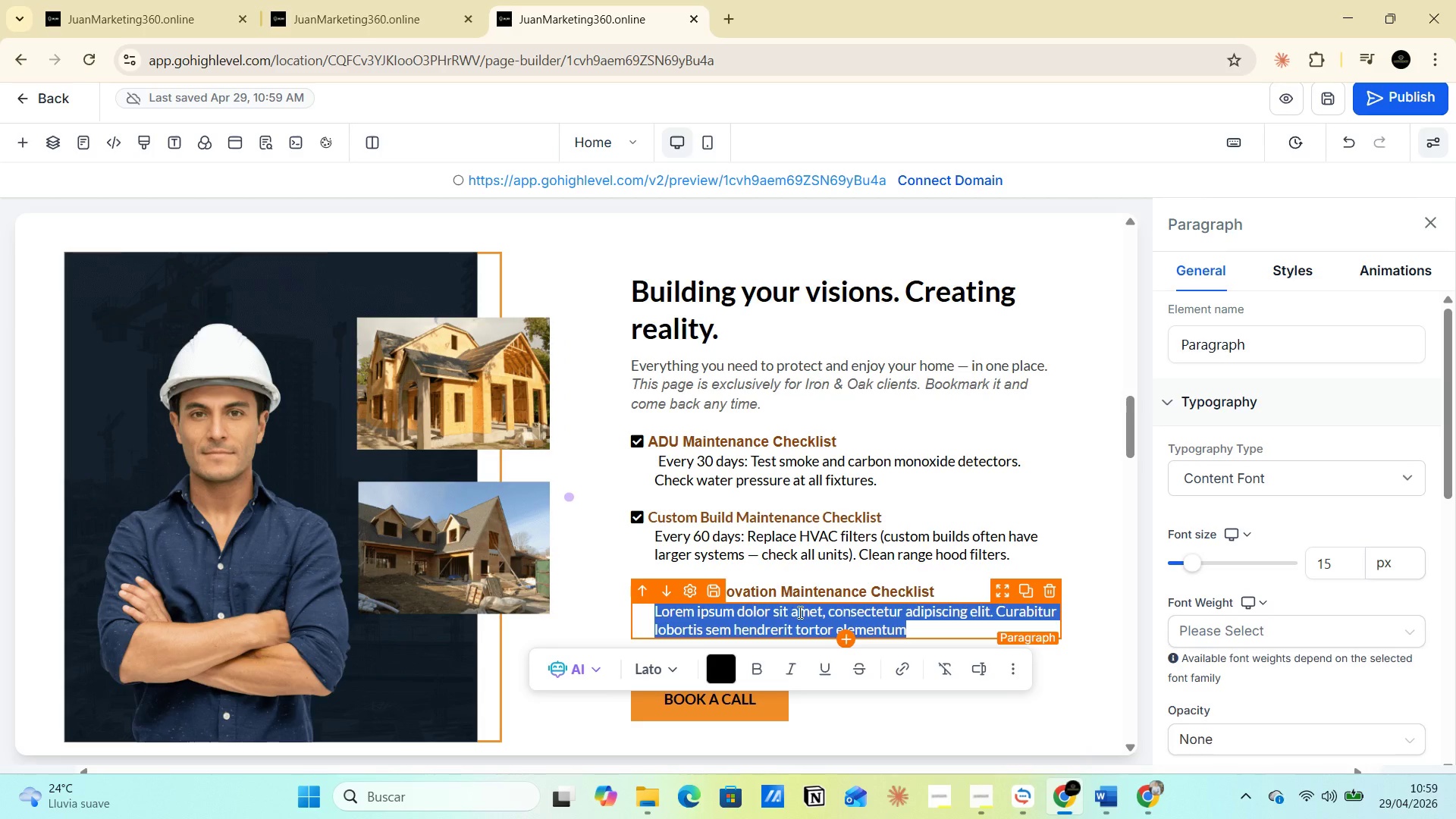 
key(Control+V)
 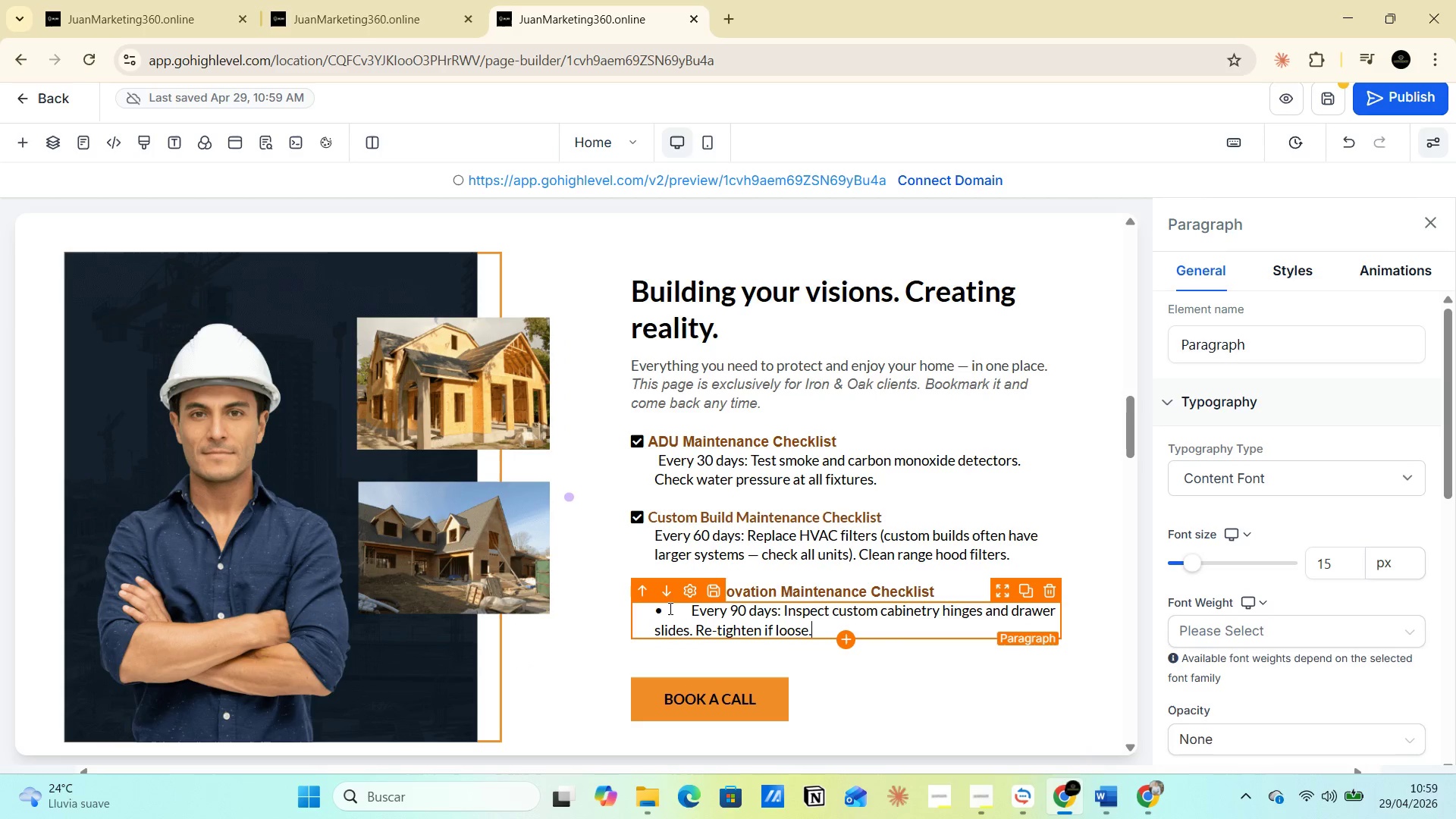 
left_click([688, 608])
 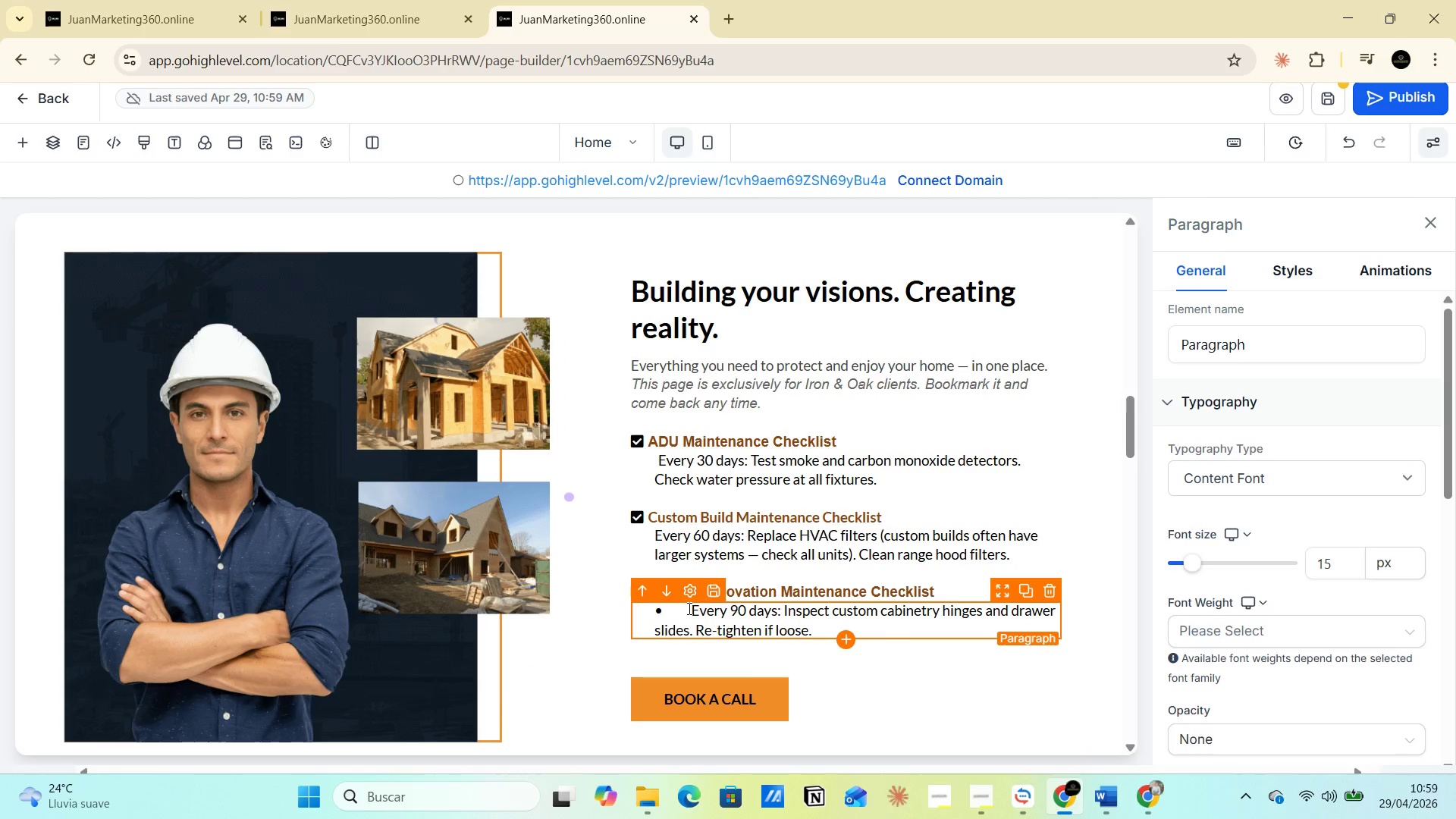 
key(Backspace)
 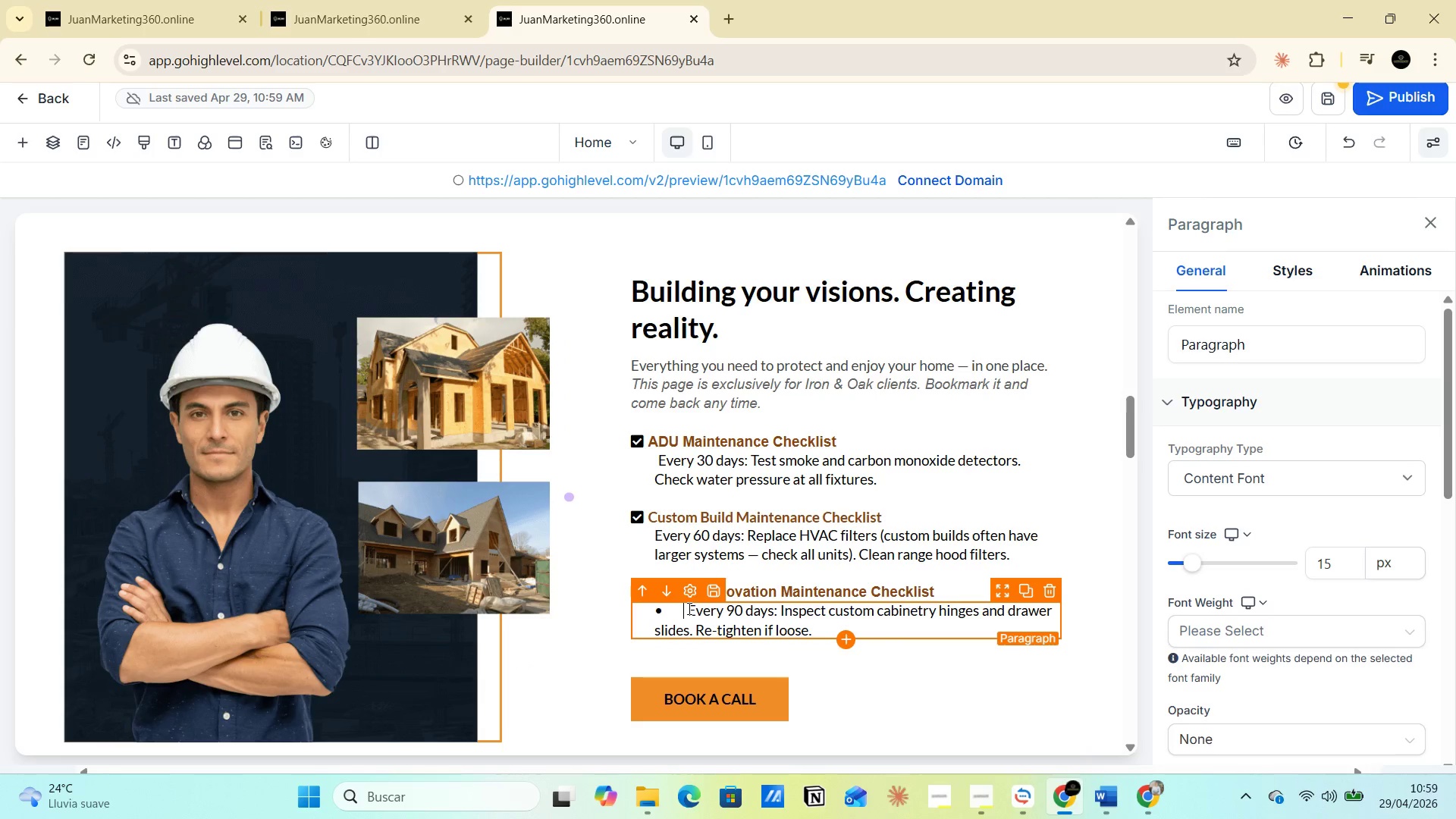 
key(Backspace)
 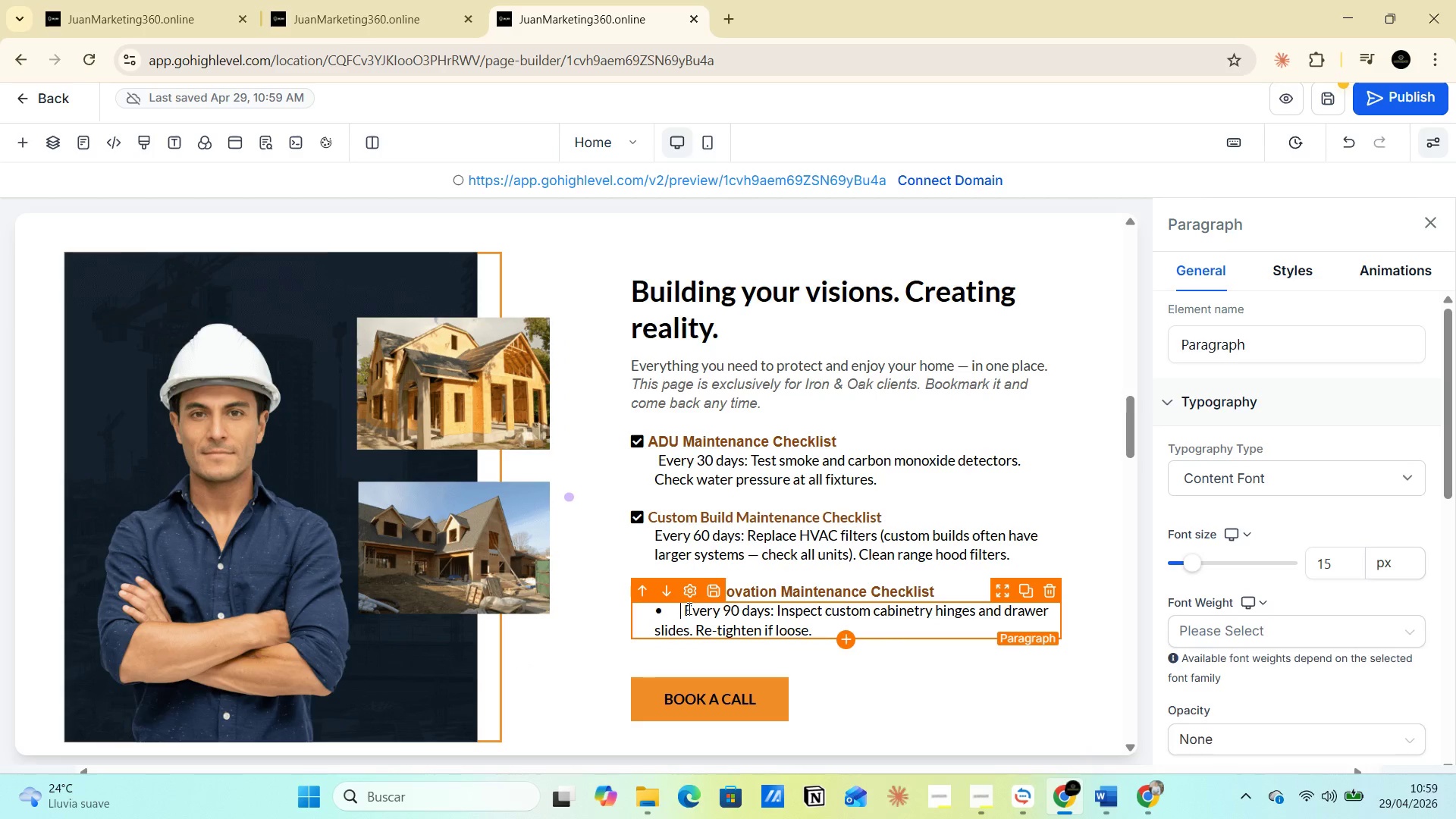 
key(Backspace)
 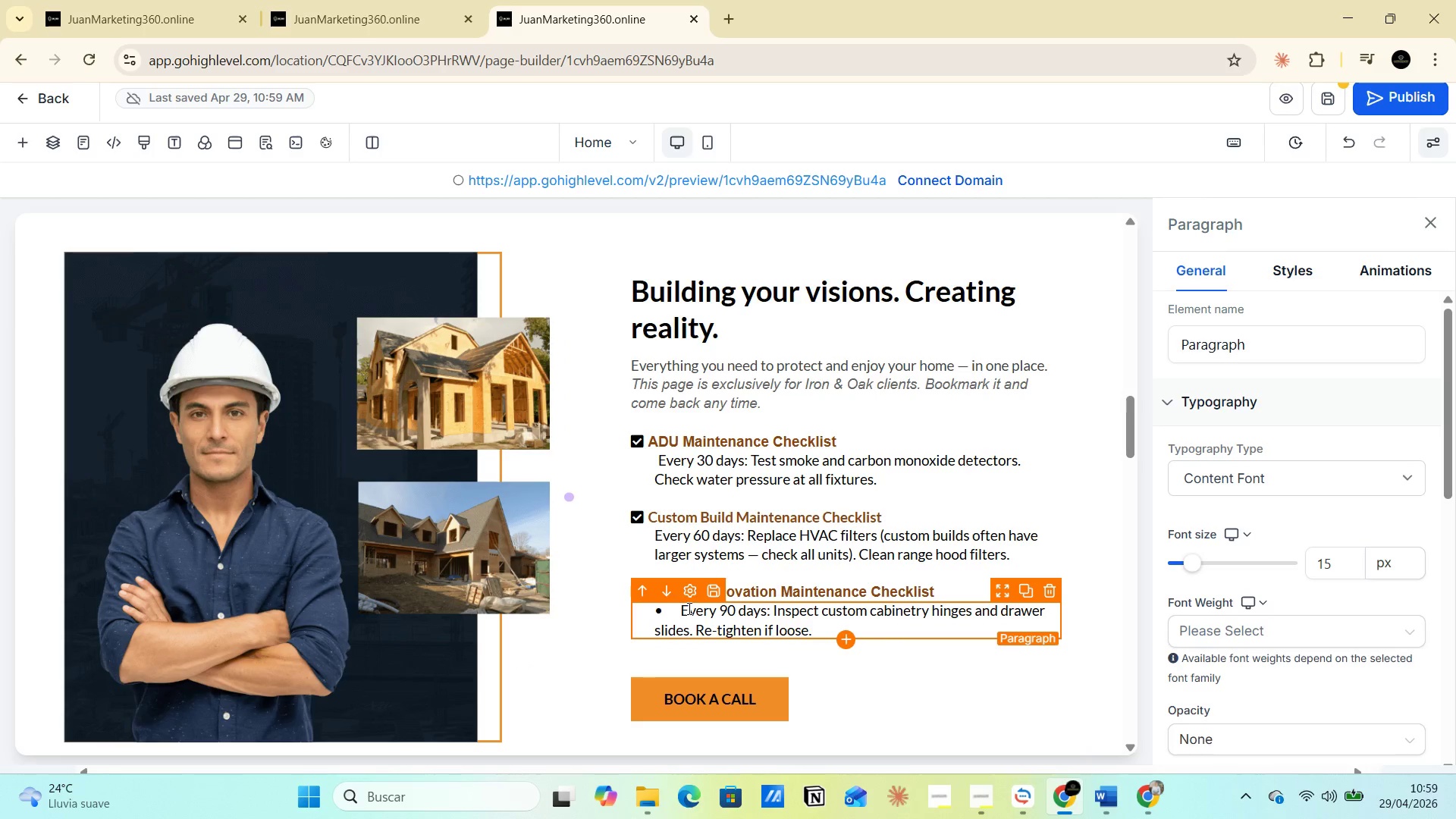 
key(Backspace)
 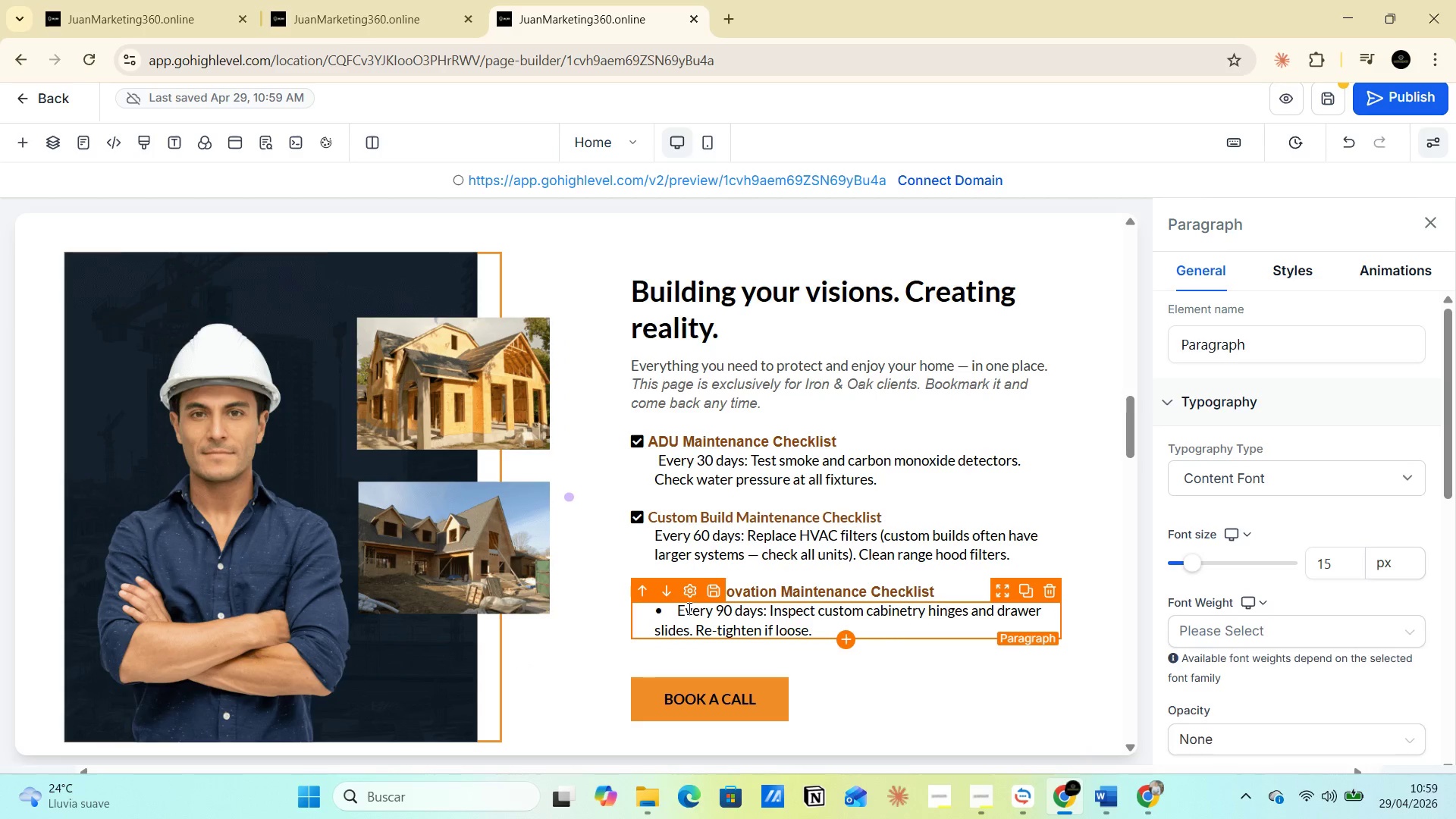 
key(Backspace)
 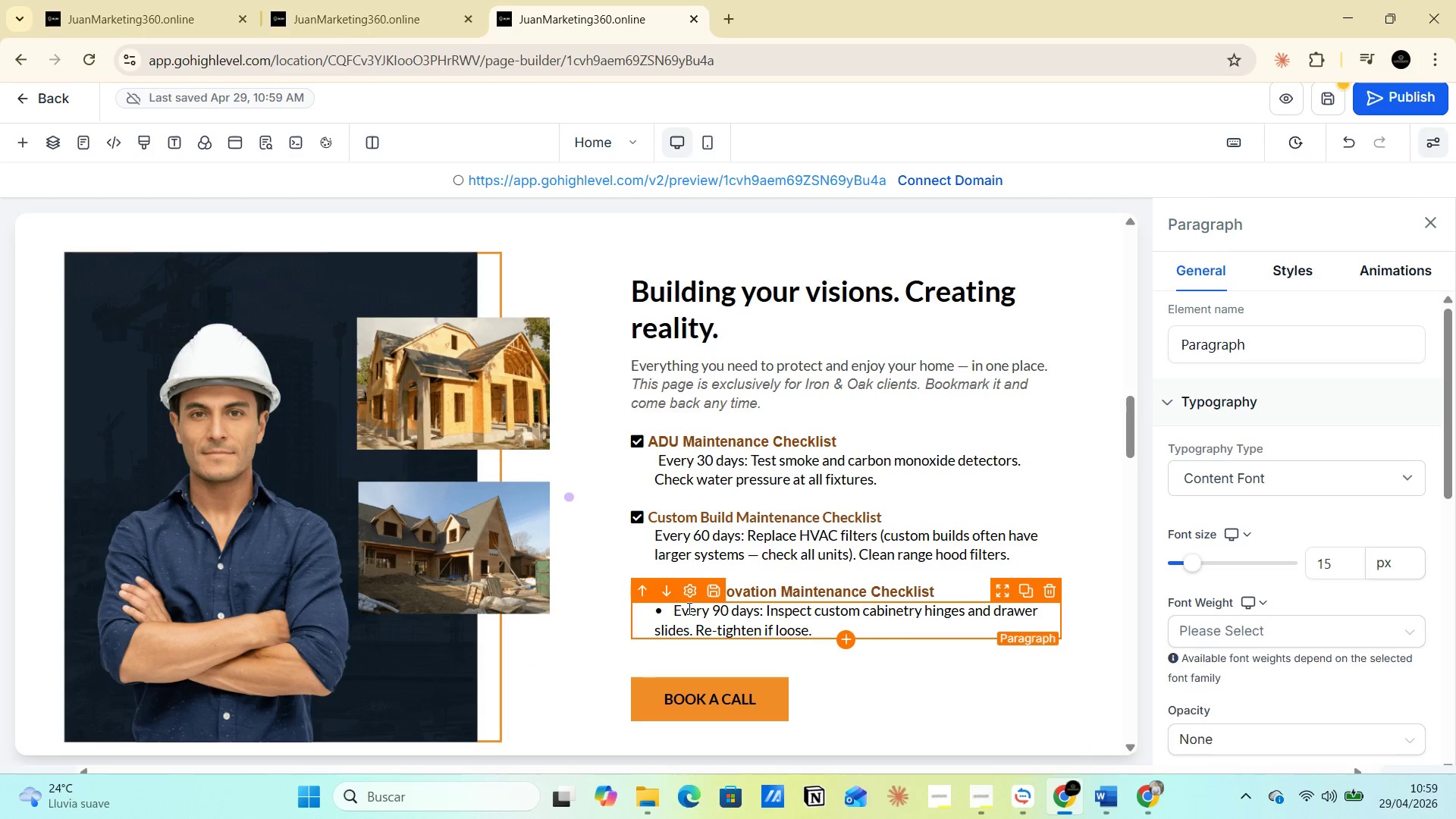 
key(Backspace)
 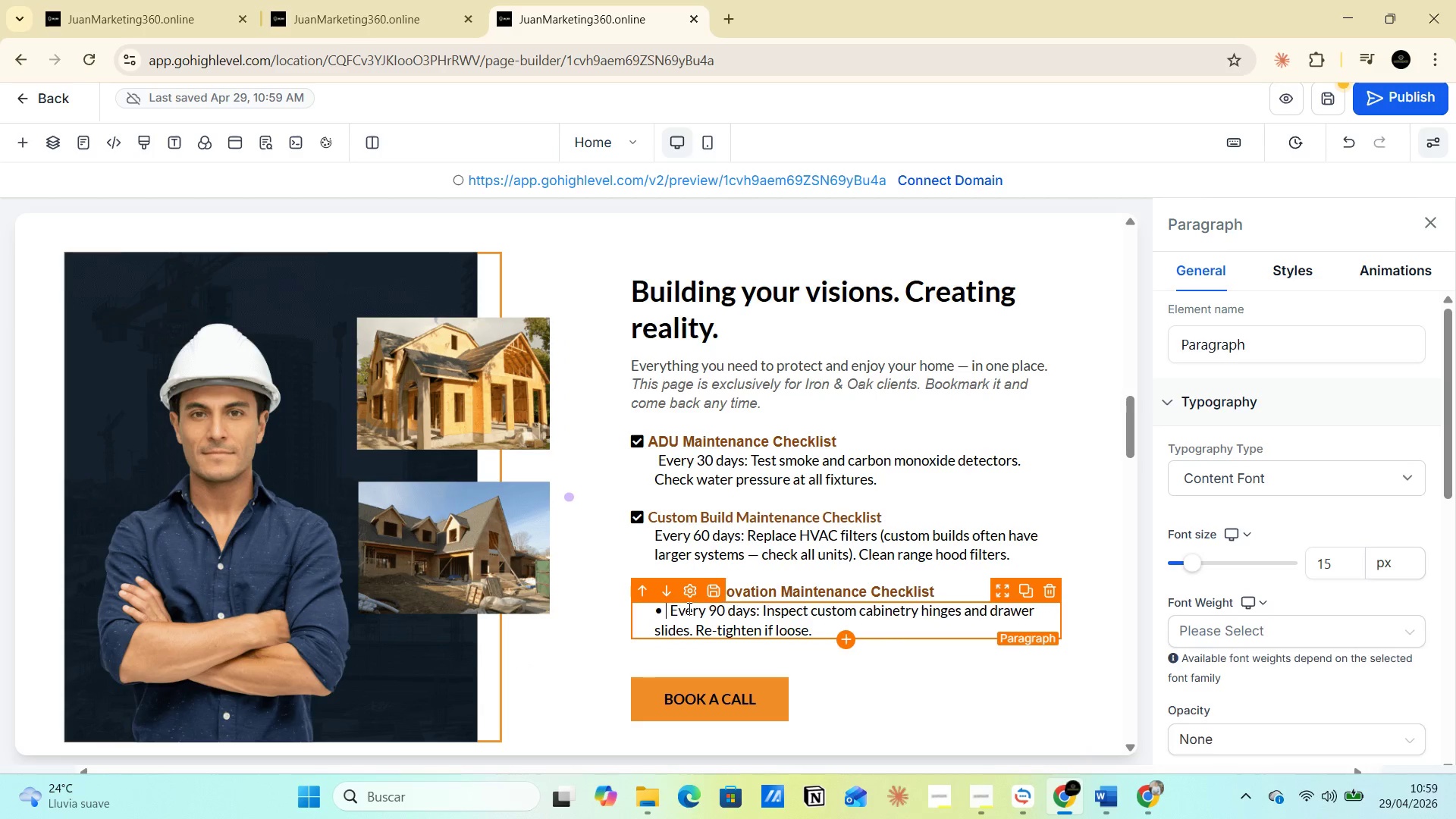 
key(Backspace)
 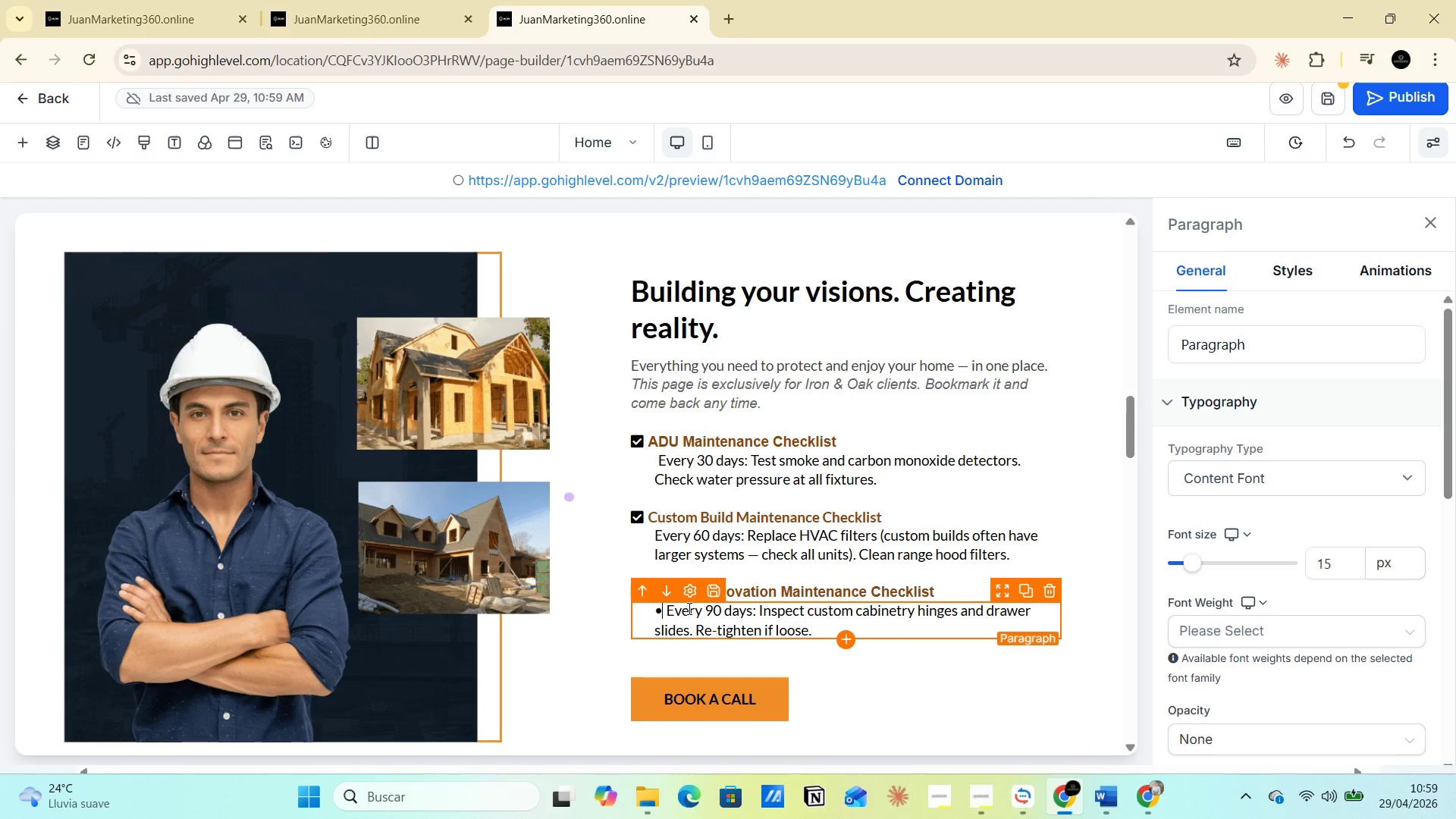 
key(Backspace)
 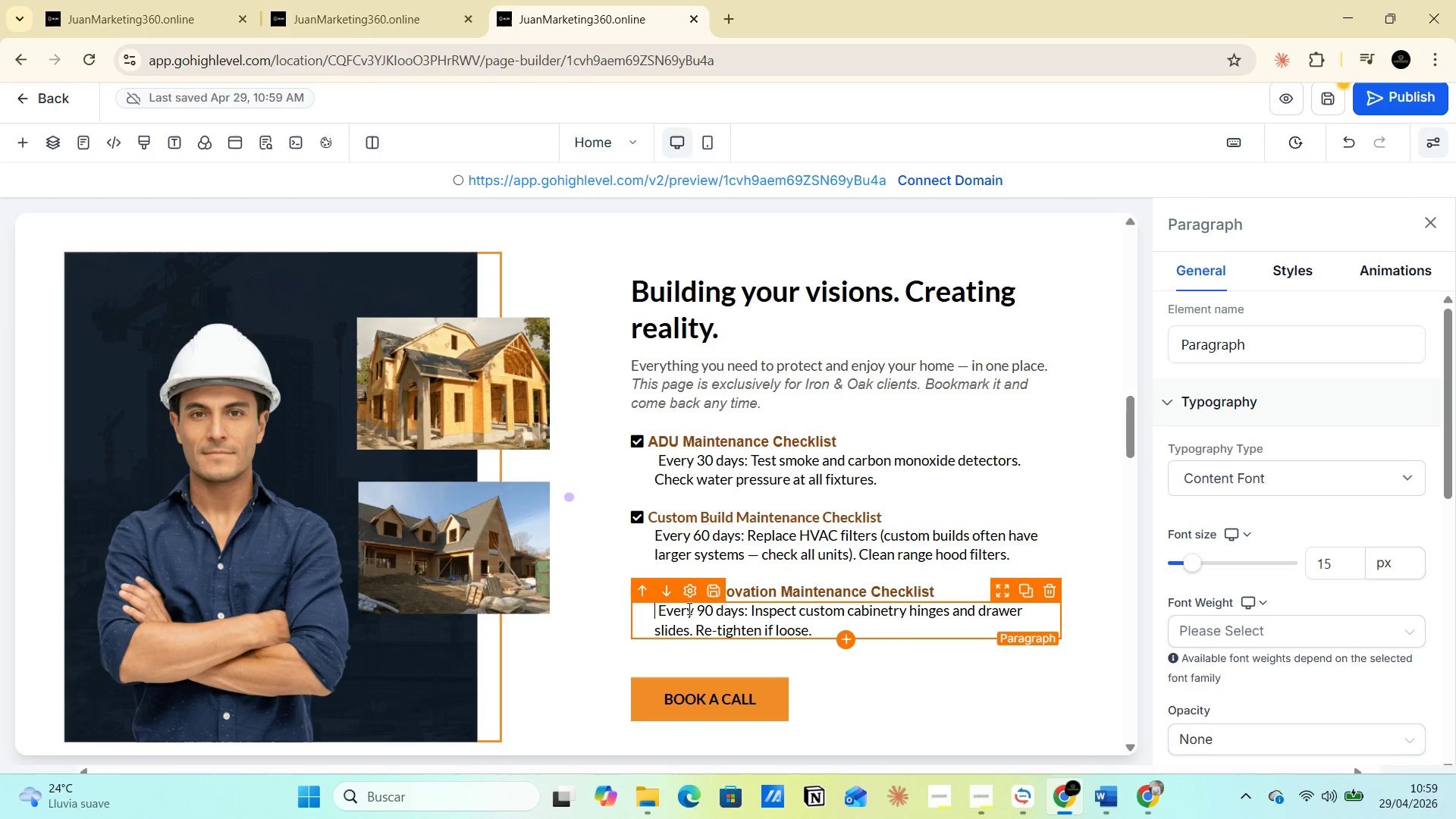 
key(Backspace)
 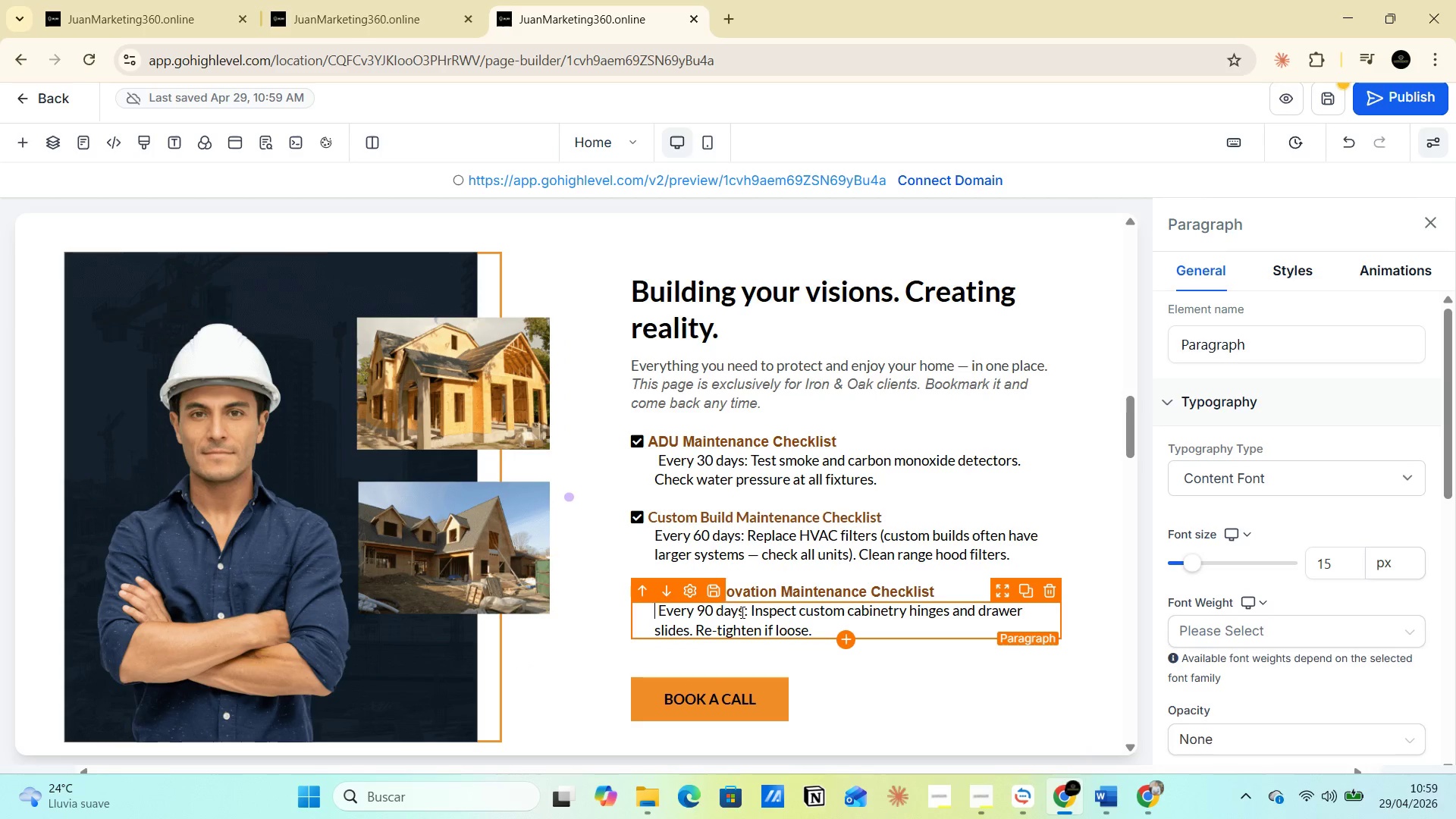 
left_click([777, 614])
 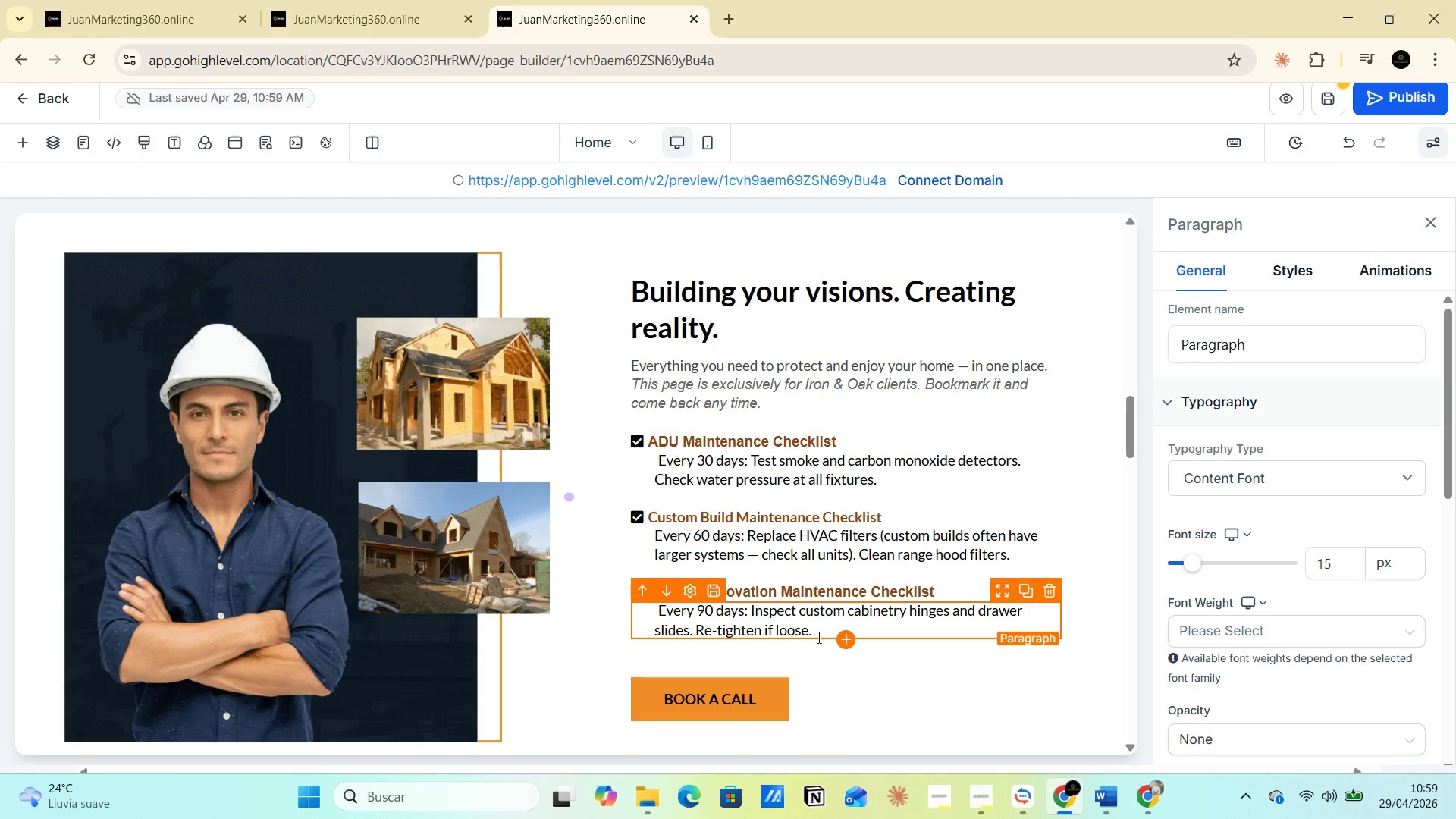 
left_click([823, 642])
 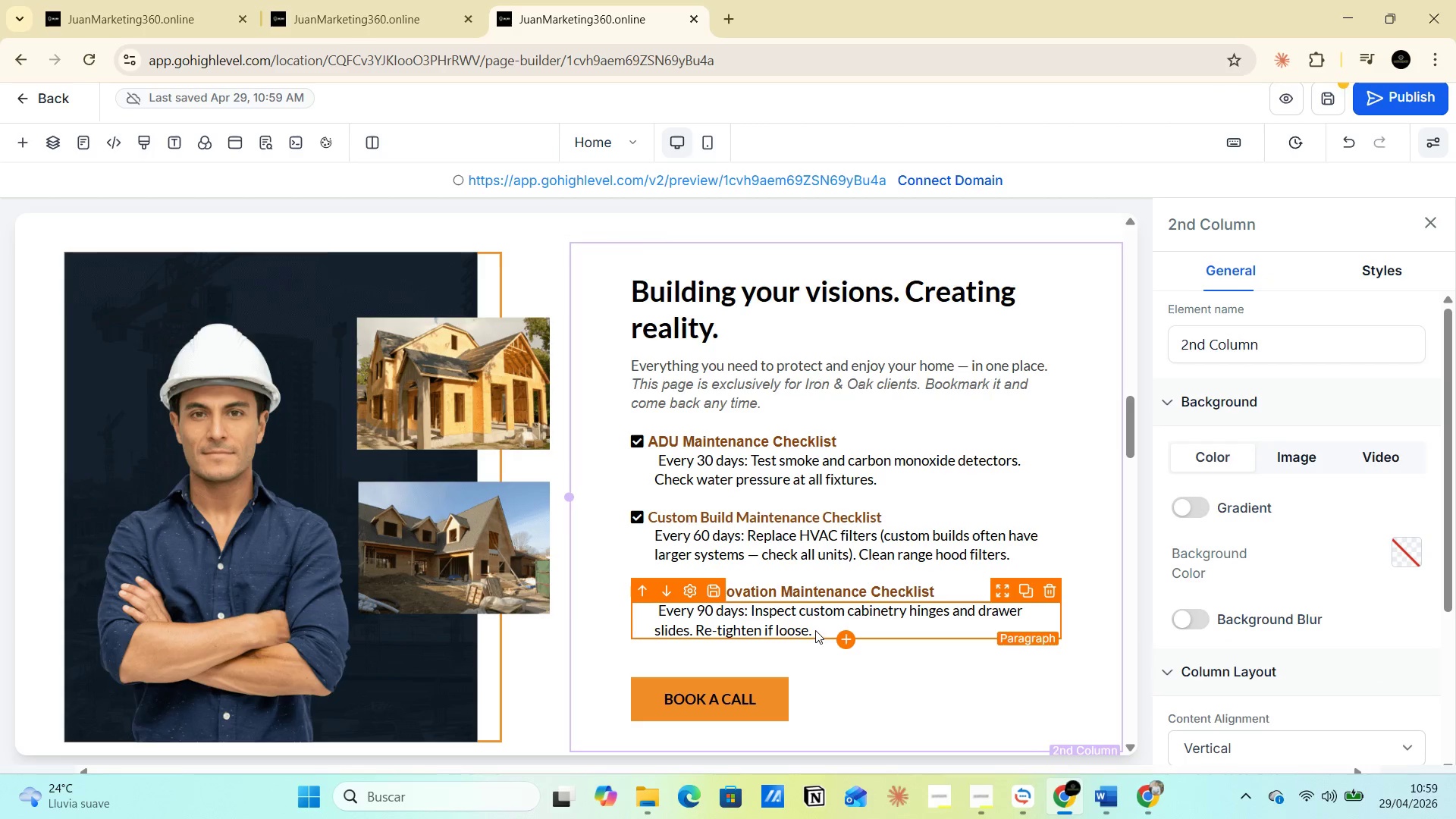 
left_click([814, 629])
 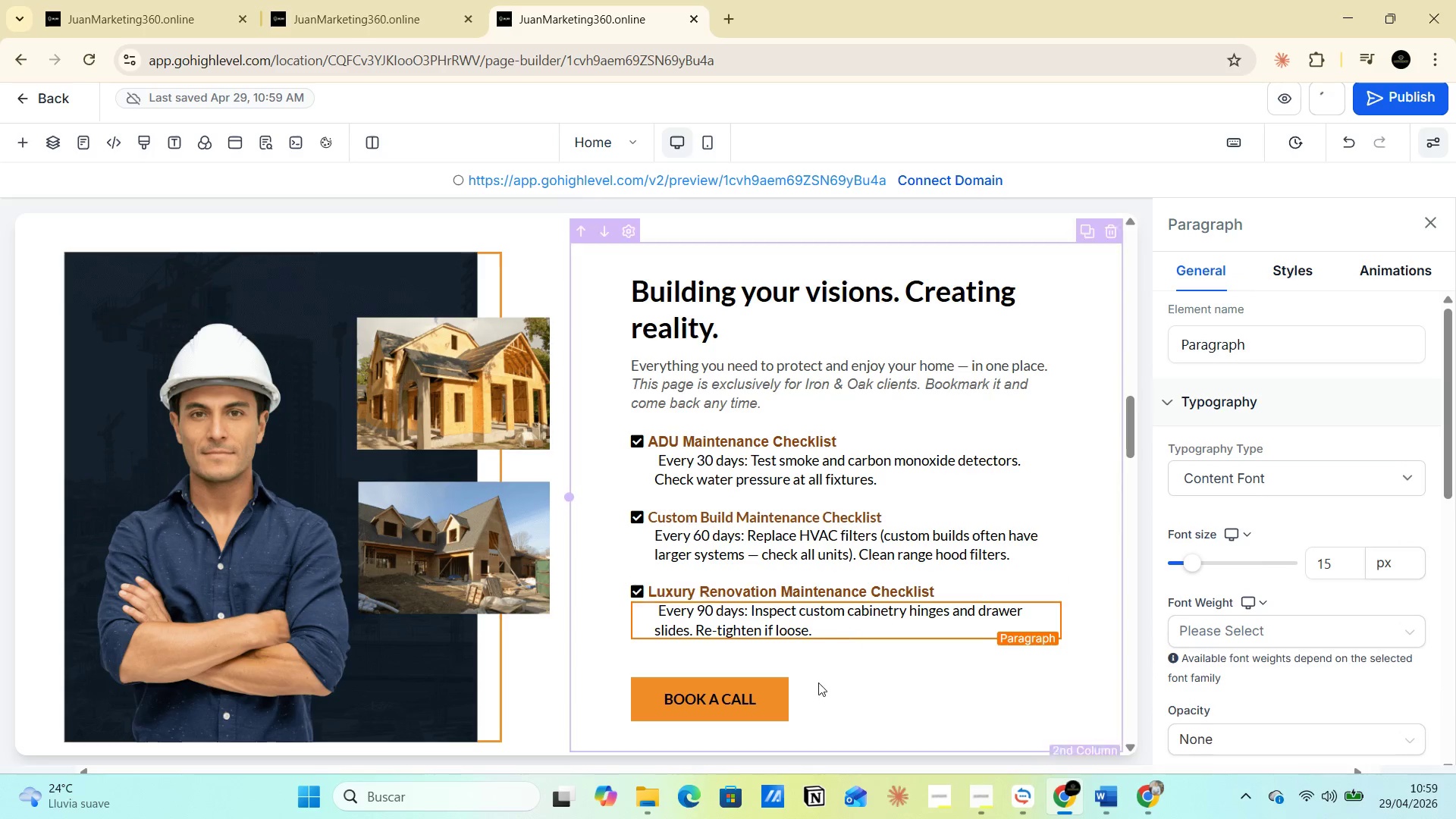 
wait(9.38)
 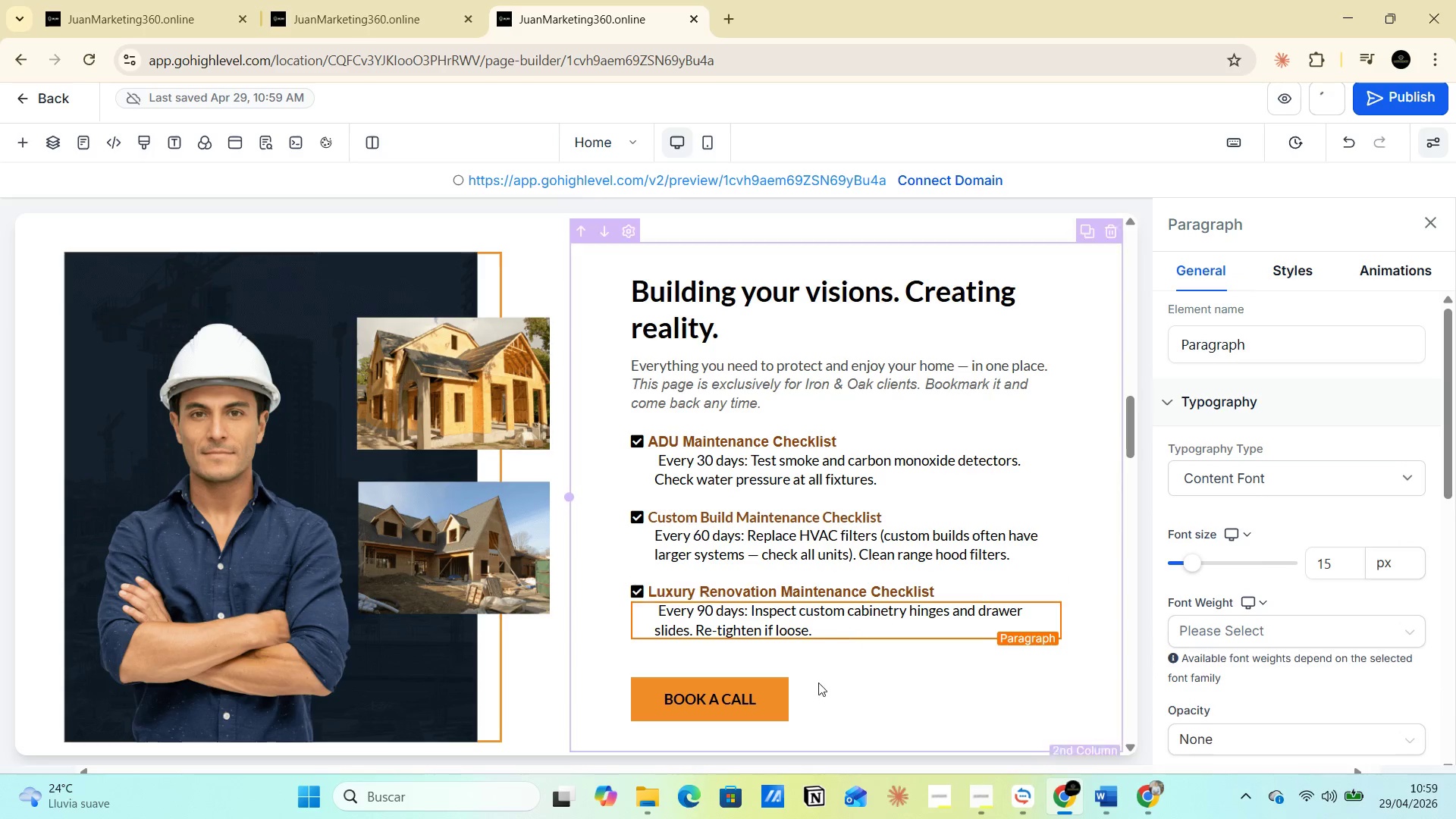 
scroll: coordinate [297, 361], scroll_direction: up, amount: 11.0
 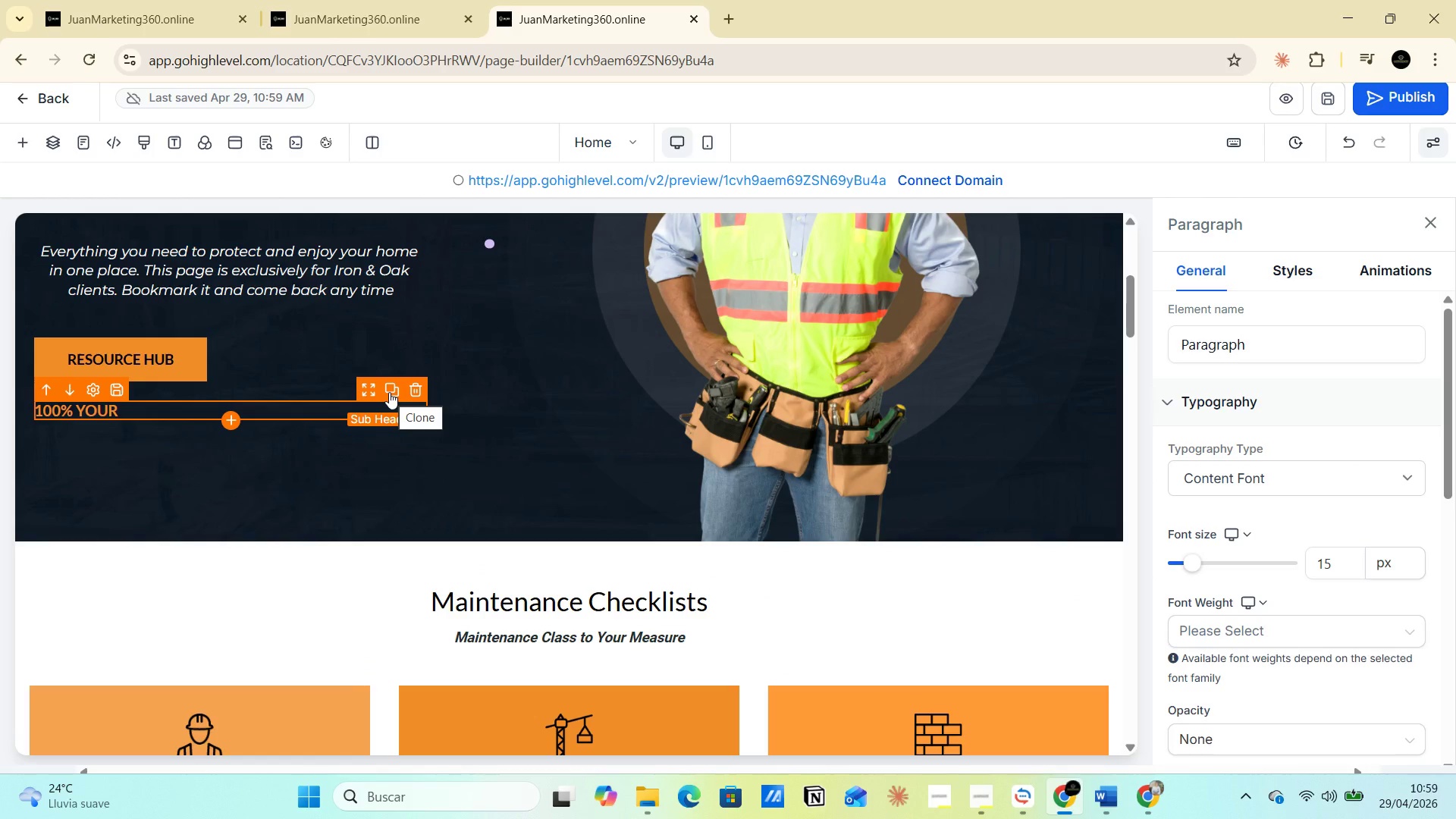 
wait(9.5)
 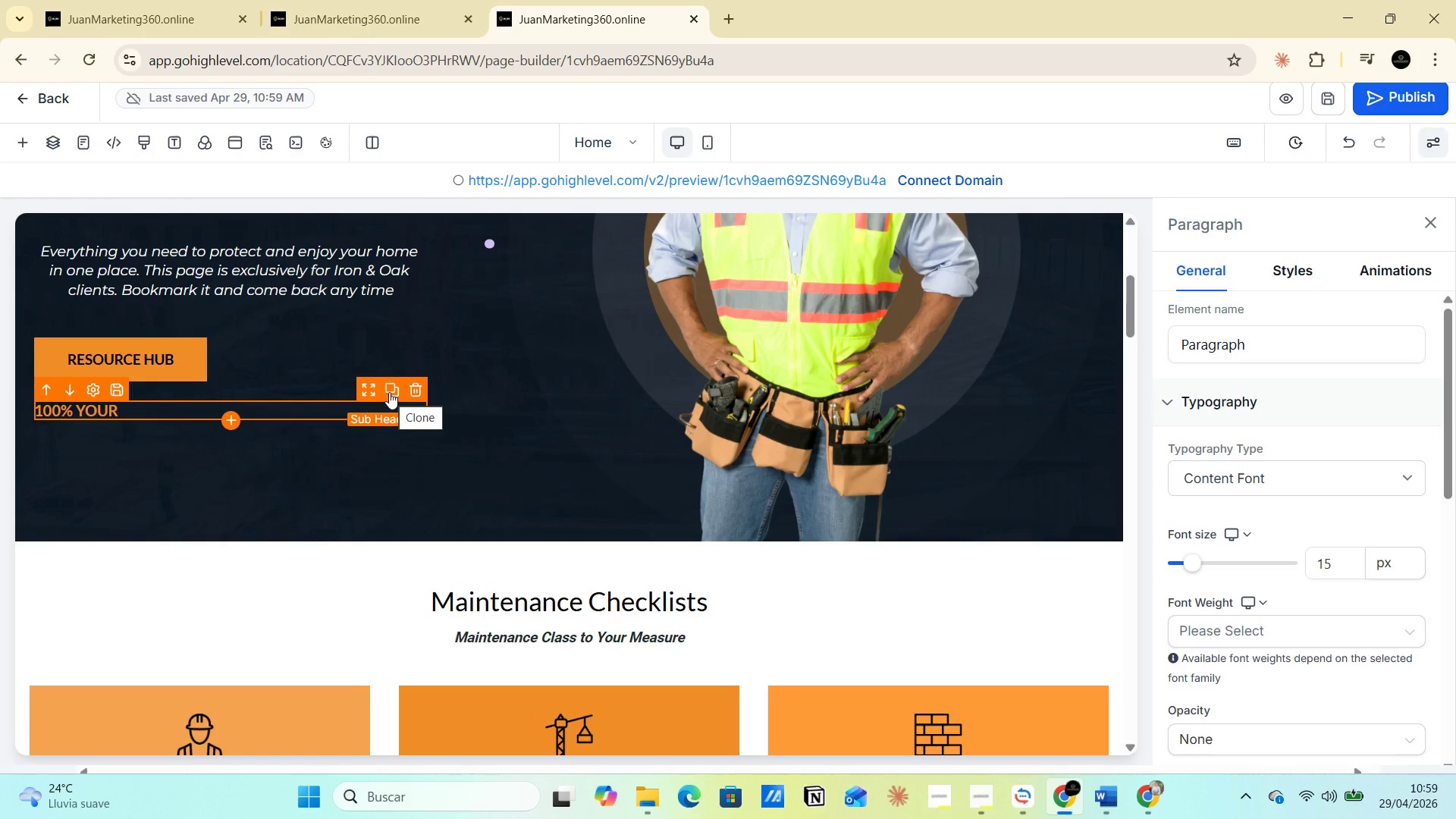 
scroll: coordinate [704, 519], scroll_direction: down, amount: 14.0
 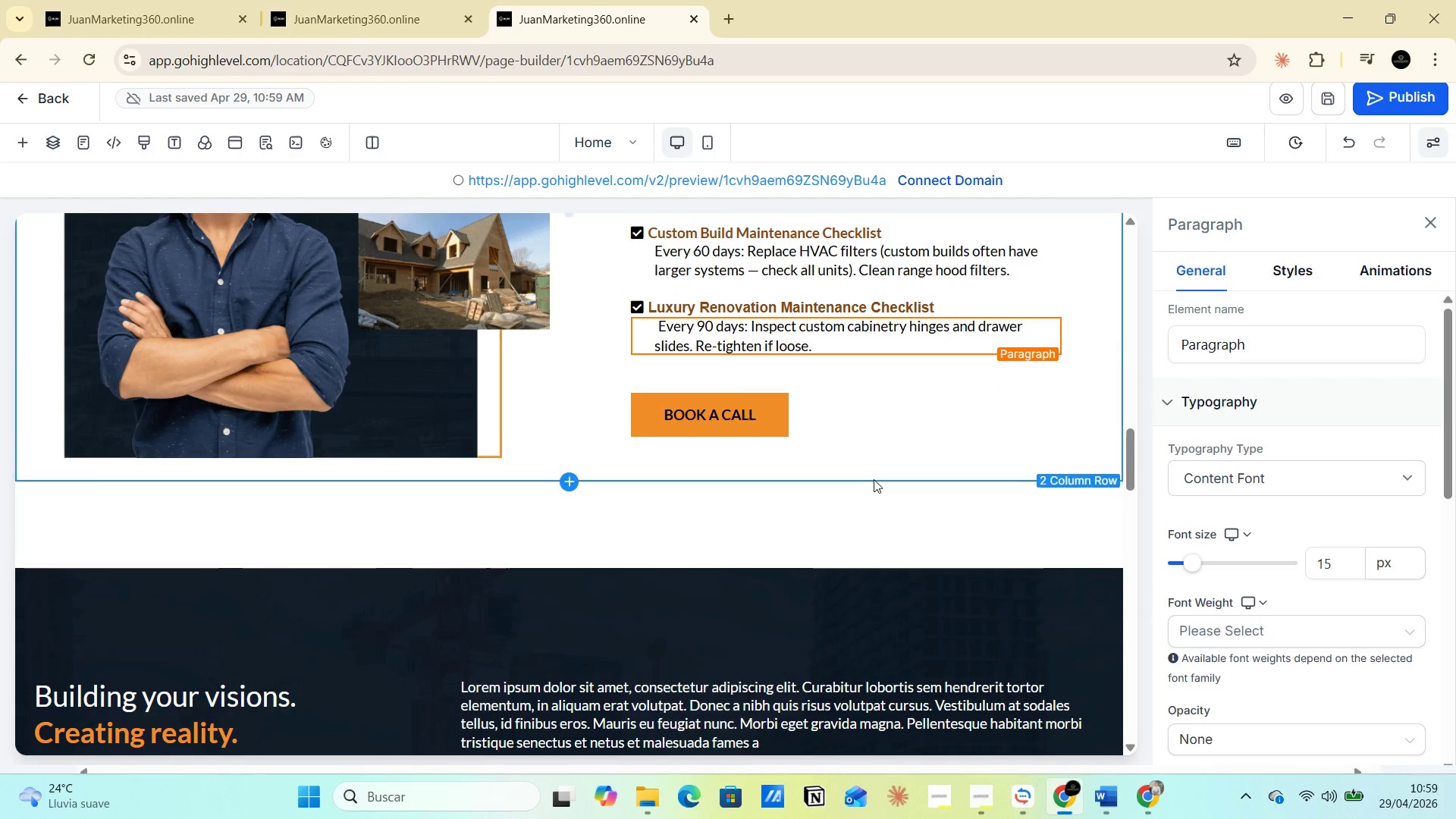 
scroll: coordinate [863, 484], scroll_direction: up, amount: 4.0
 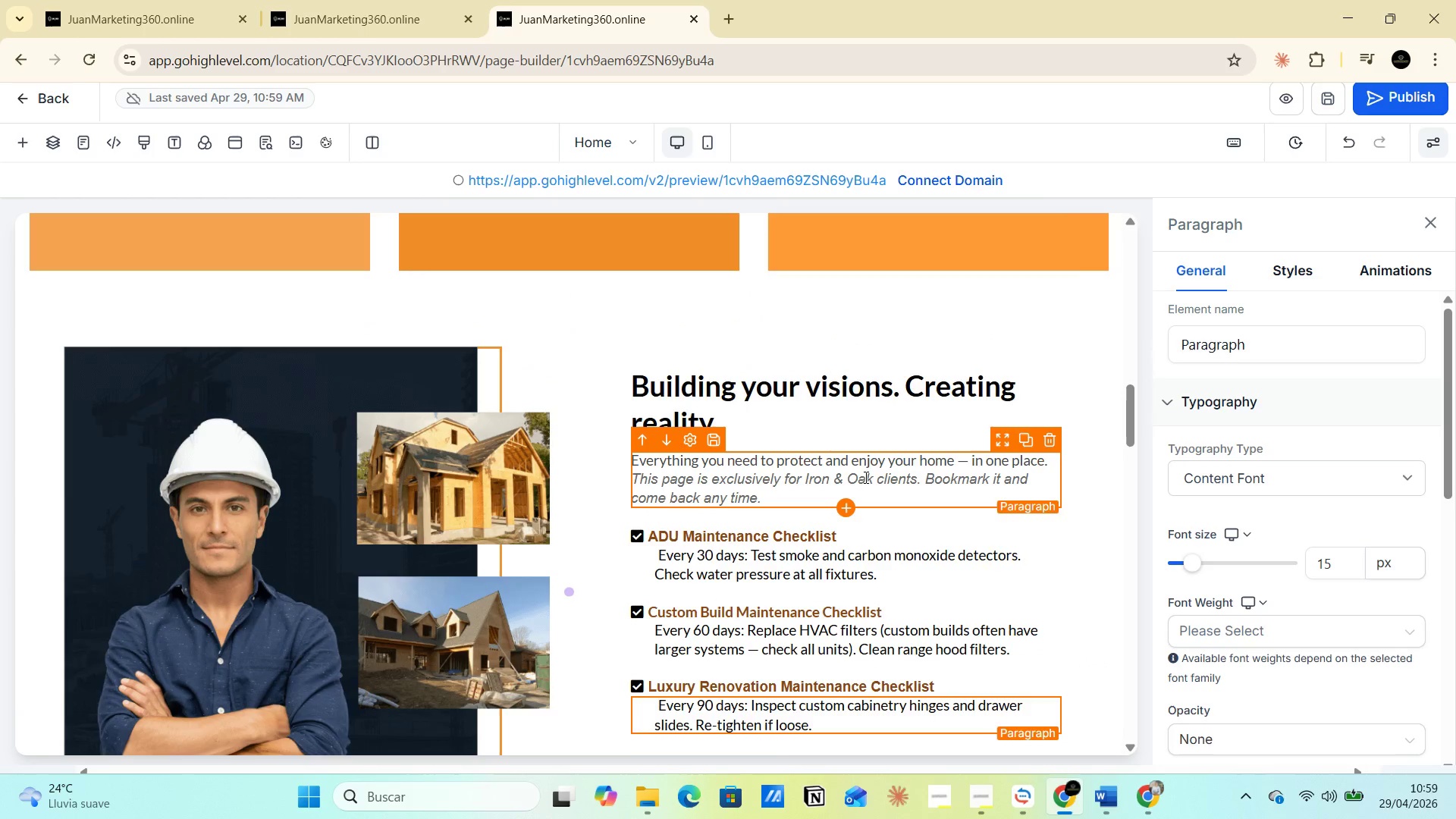 
scroll: coordinate [864, 475], scroll_direction: down, amount: 1.0
 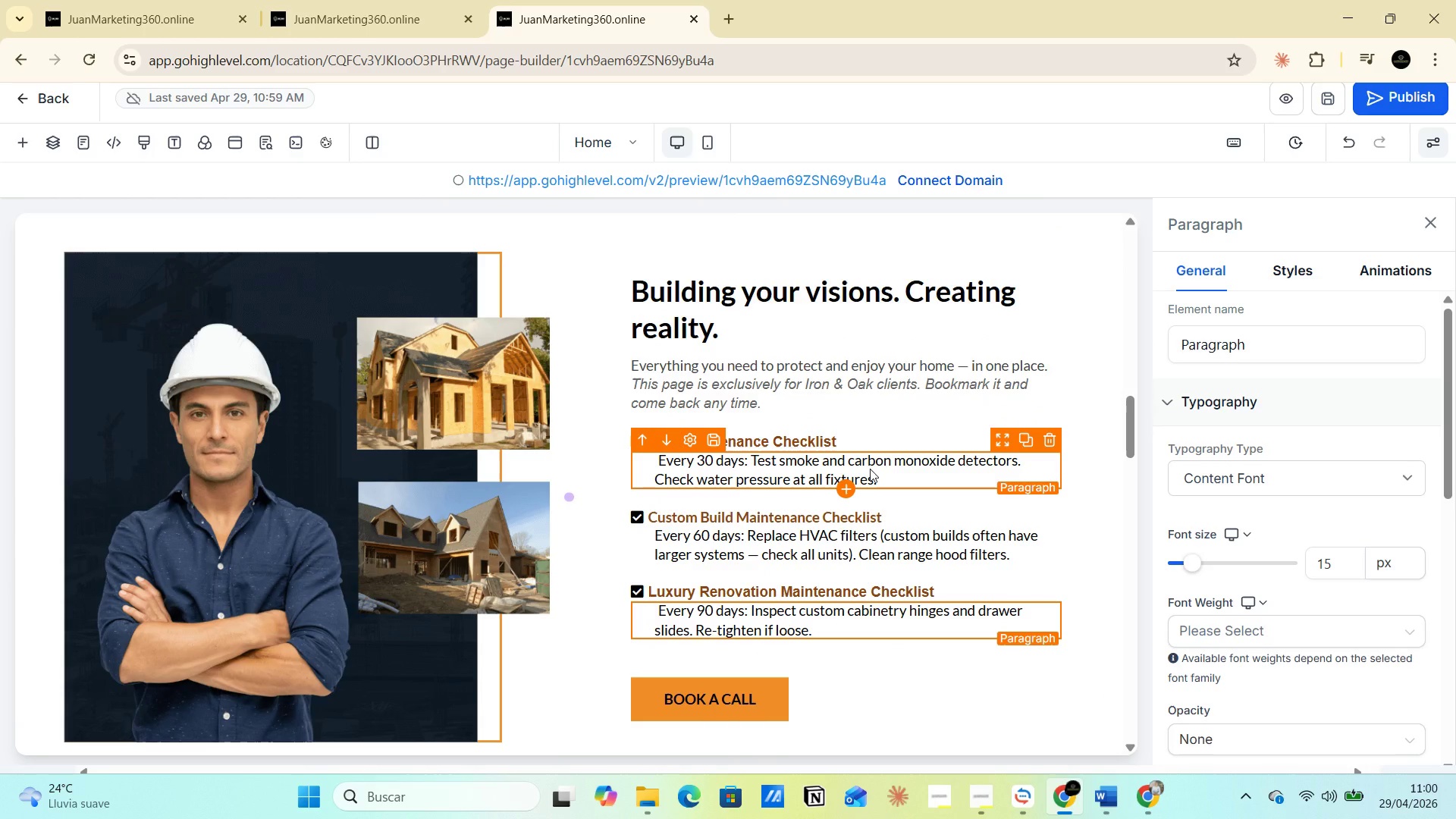 
scroll: coordinate [874, 463], scroll_direction: up, amount: 3.0
 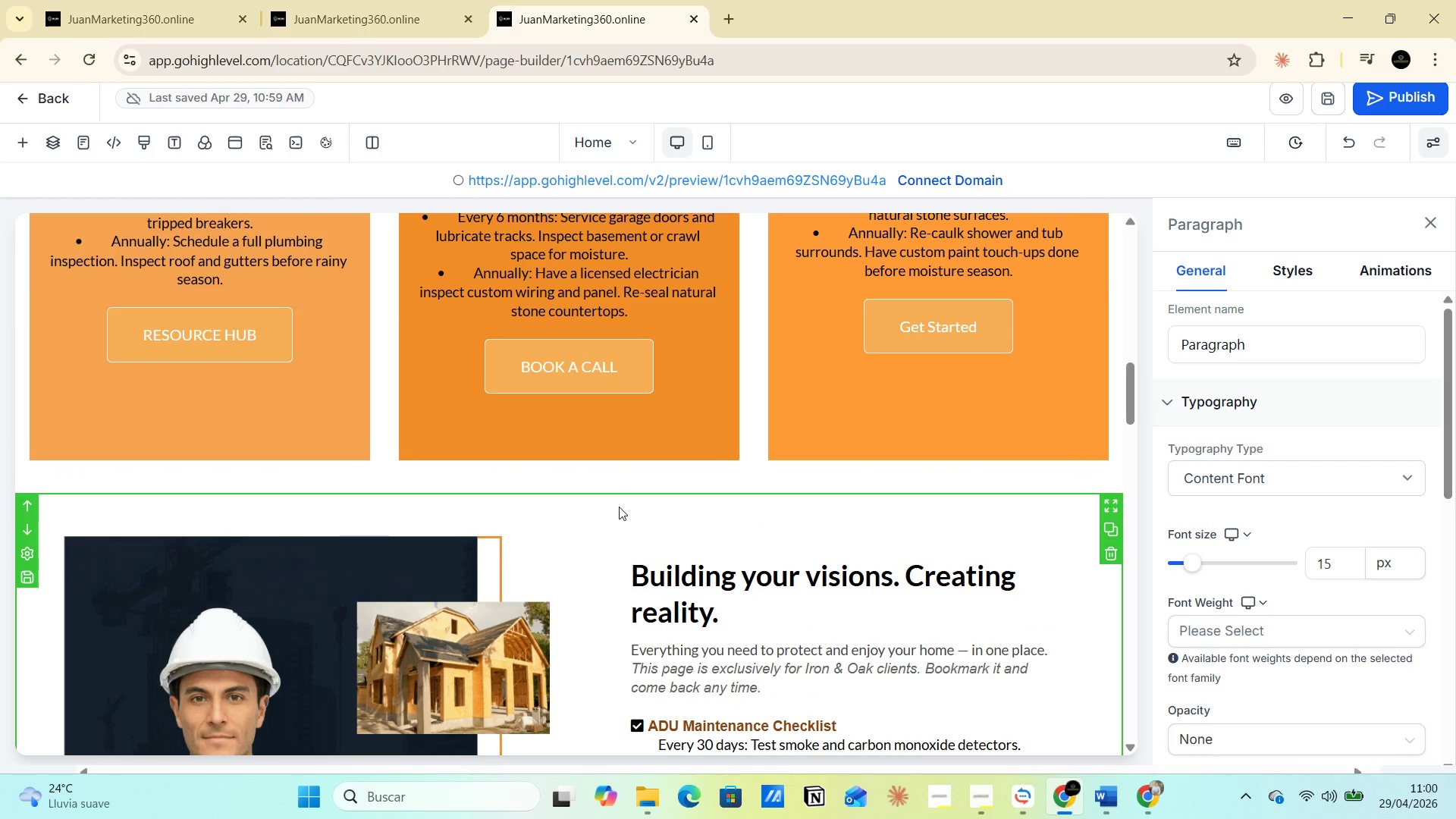 
scroll: coordinate [710, 512], scroll_direction: down, amount: 9.0
 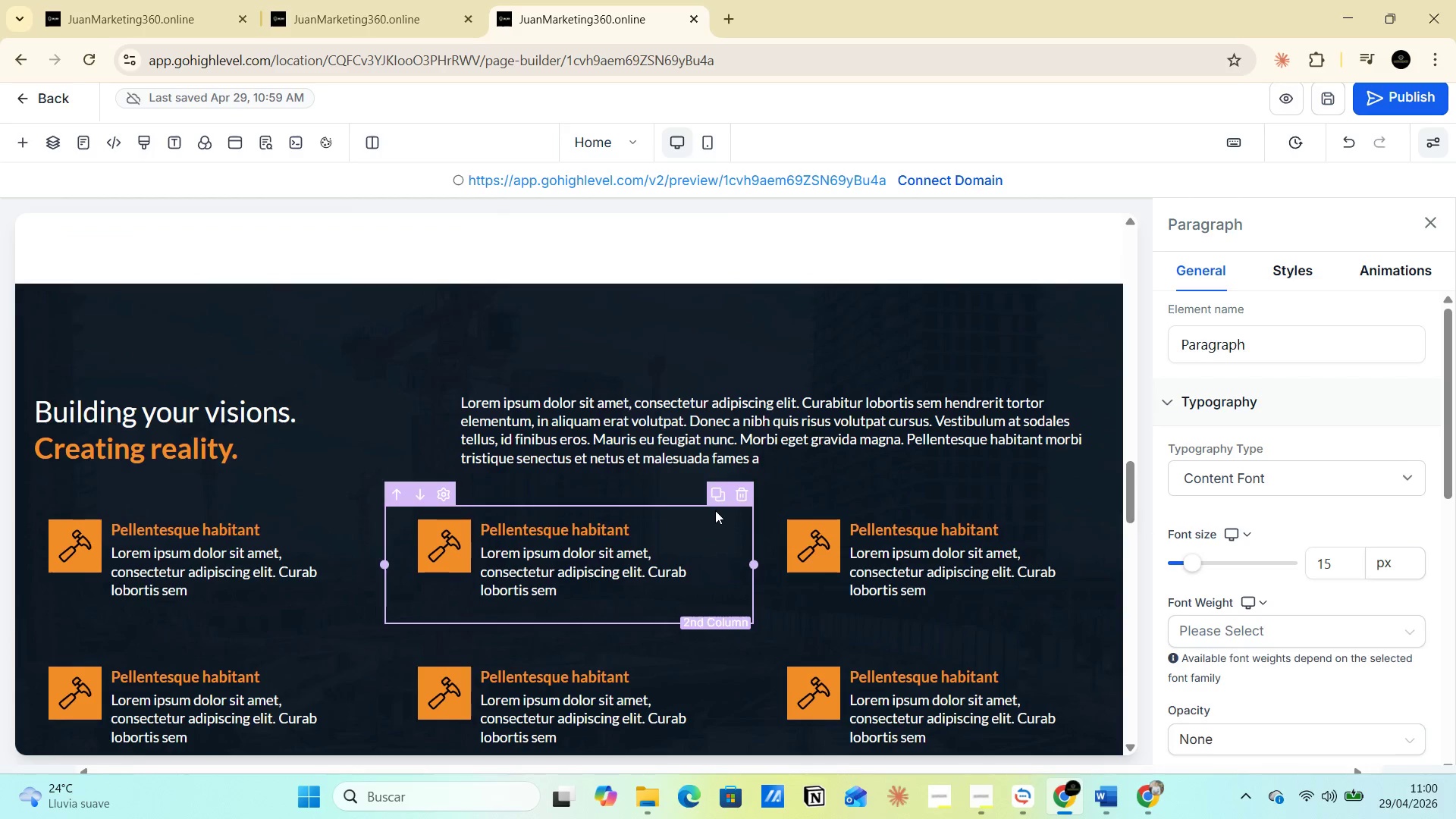 
scroll: coordinate [717, 507], scroll_direction: up, amount: 2.0
 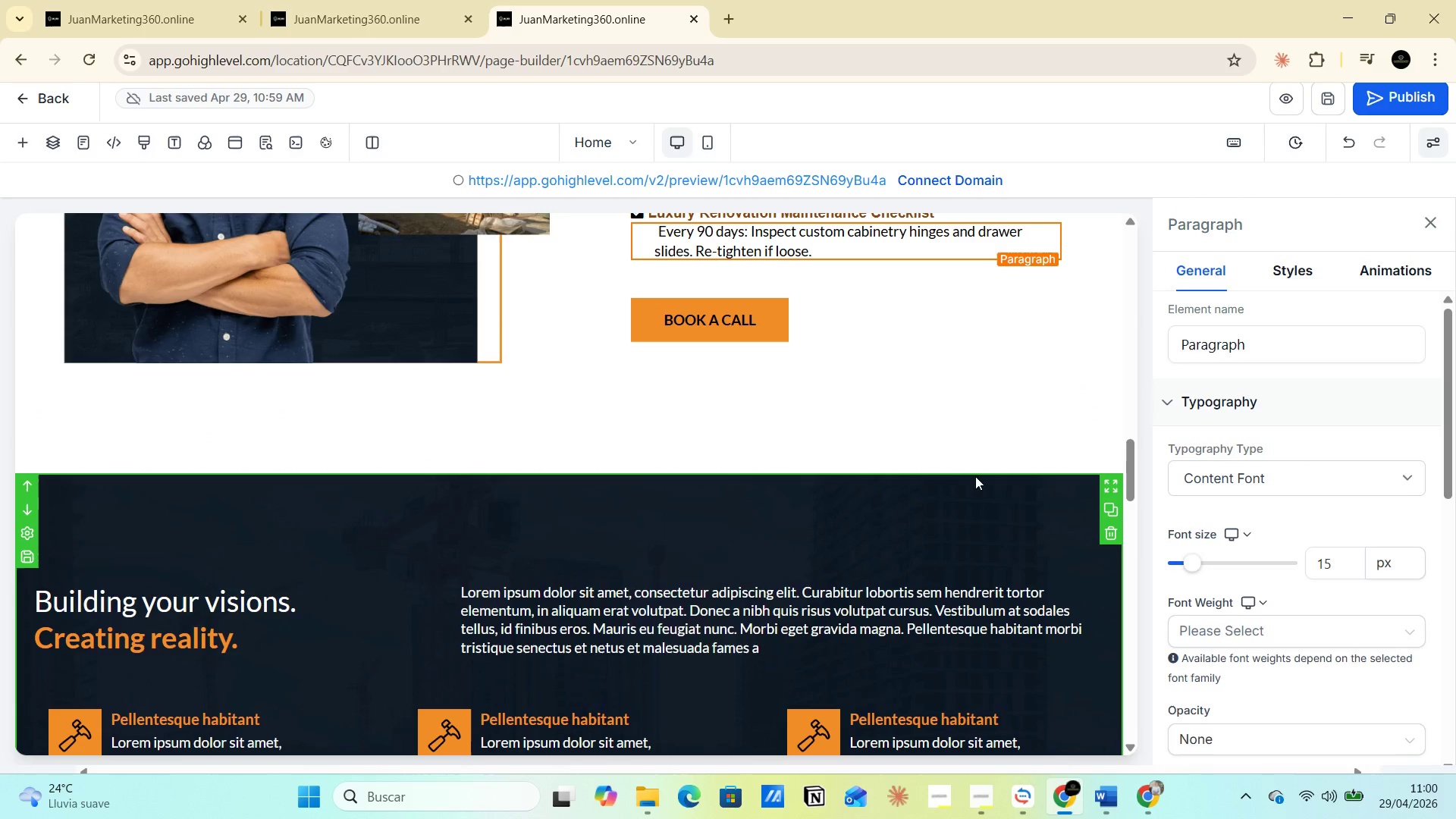 
scroll: coordinate [944, 506], scroll_direction: down, amount: 14.0
 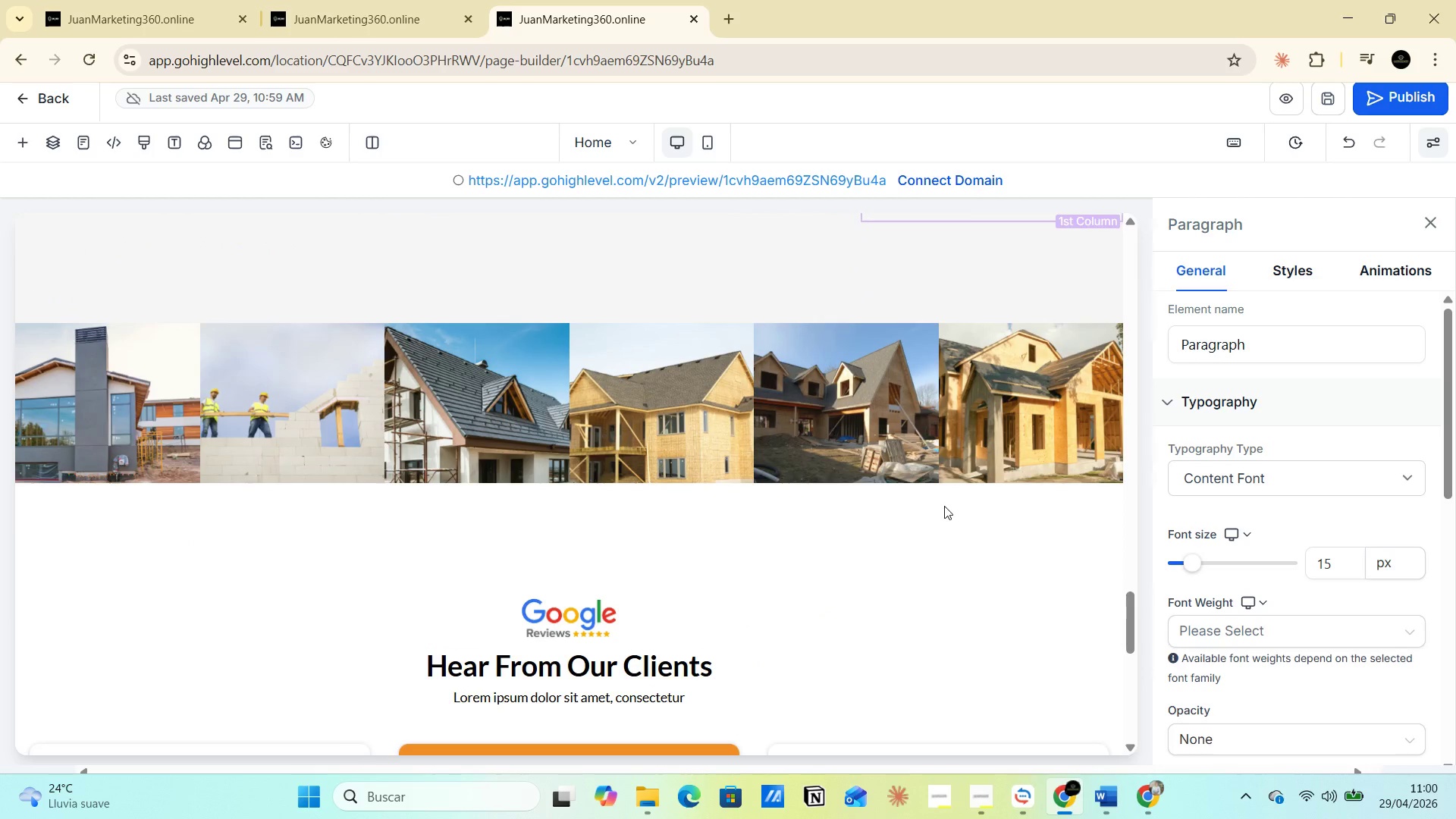 
scroll: coordinate [943, 506], scroll_direction: up, amount: 16.0
 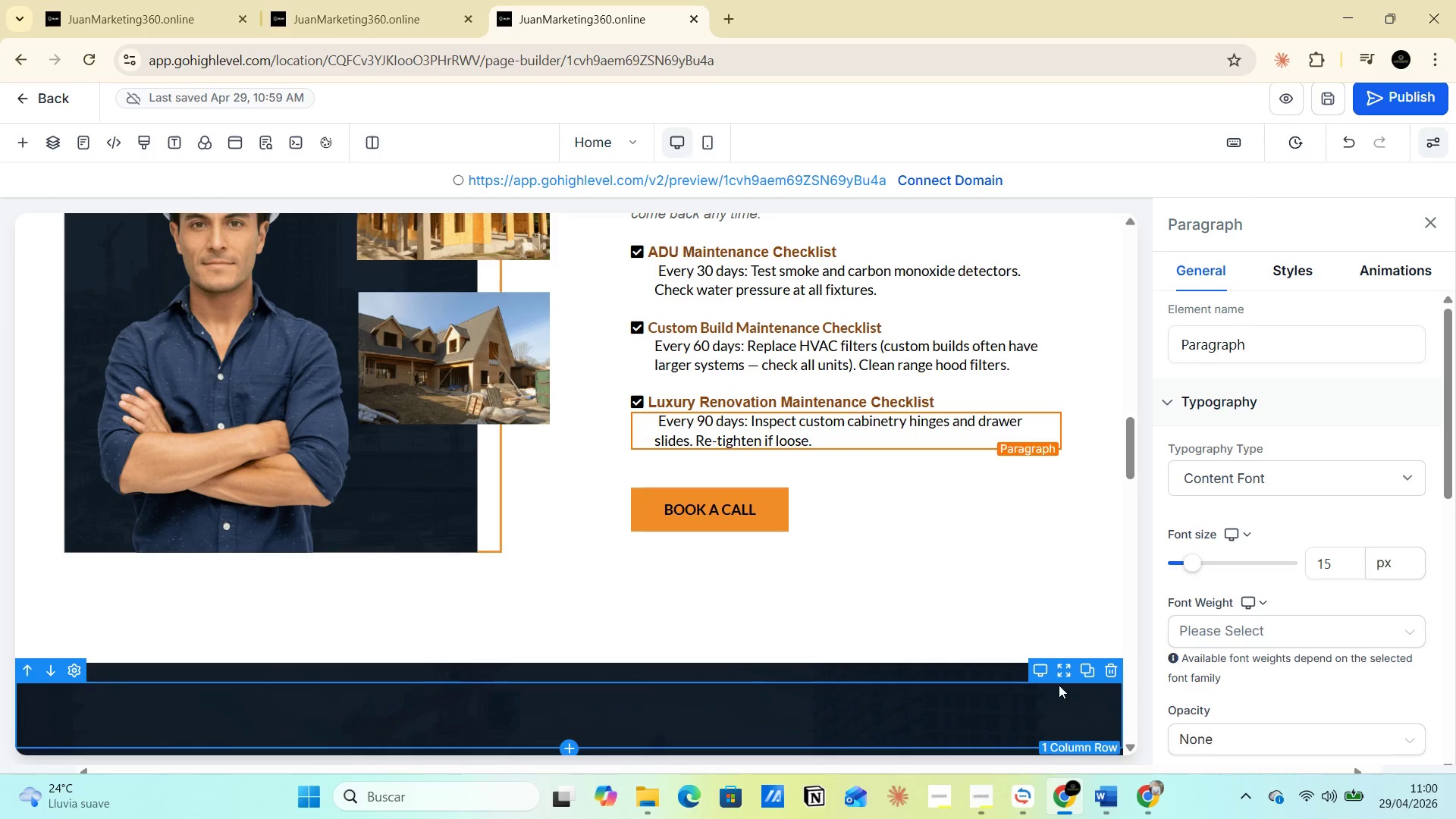 
wait(9.37)
 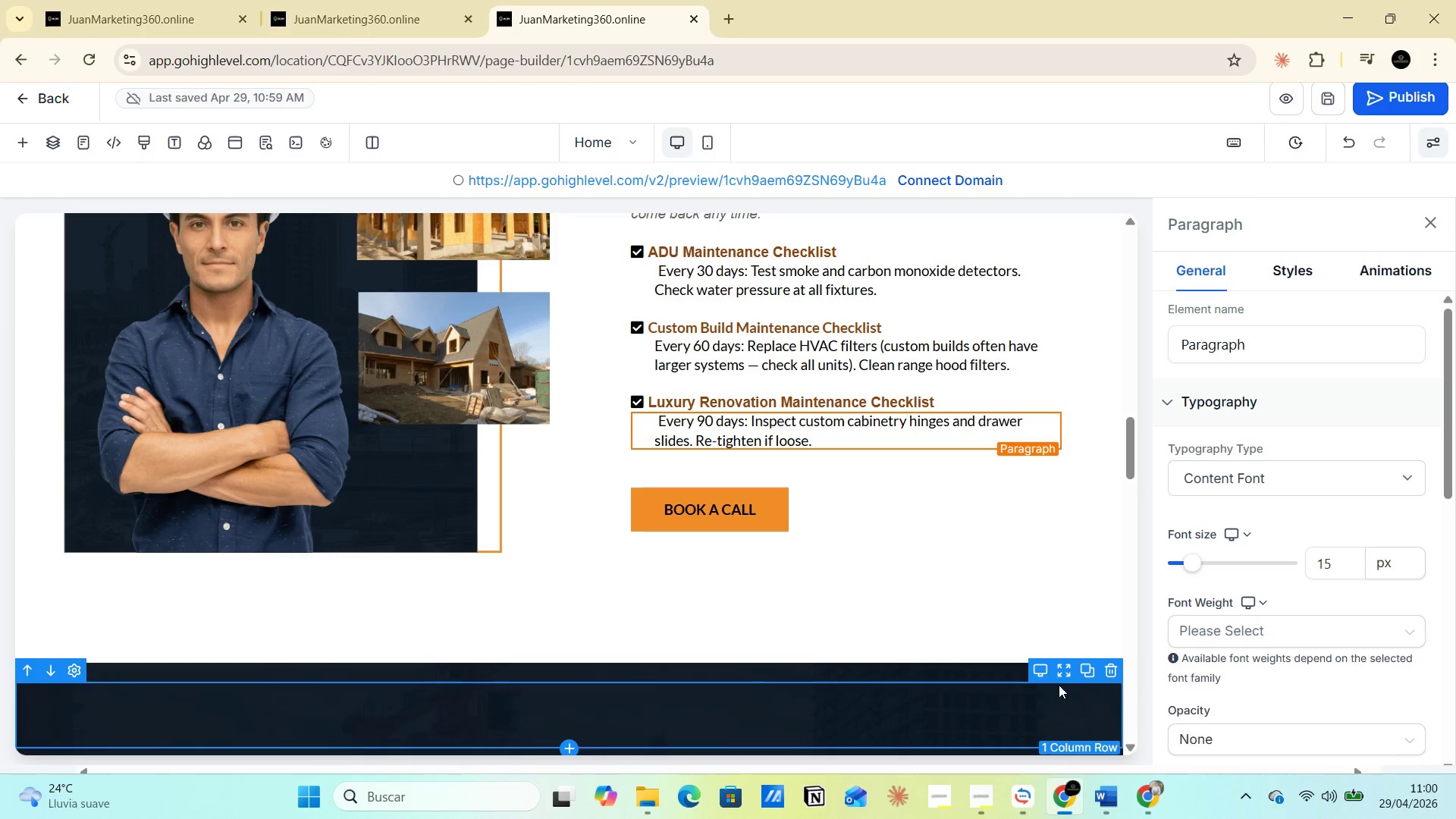 
left_click([1107, 719])
 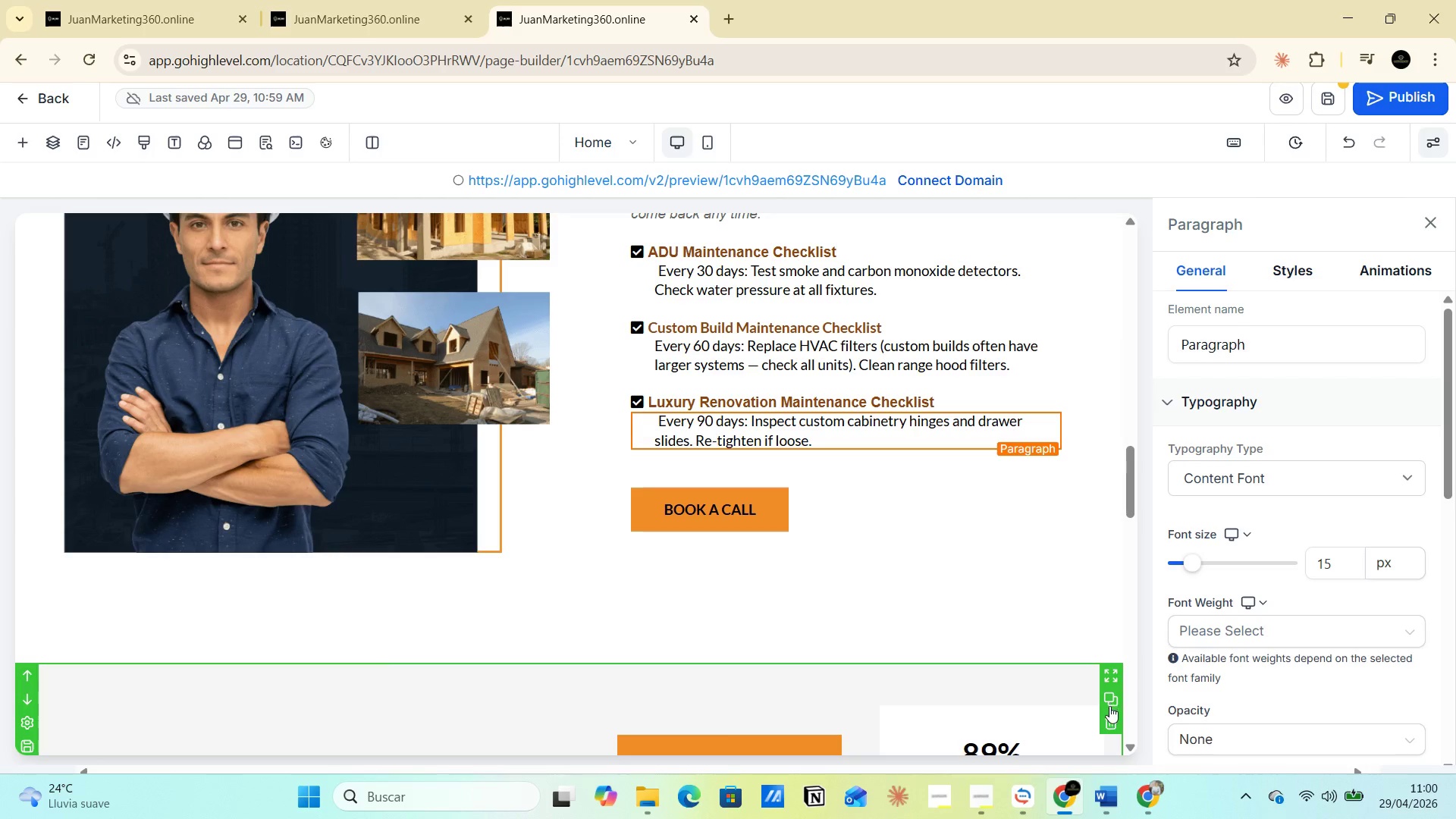 
wait(5.81)
 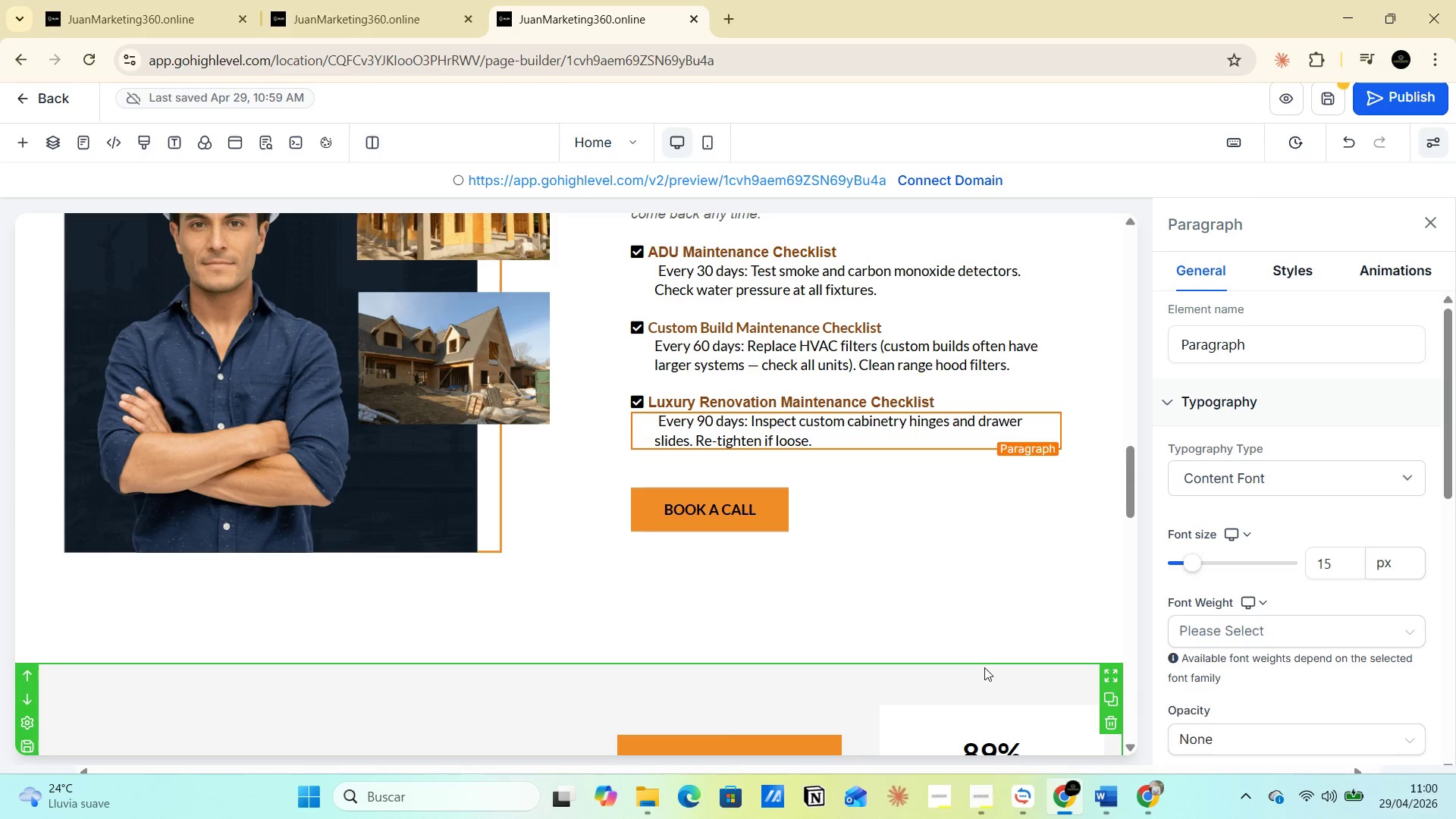 
left_click([1109, 724])
 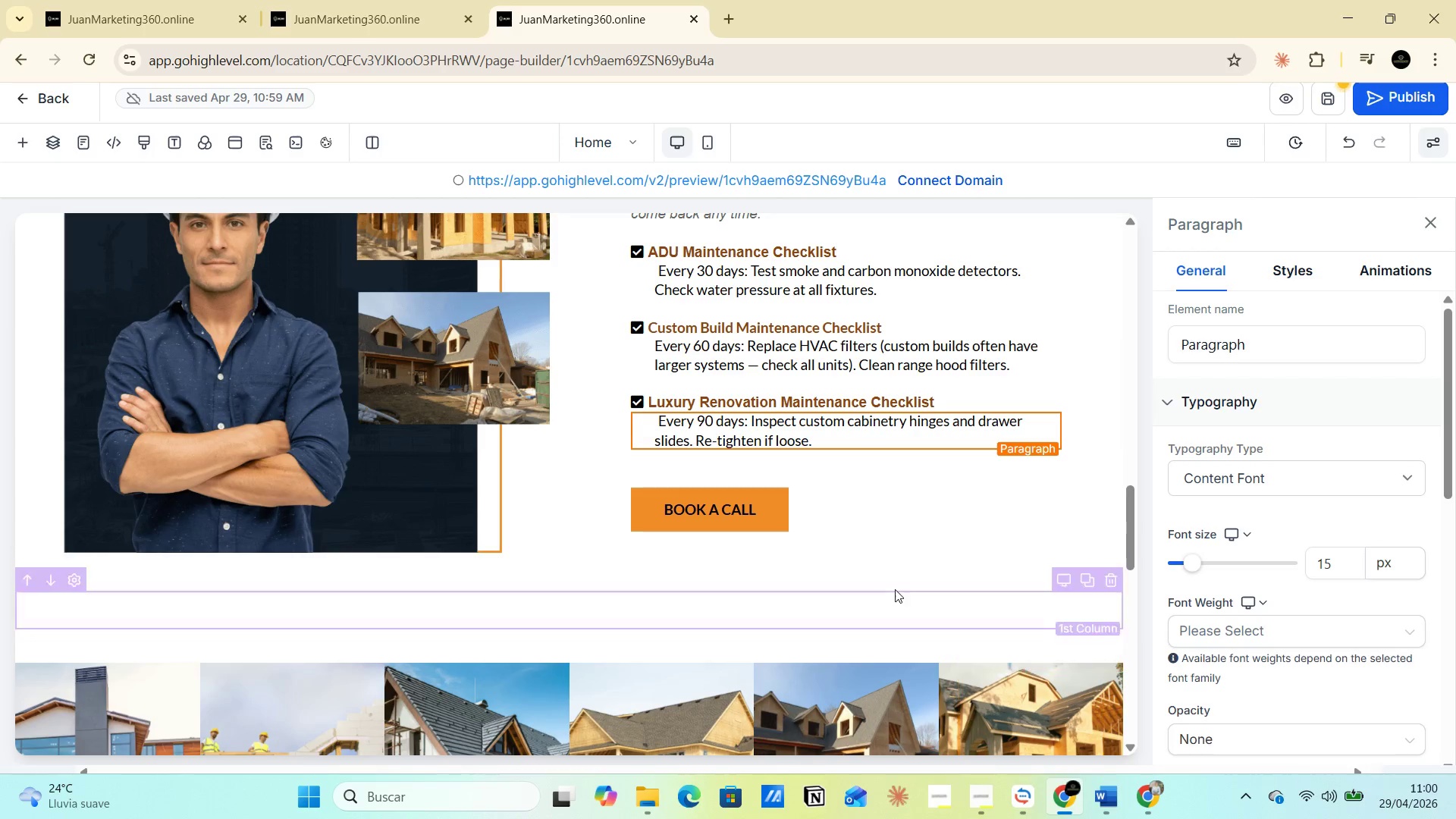 
scroll: coordinate [932, 498], scroll_direction: down, amount: 11.0
 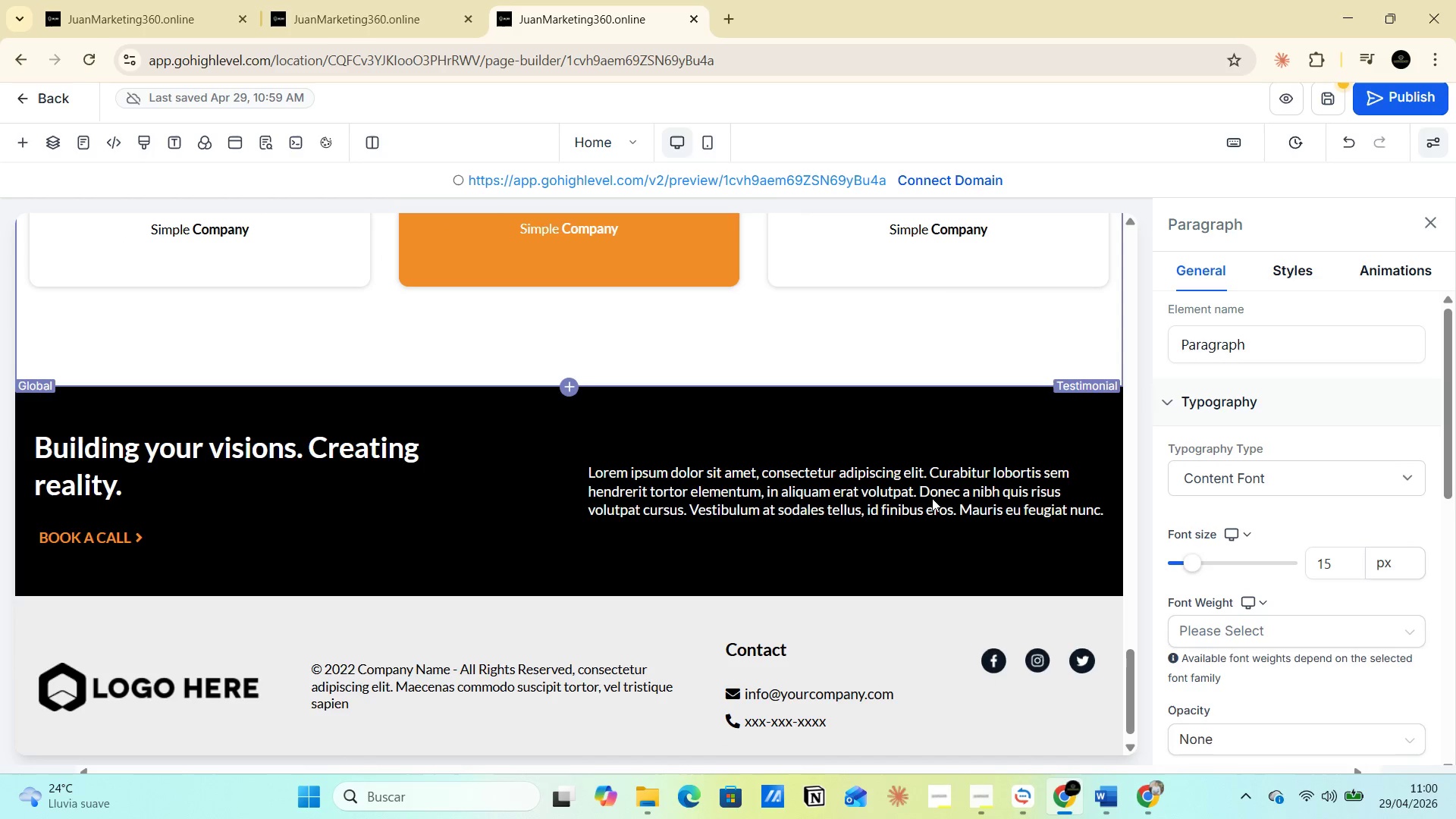 
scroll: coordinate [946, 523], scroll_direction: up, amount: 9.0
 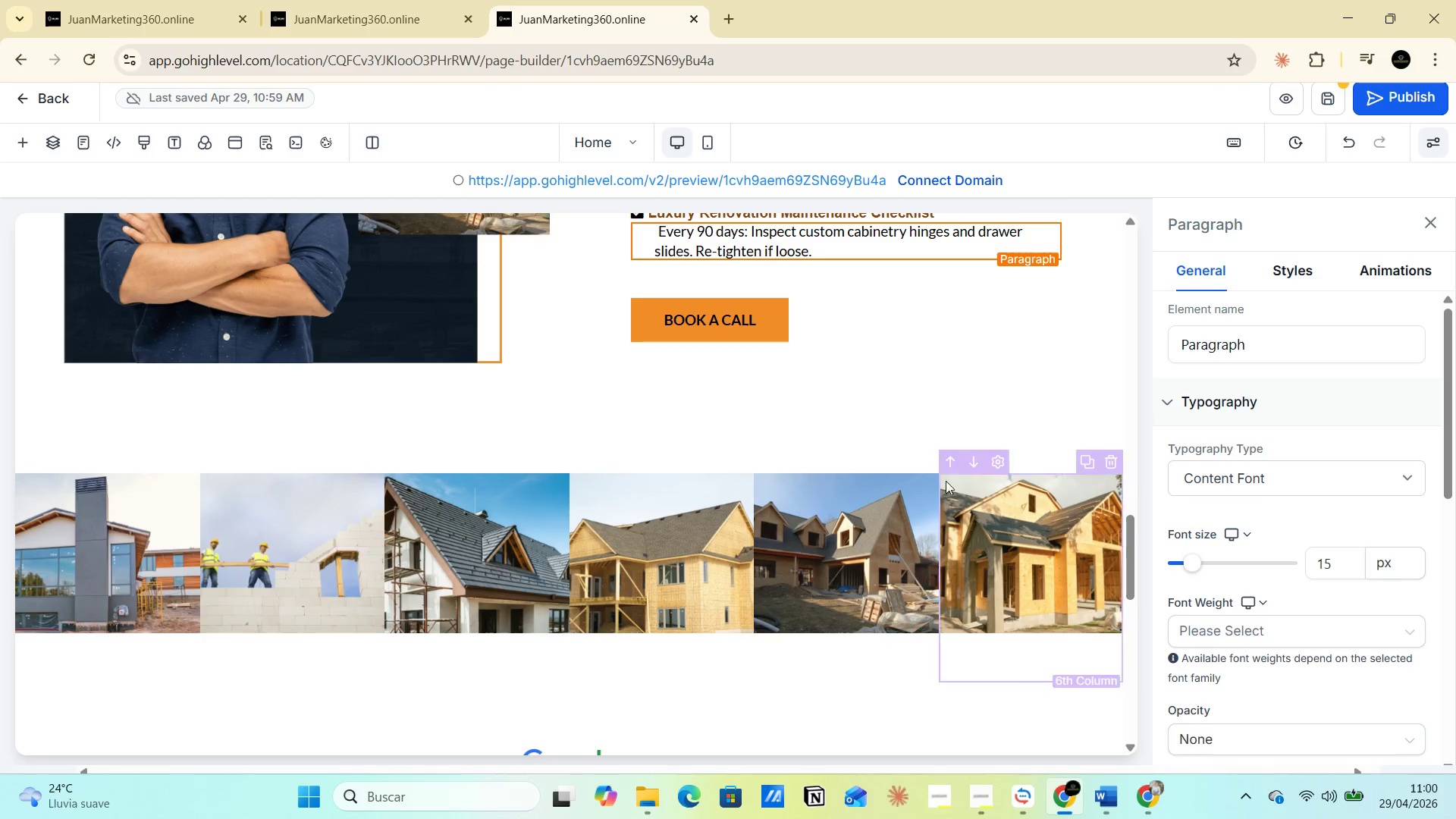 
scroll: coordinate [945, 463], scroll_direction: down, amount: 2.0
 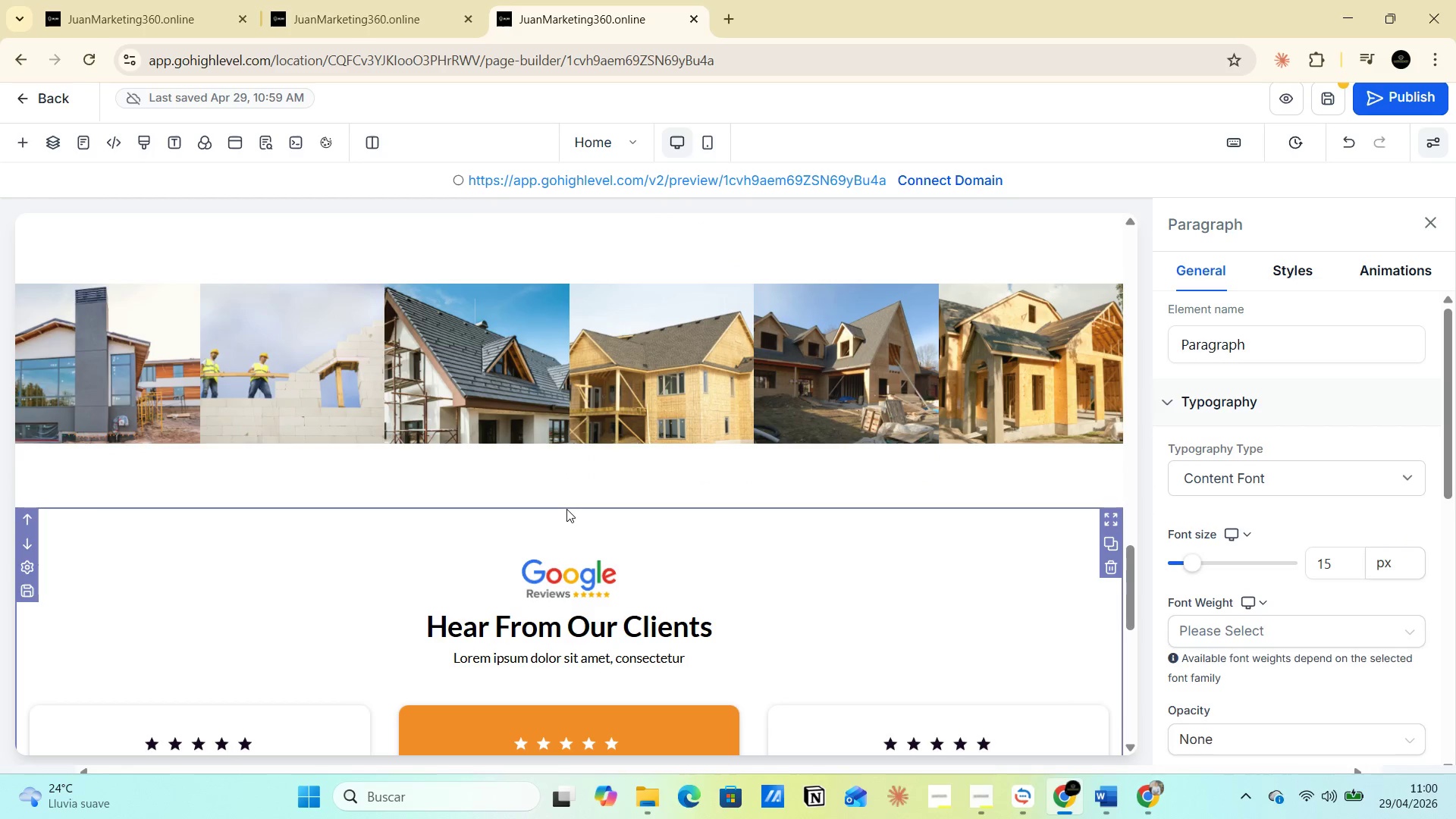 
wait(7.21)
 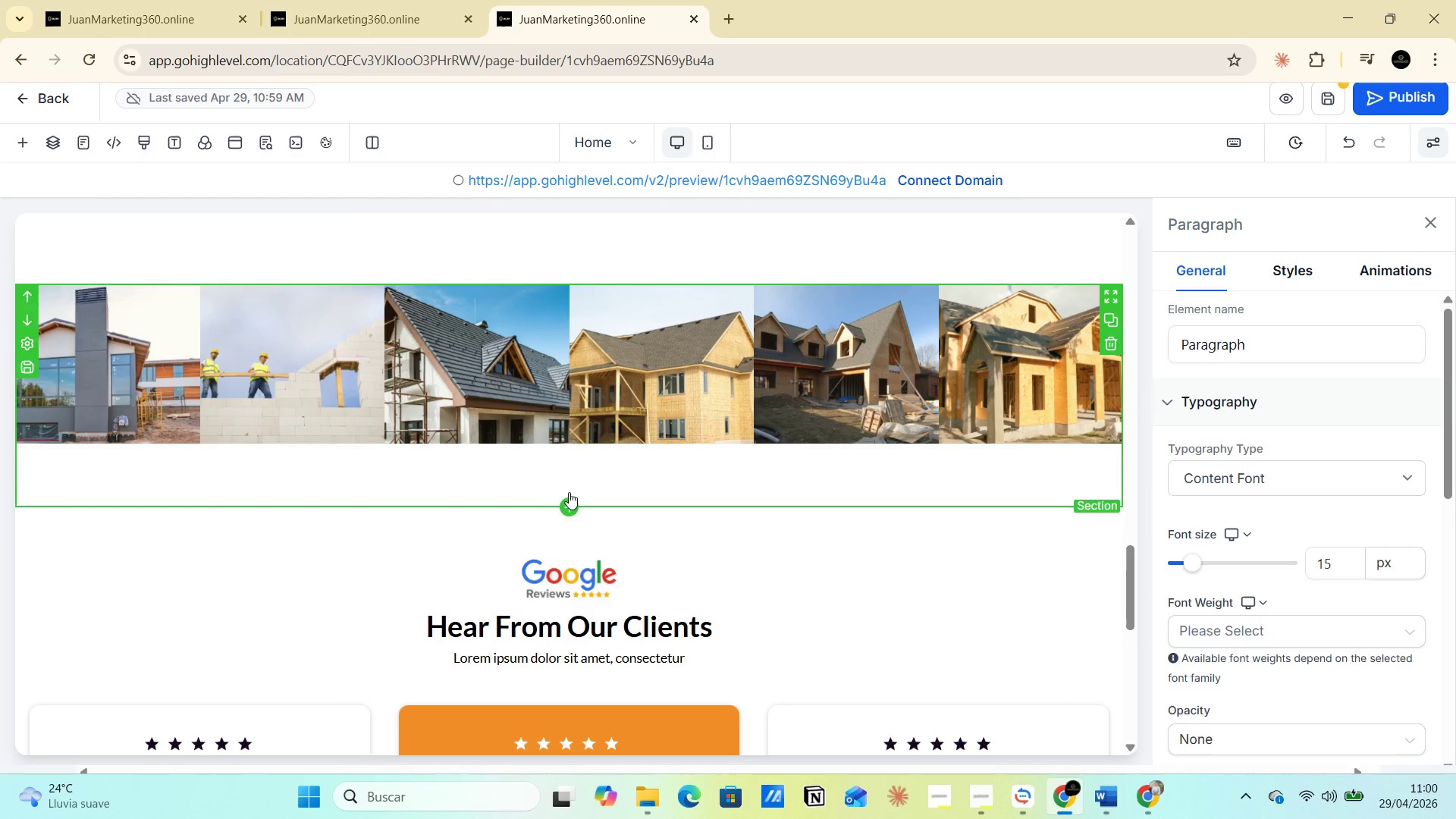 
left_click([569, 492])
 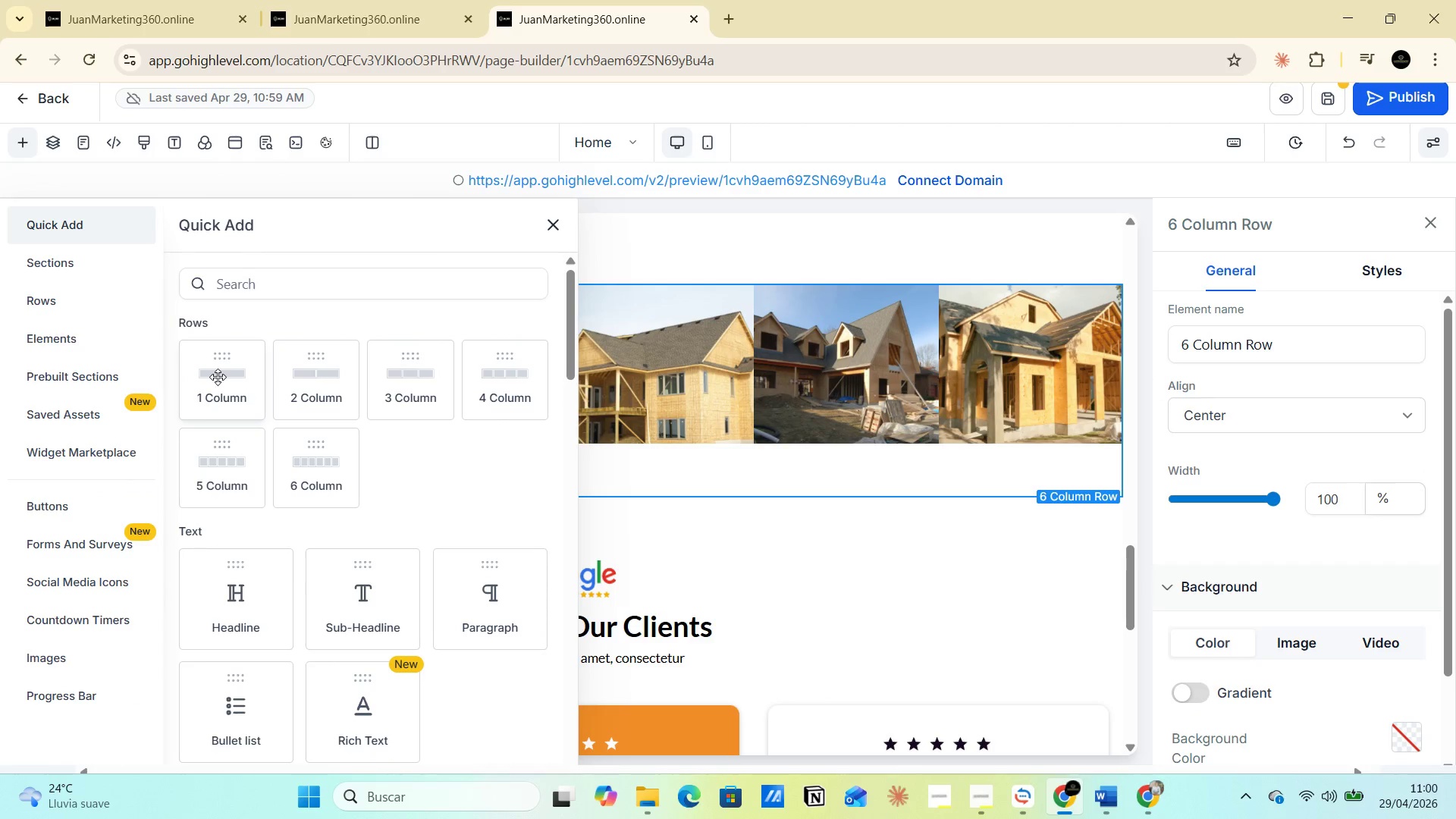 
left_click([218, 377])
 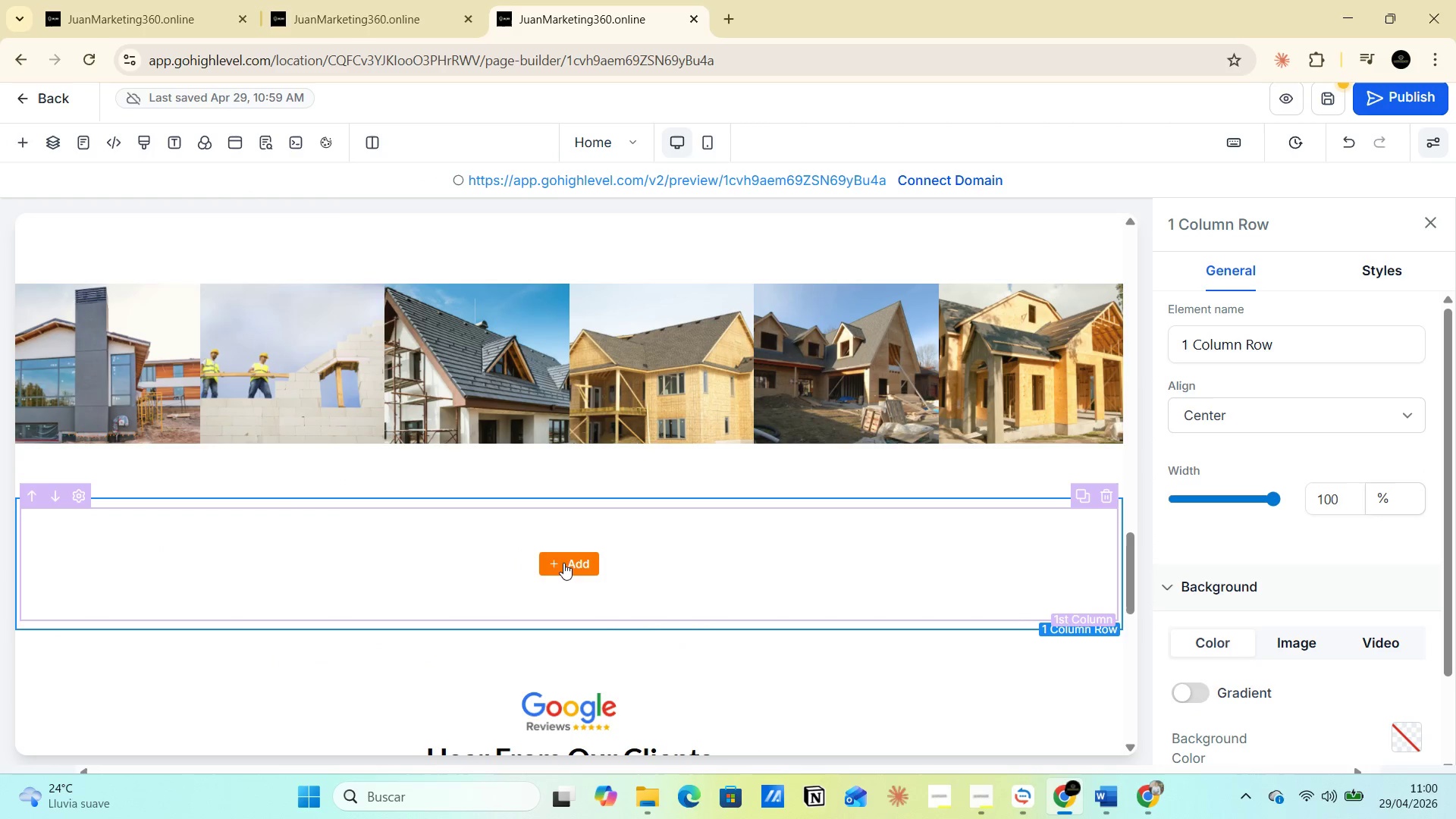 
left_click([563, 563])
 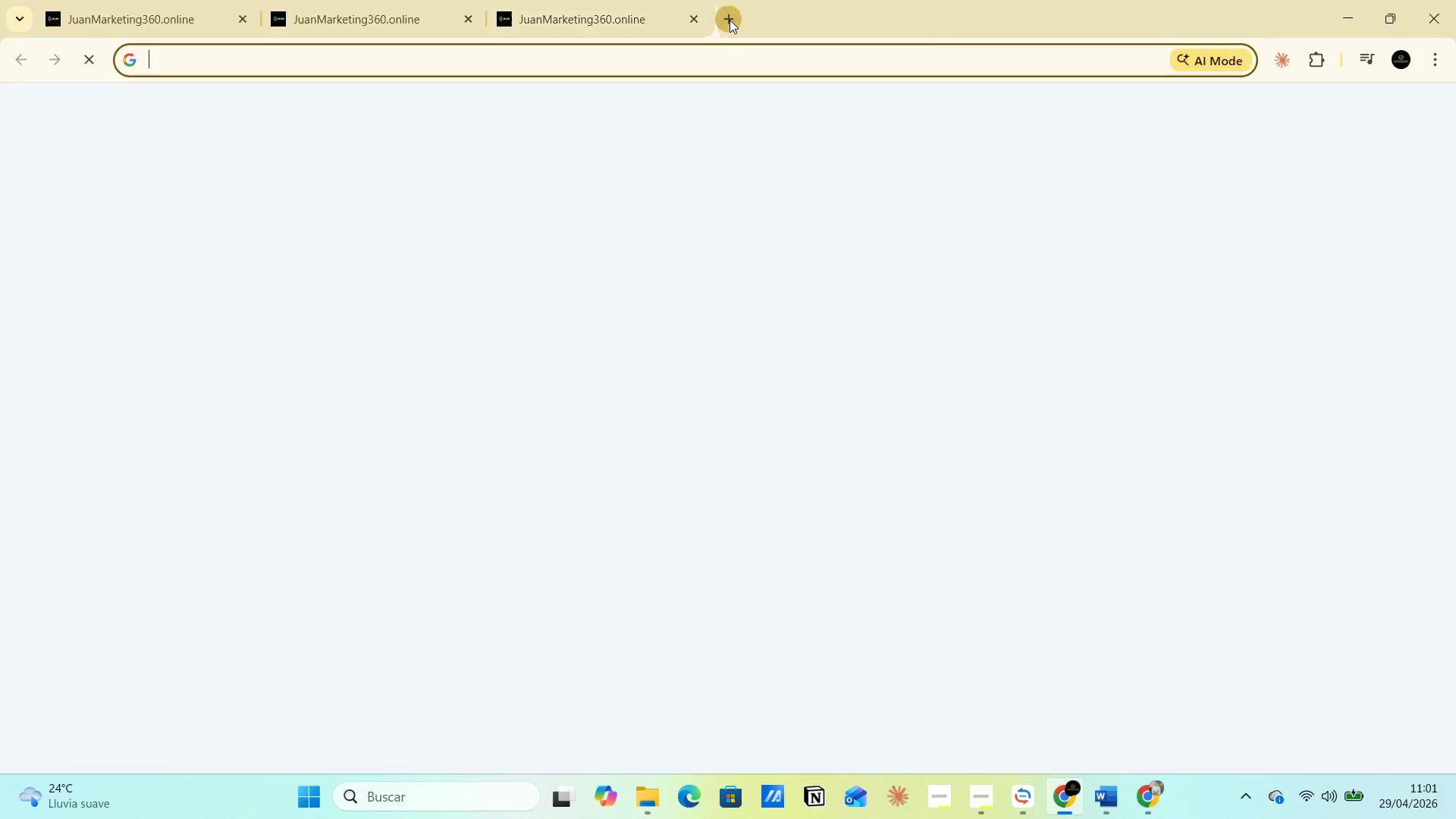 
left_click([776, 427])
 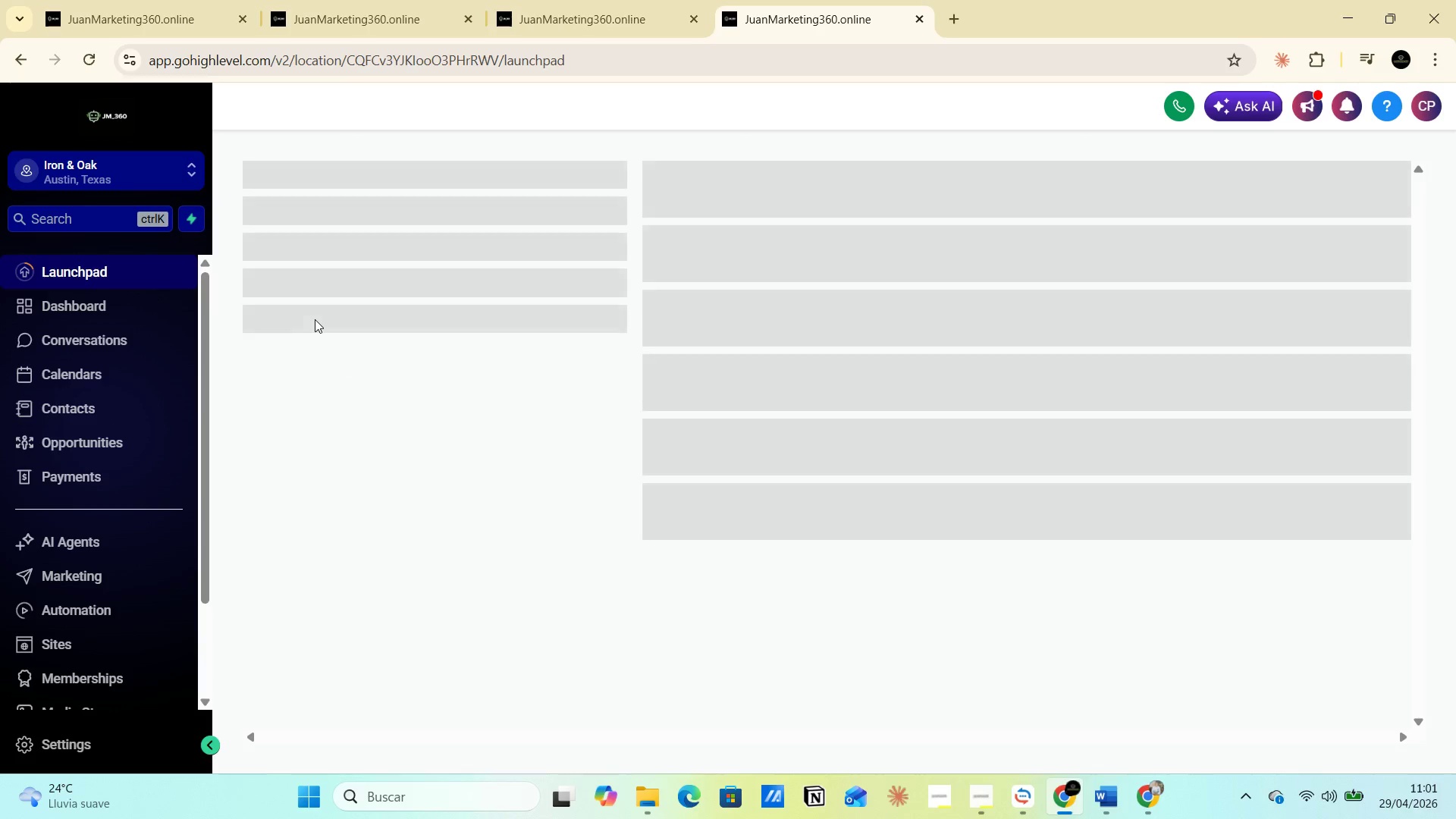 
wait(19.59)
 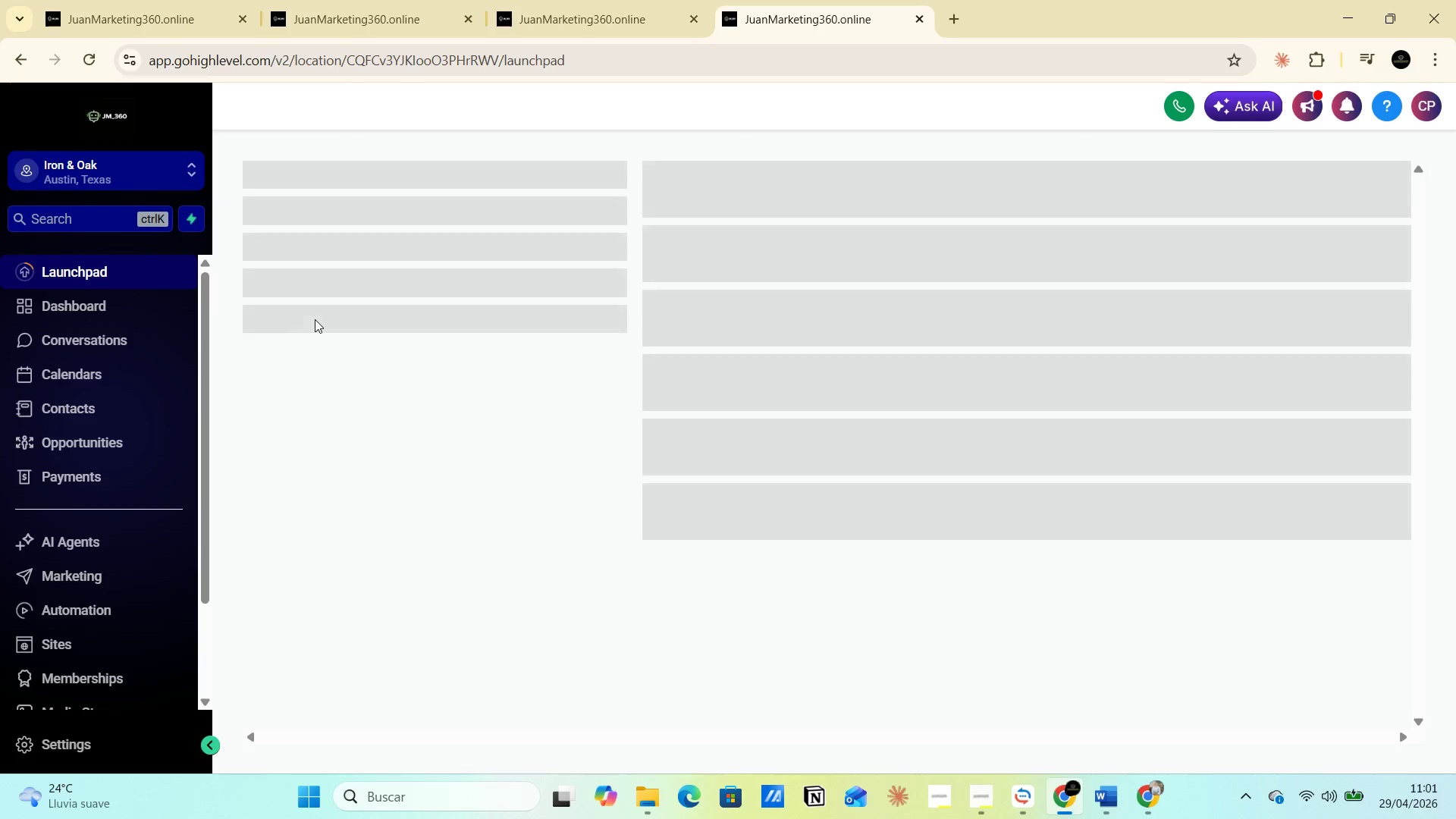 
left_click([80, 638])
 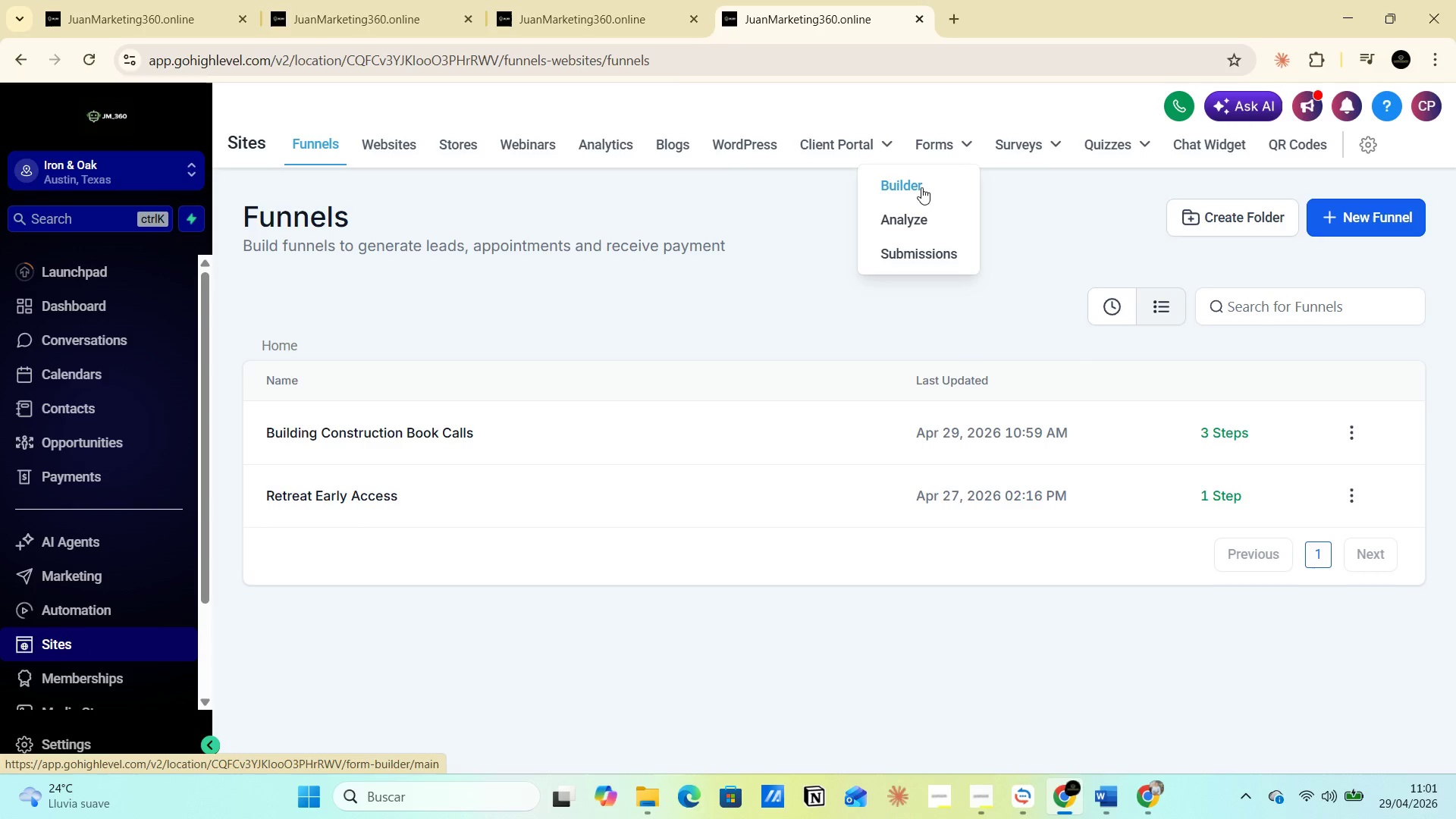 
left_click([921, 187])
 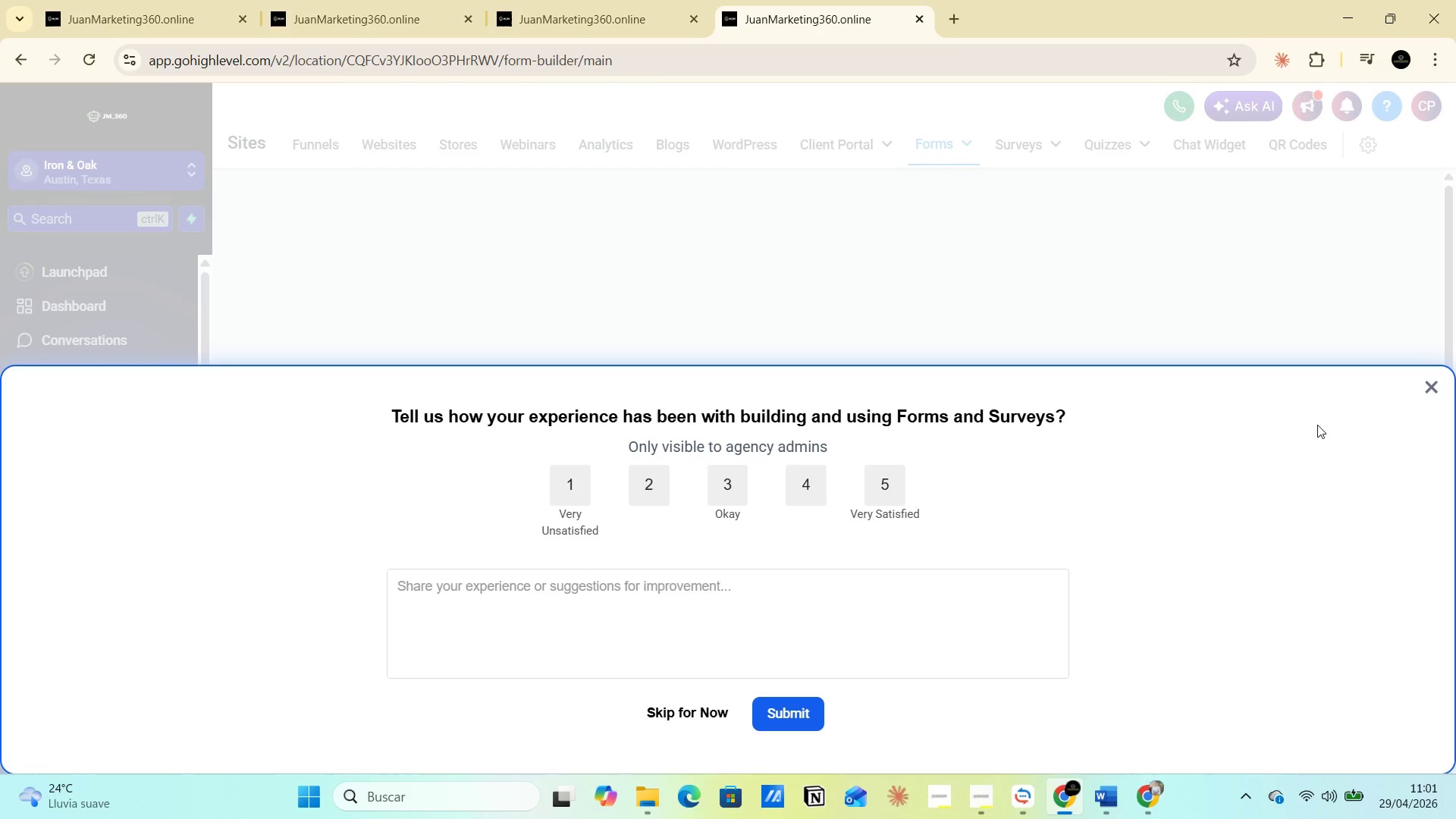 
left_click([1436, 384])
 